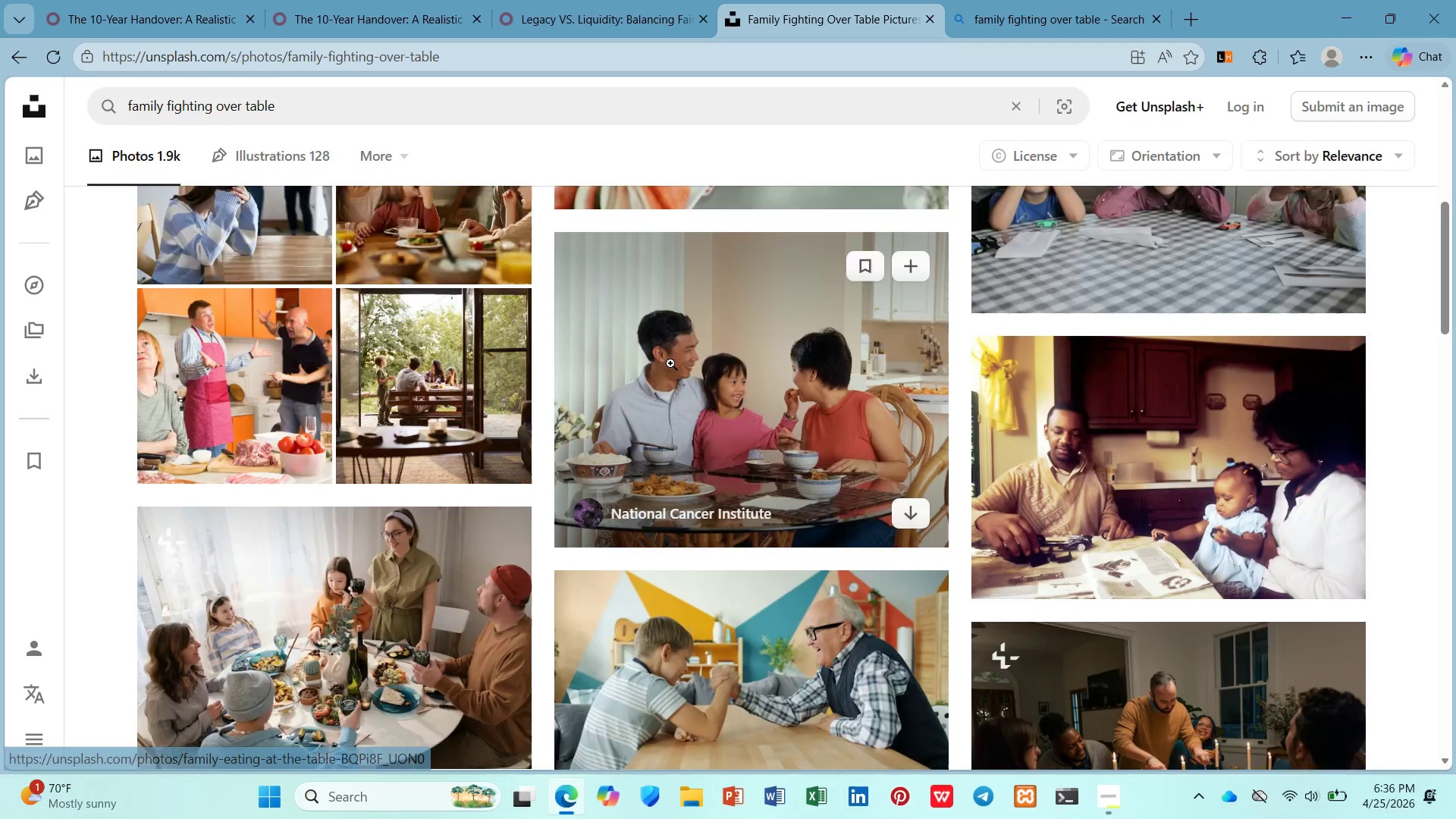 
scroll: coordinate [670, 363], scroll_direction: down, amount: 5.0
 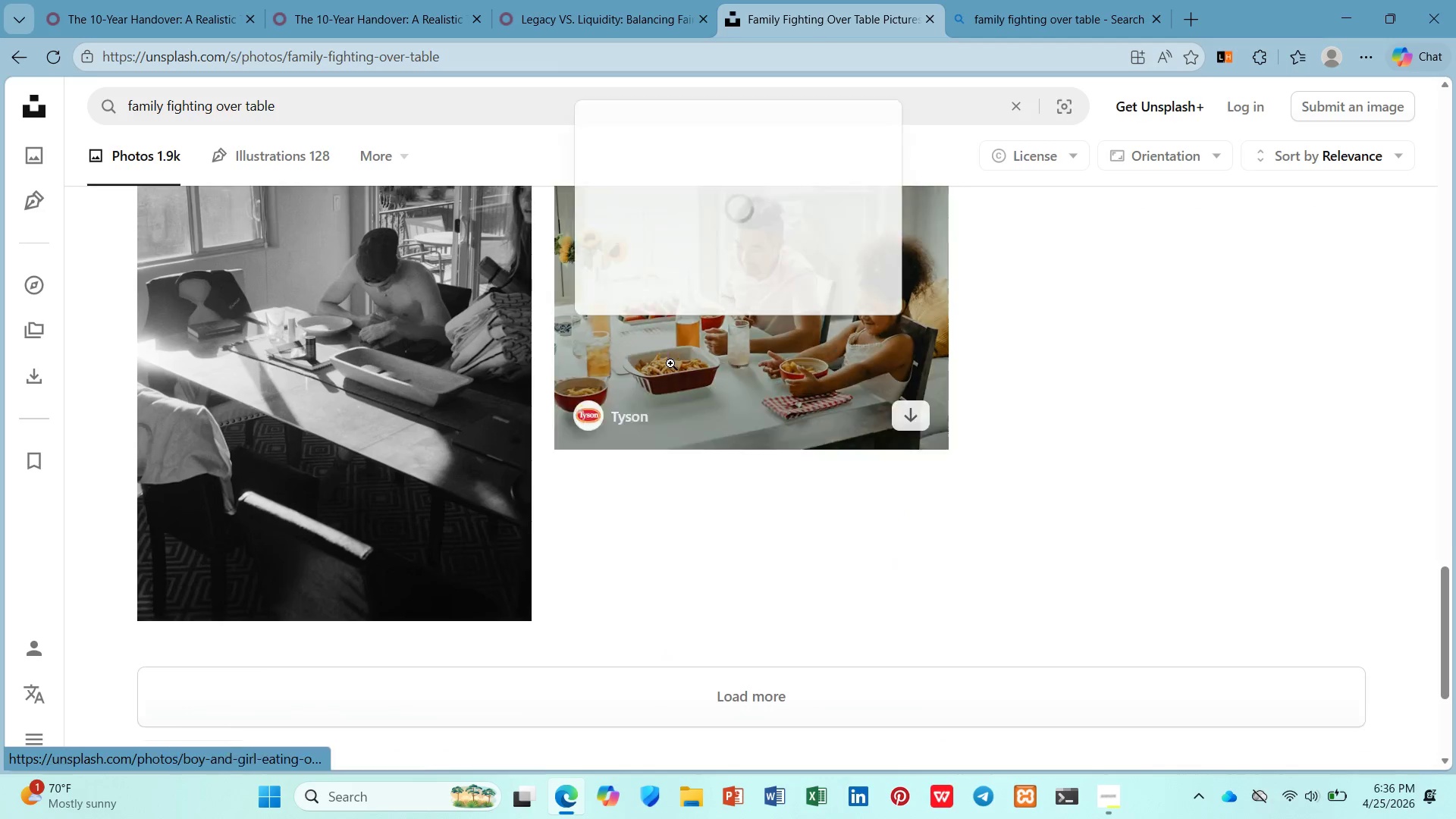 
left_click([1046, 0])
 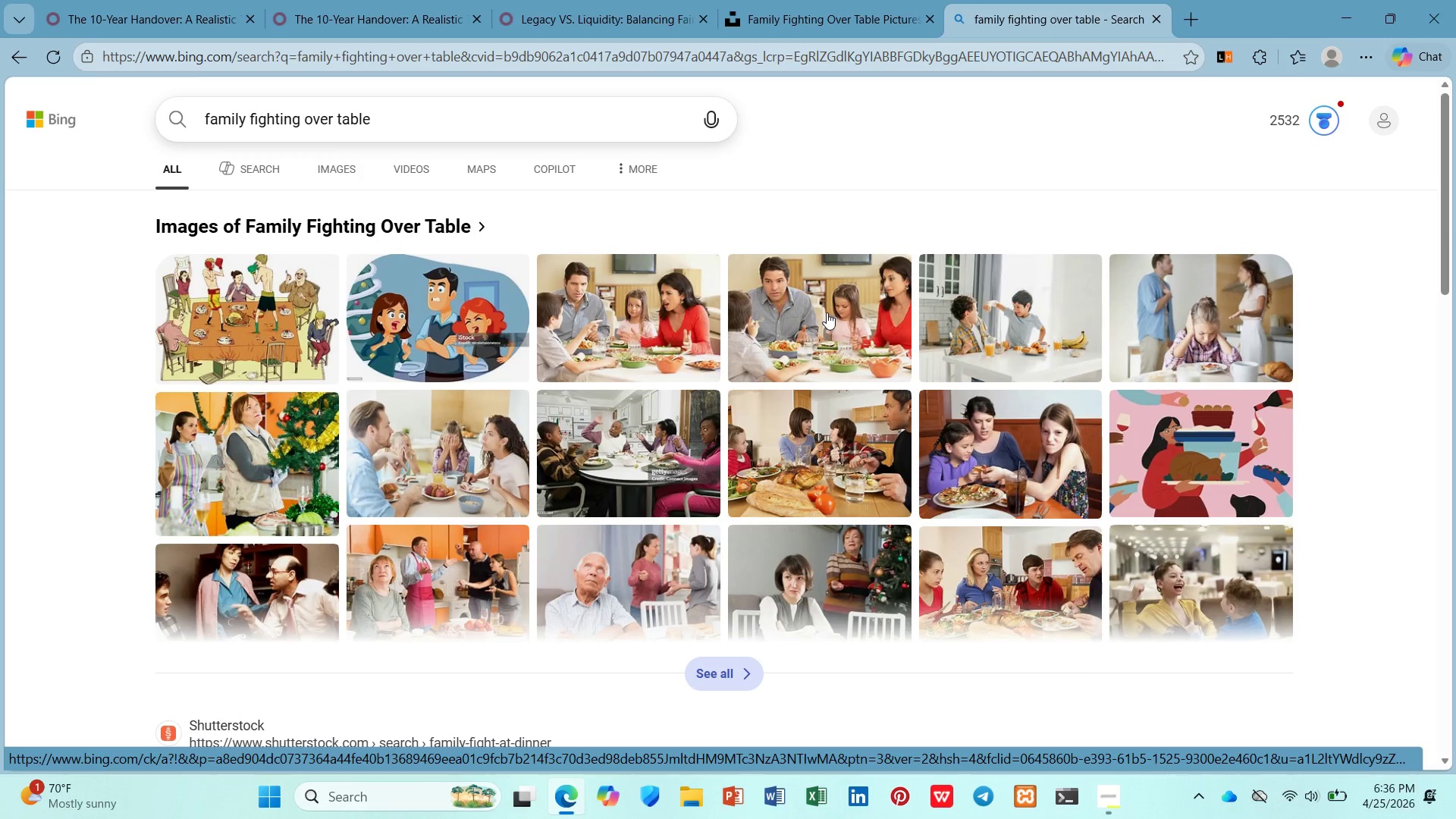 
wait(7.52)
 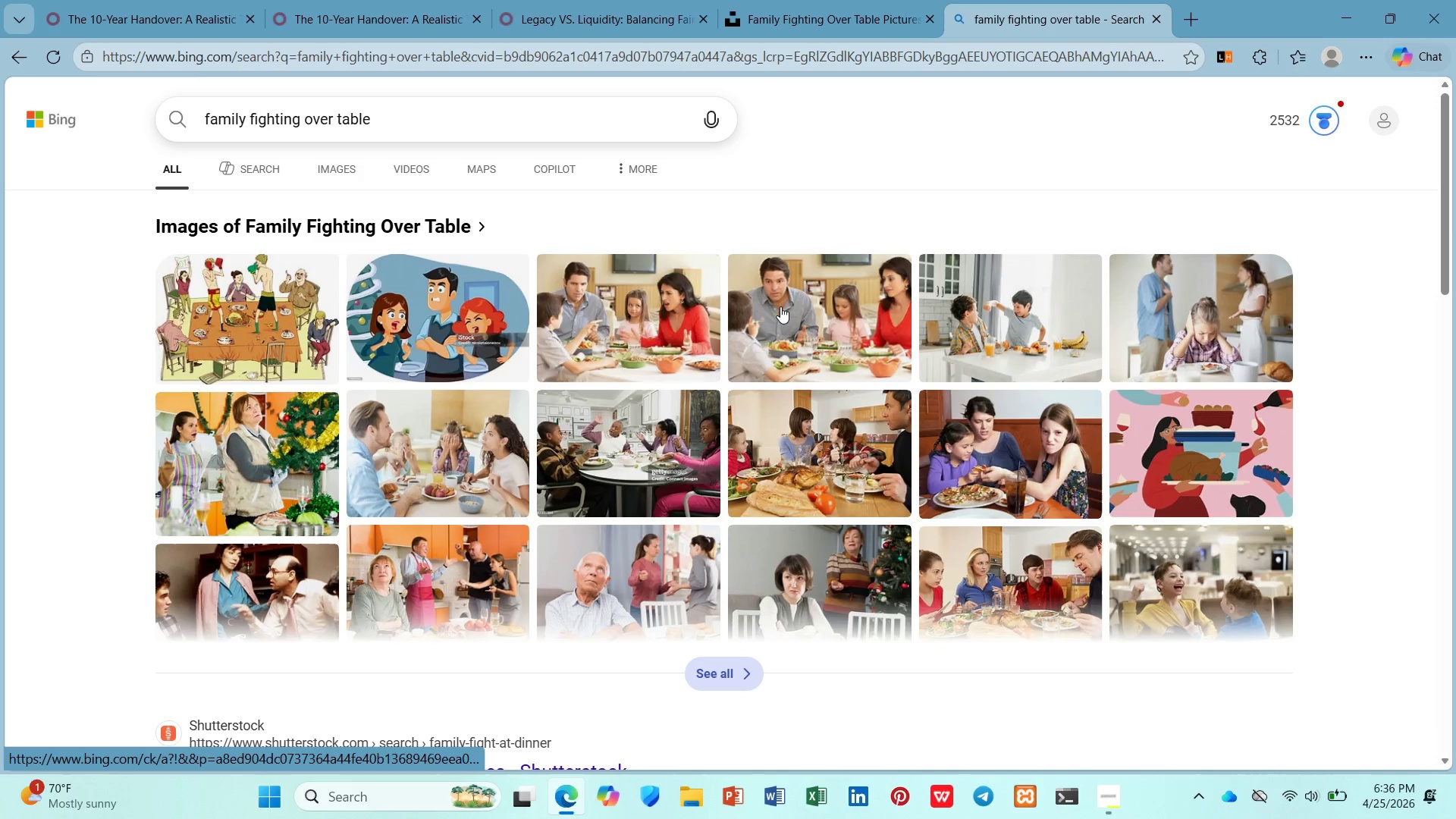 
left_click([869, 0])
 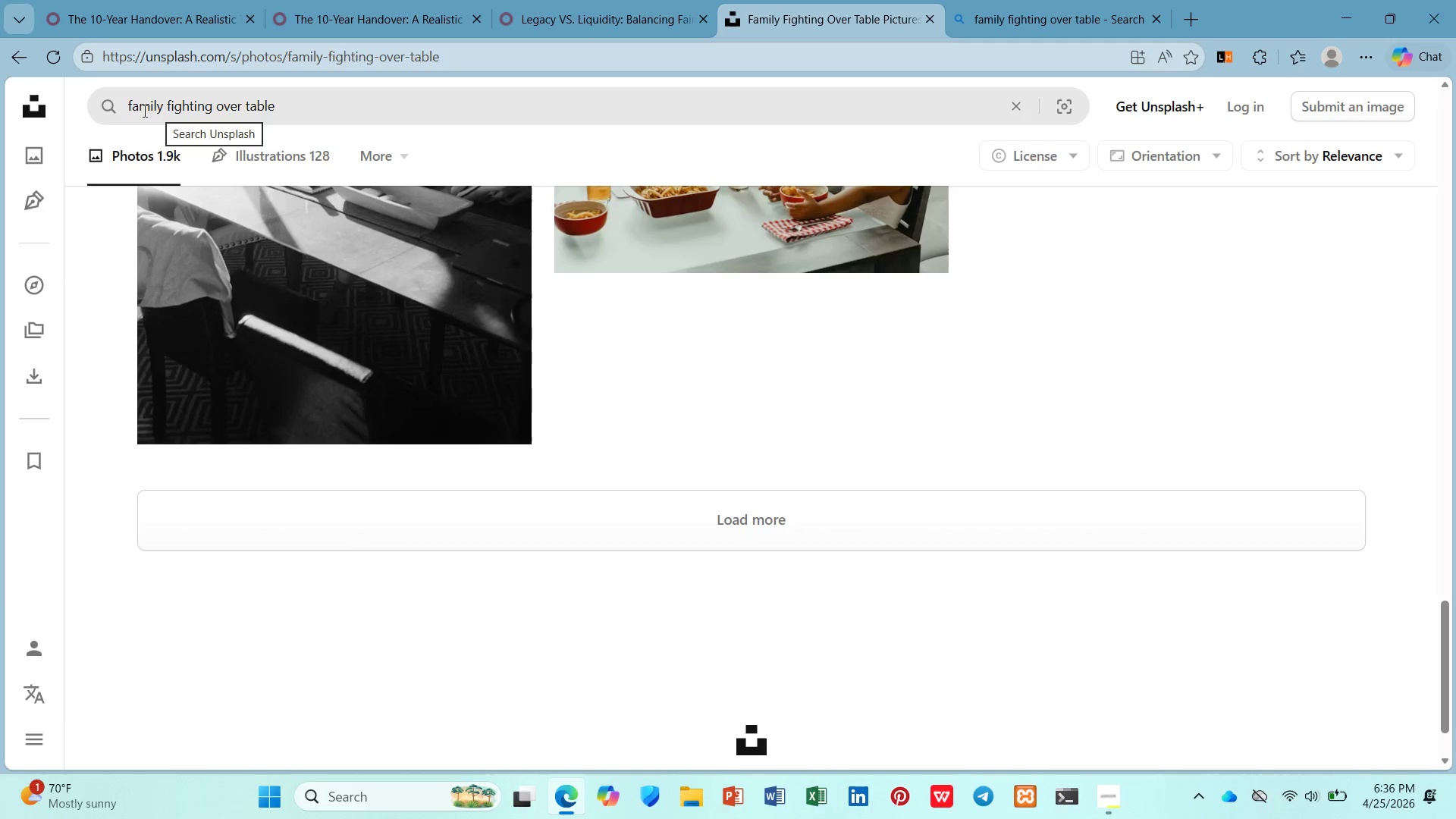 
left_click_drag(start_coordinate=[293, 110], to_coordinate=[125, 111])
 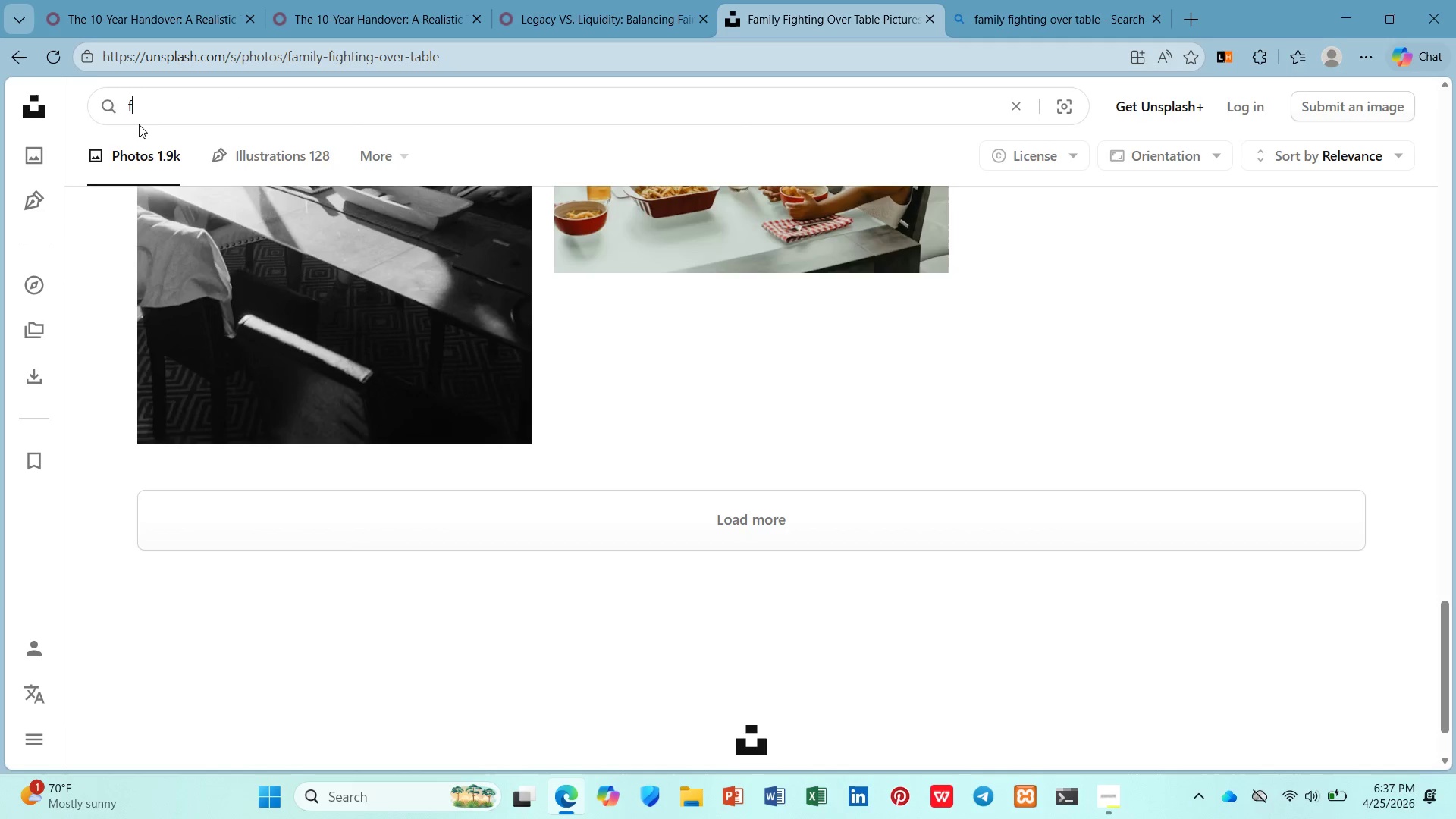 
type(family fight)
 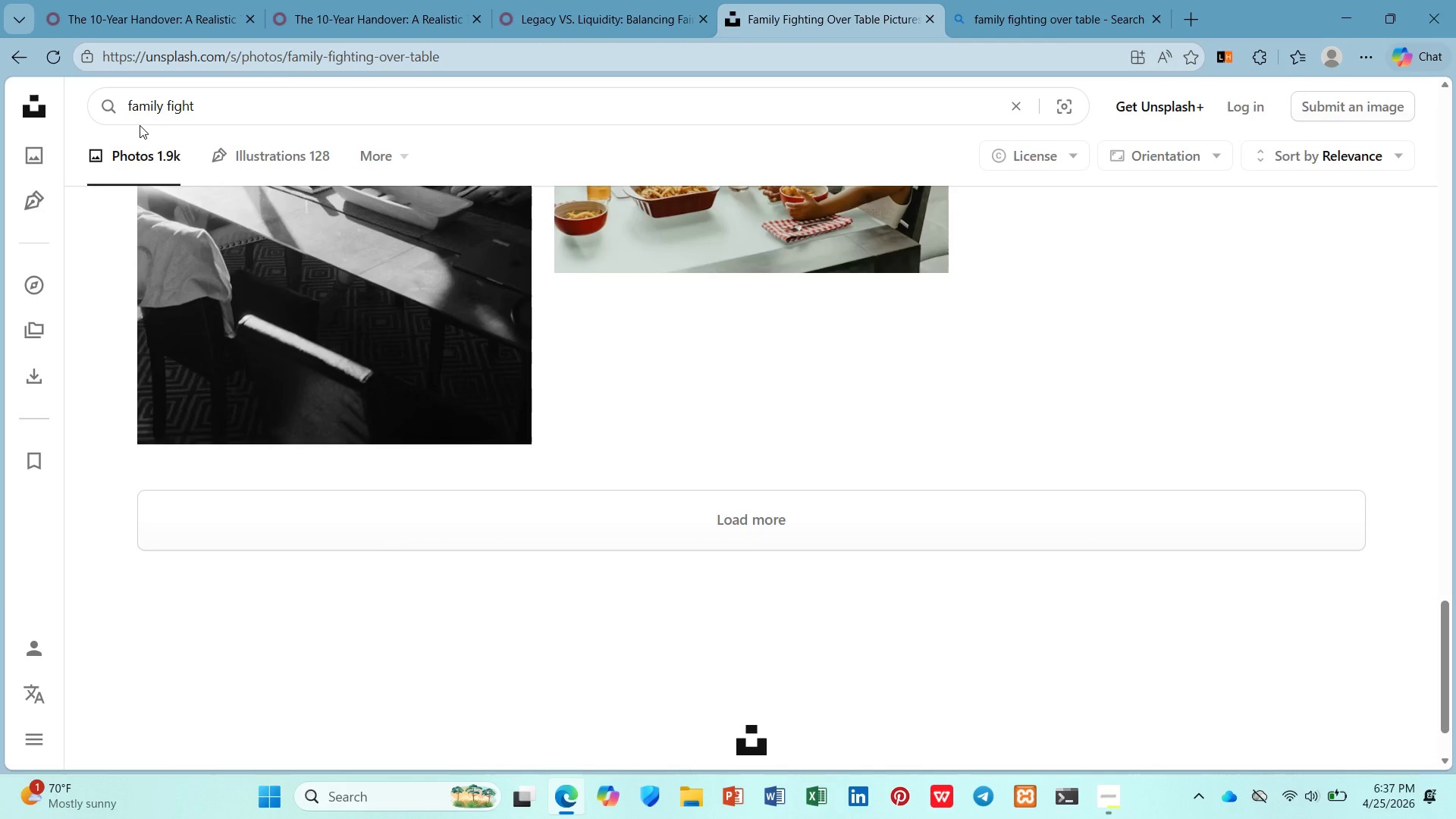 
key(Enter)
 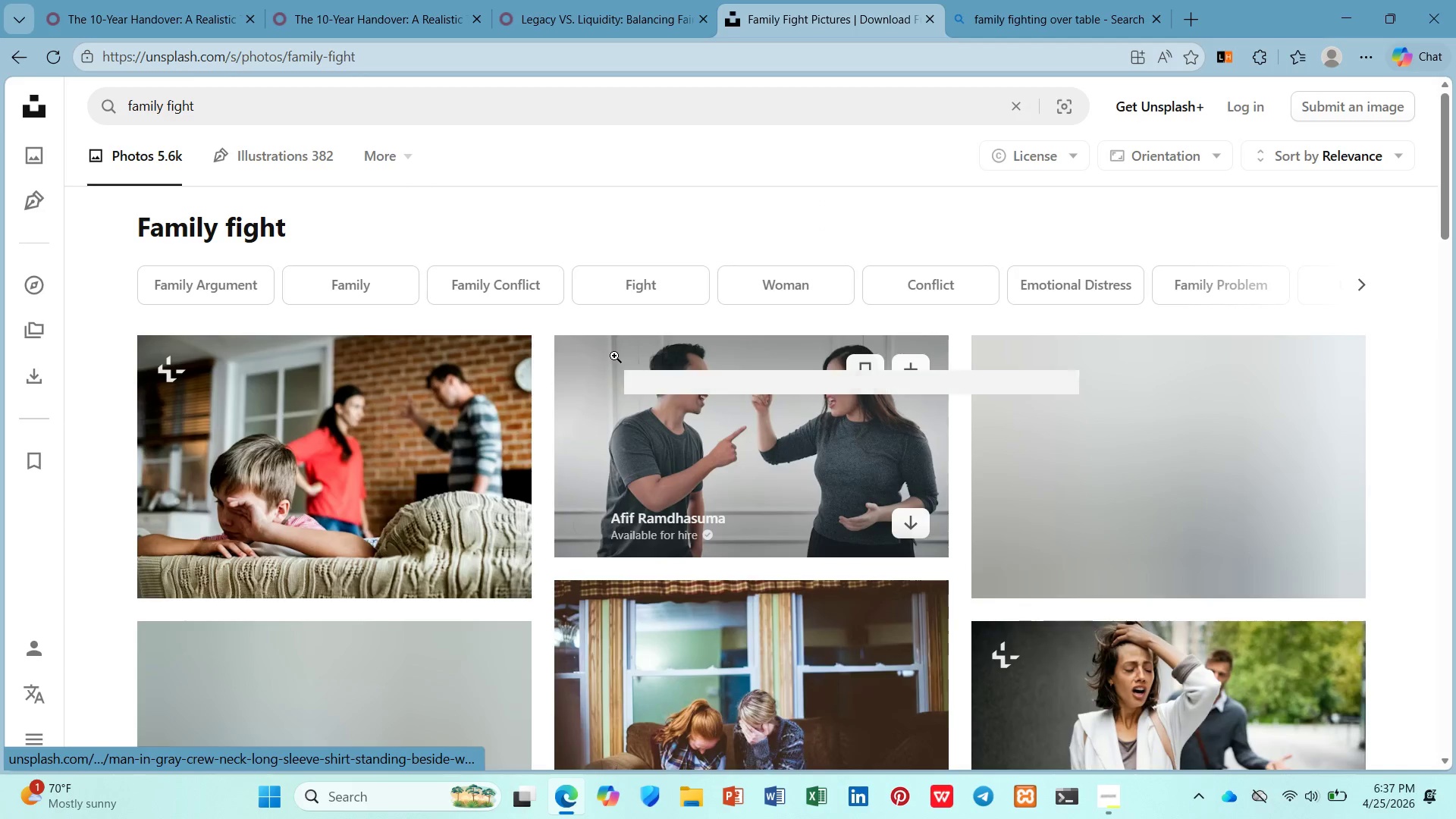 
scroll: coordinate [614, 356], scroll_direction: down, amount: 3.0
 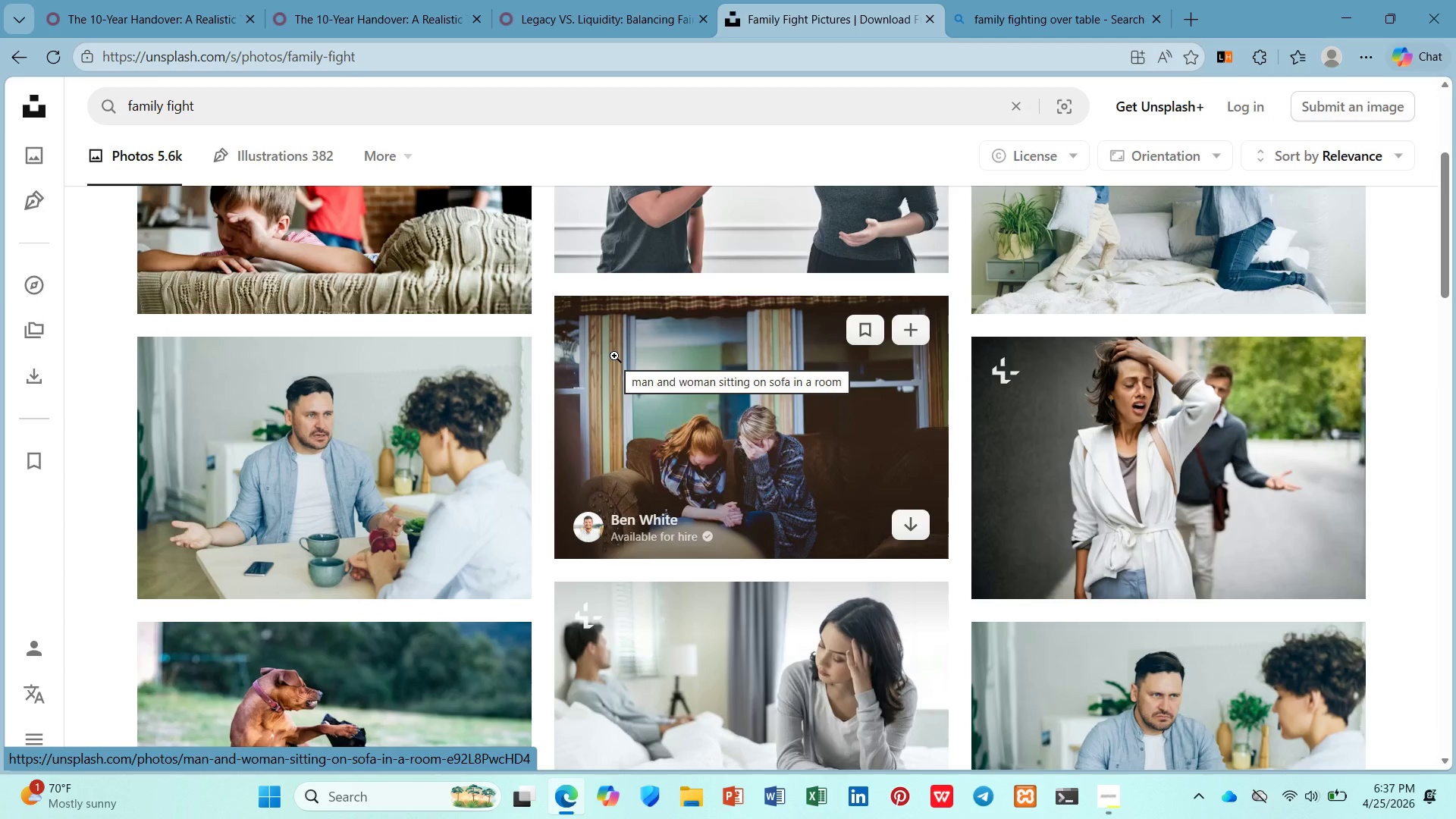 
scroll: coordinate [614, 357], scroll_direction: up, amount: 1.0
 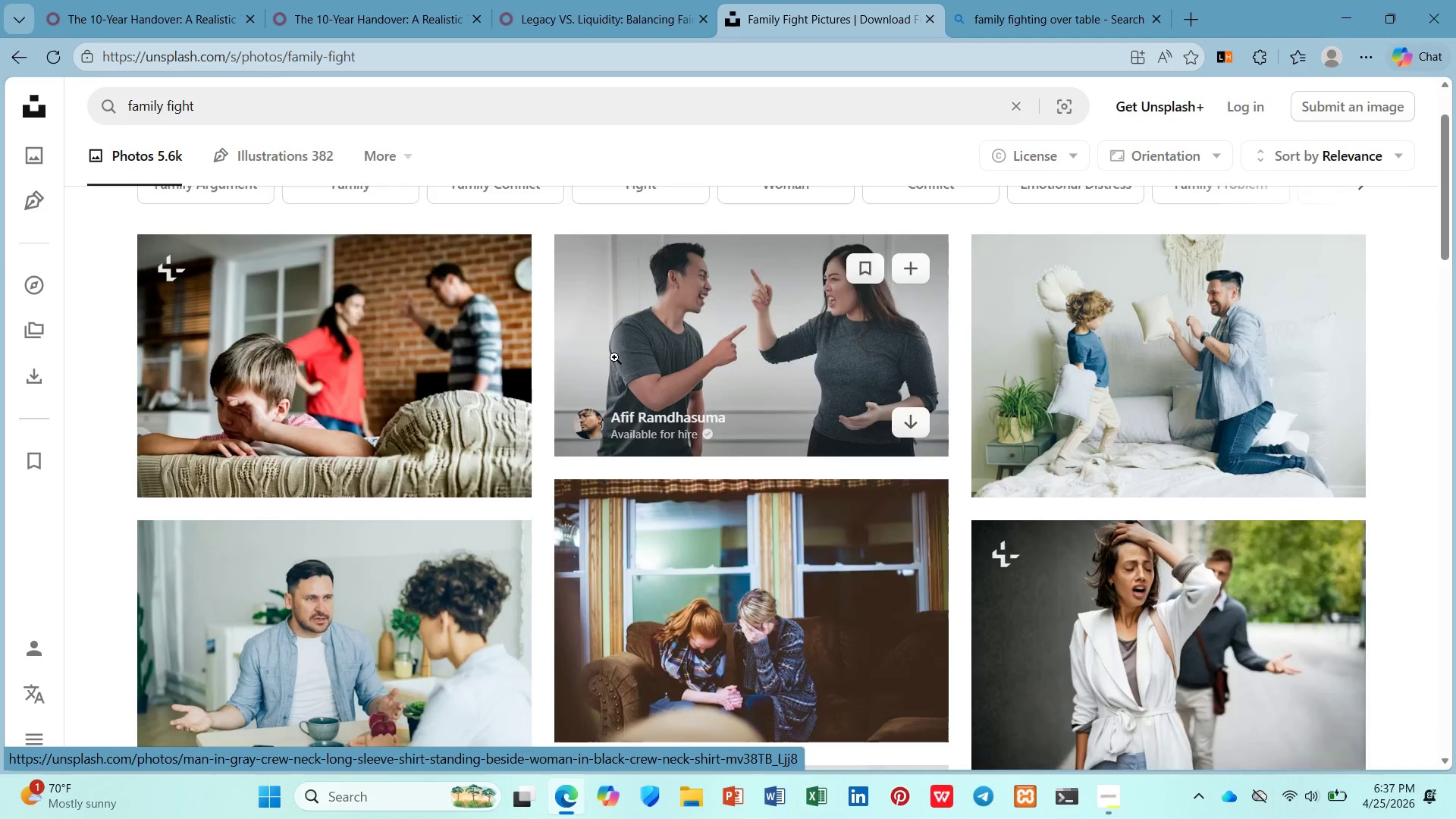 
scroll: coordinate [614, 357], scroll_direction: down, amount: 10.0
 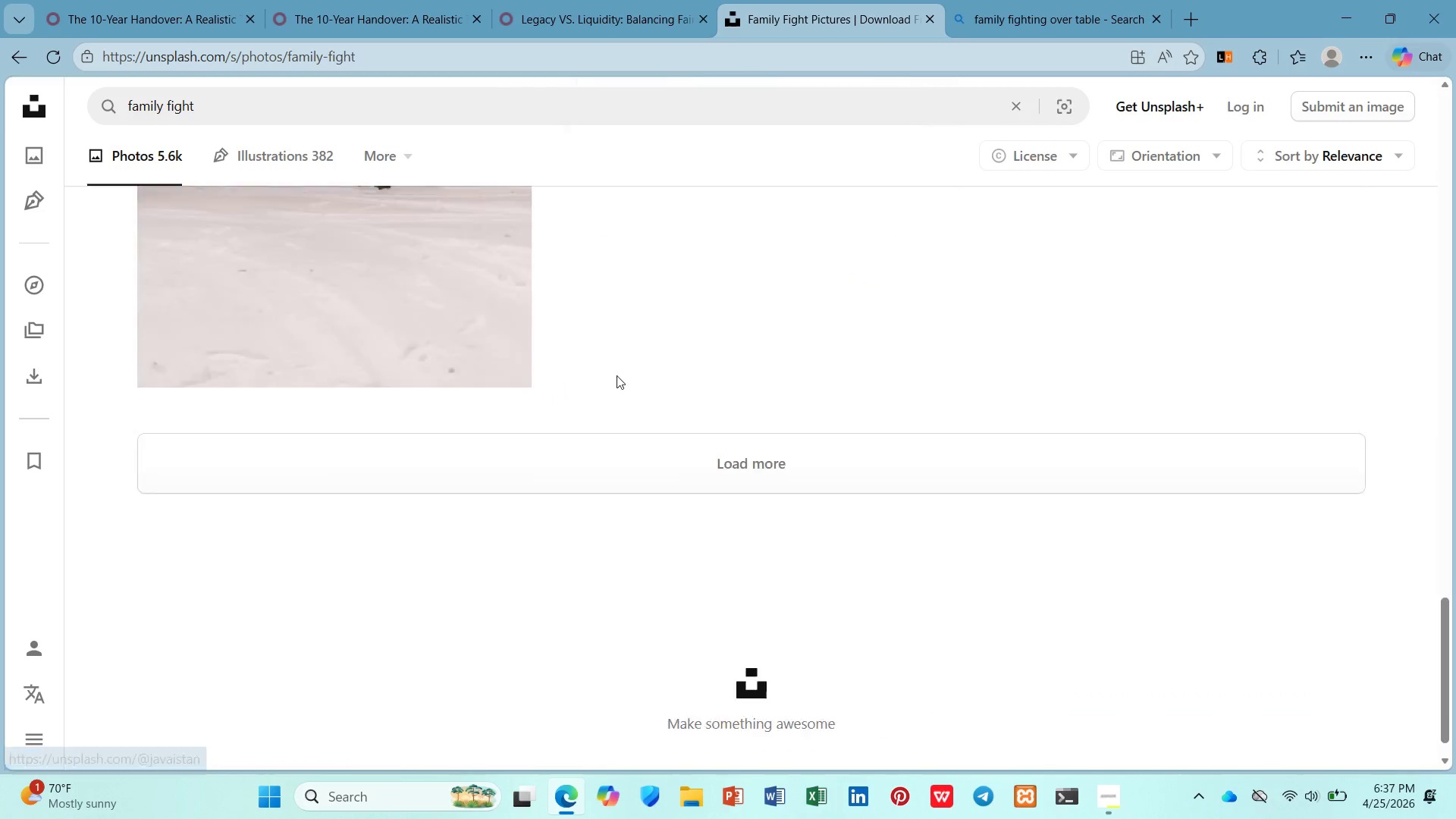 
left_click([617, 413])
 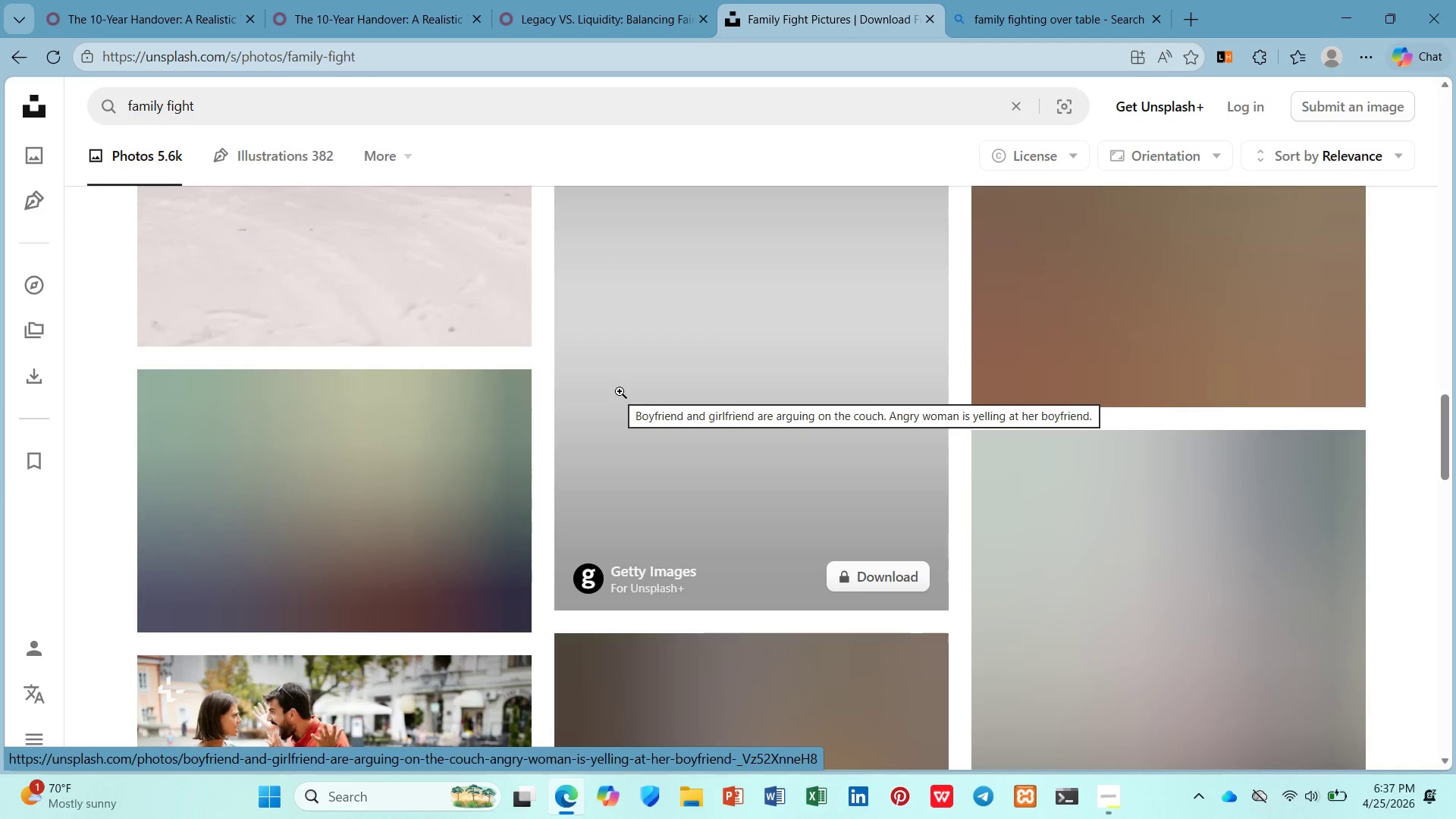 
scroll: coordinate [617, 391], scroll_direction: up, amount: 1.0
 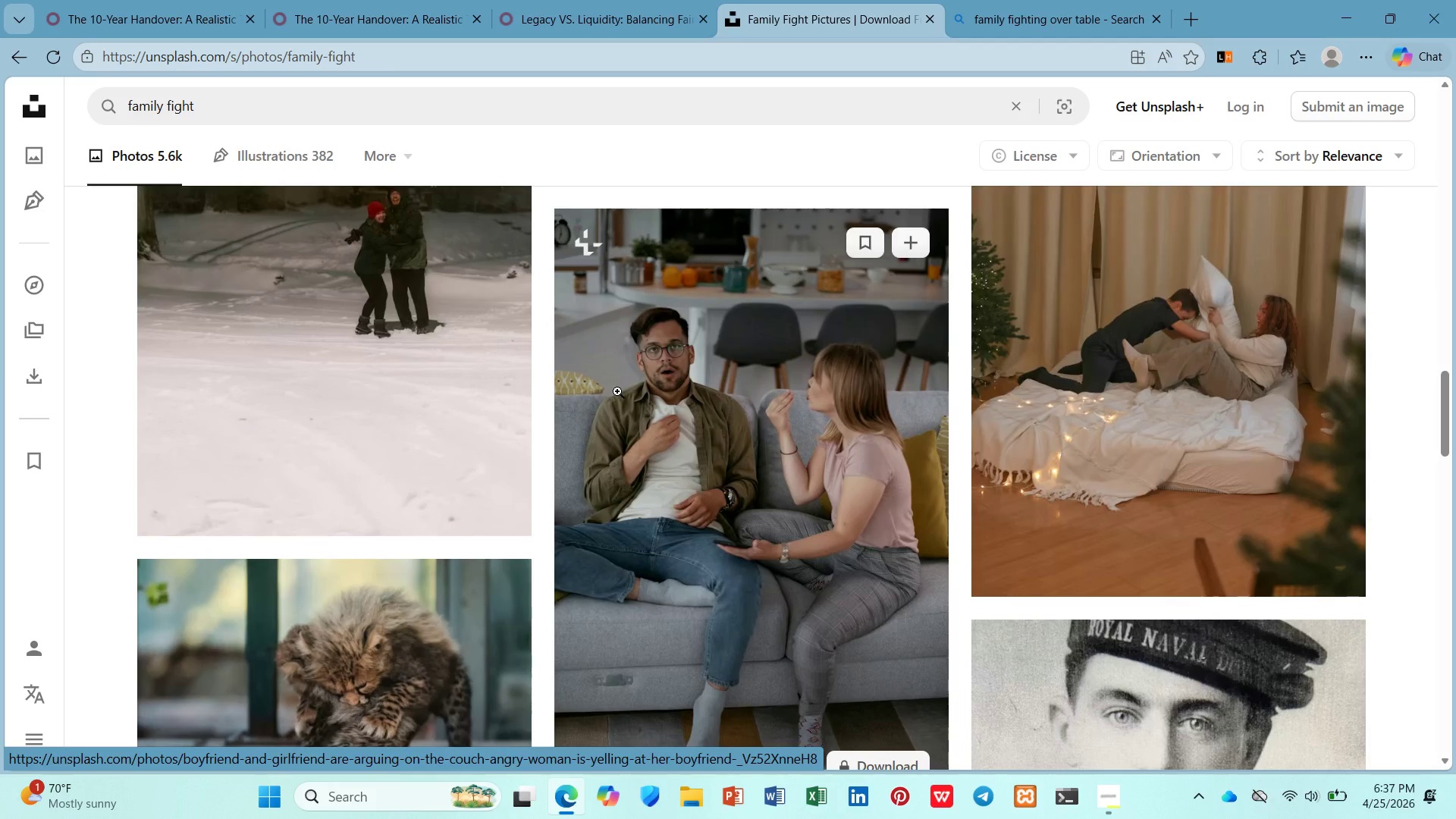 
scroll: coordinate [617, 391], scroll_direction: down, amount: 12.0
 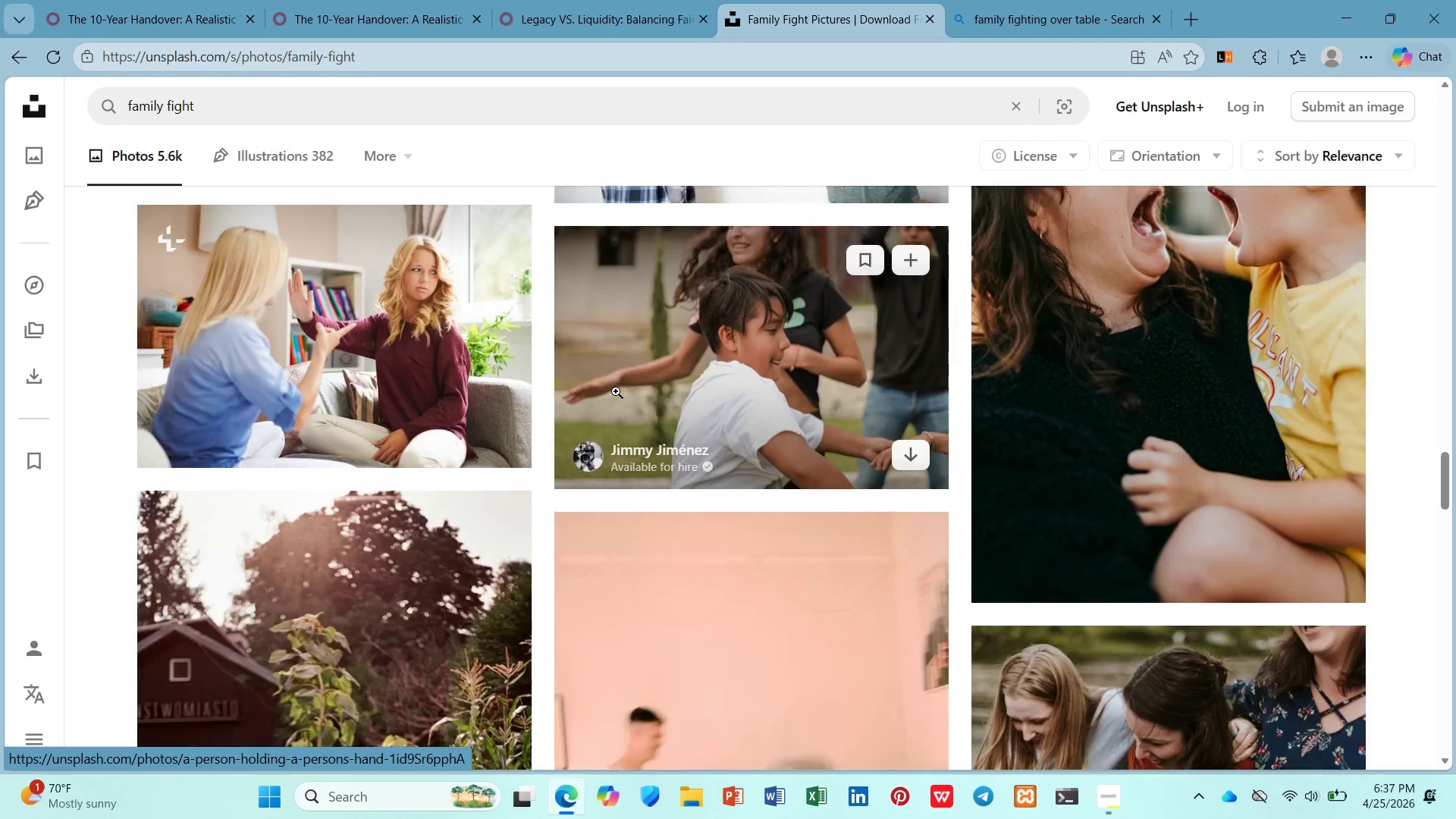 
scroll: coordinate [616, 391], scroll_direction: up, amount: 2.0
 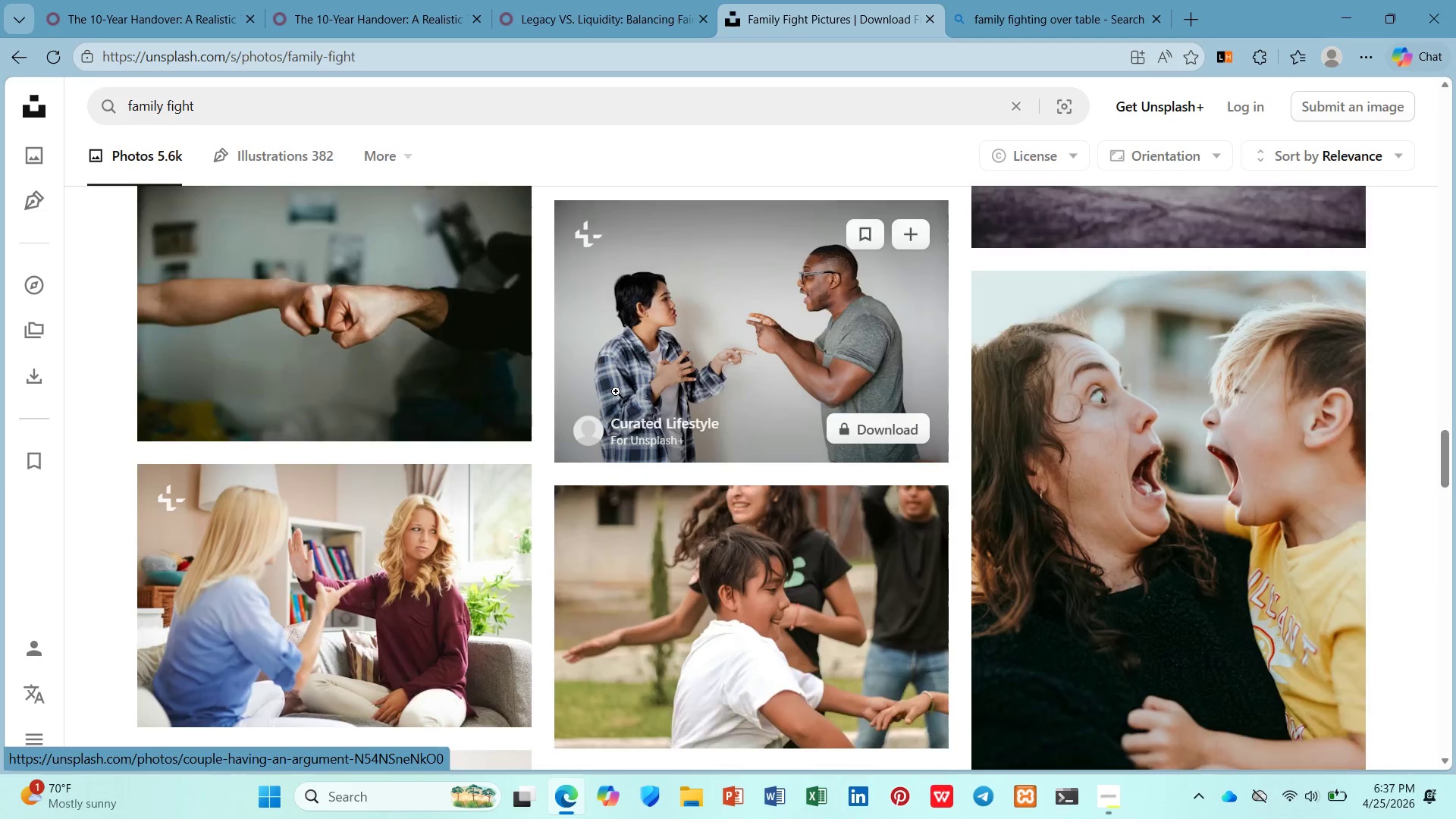 
scroll: coordinate [616, 391], scroll_direction: down, amount: 3.0
 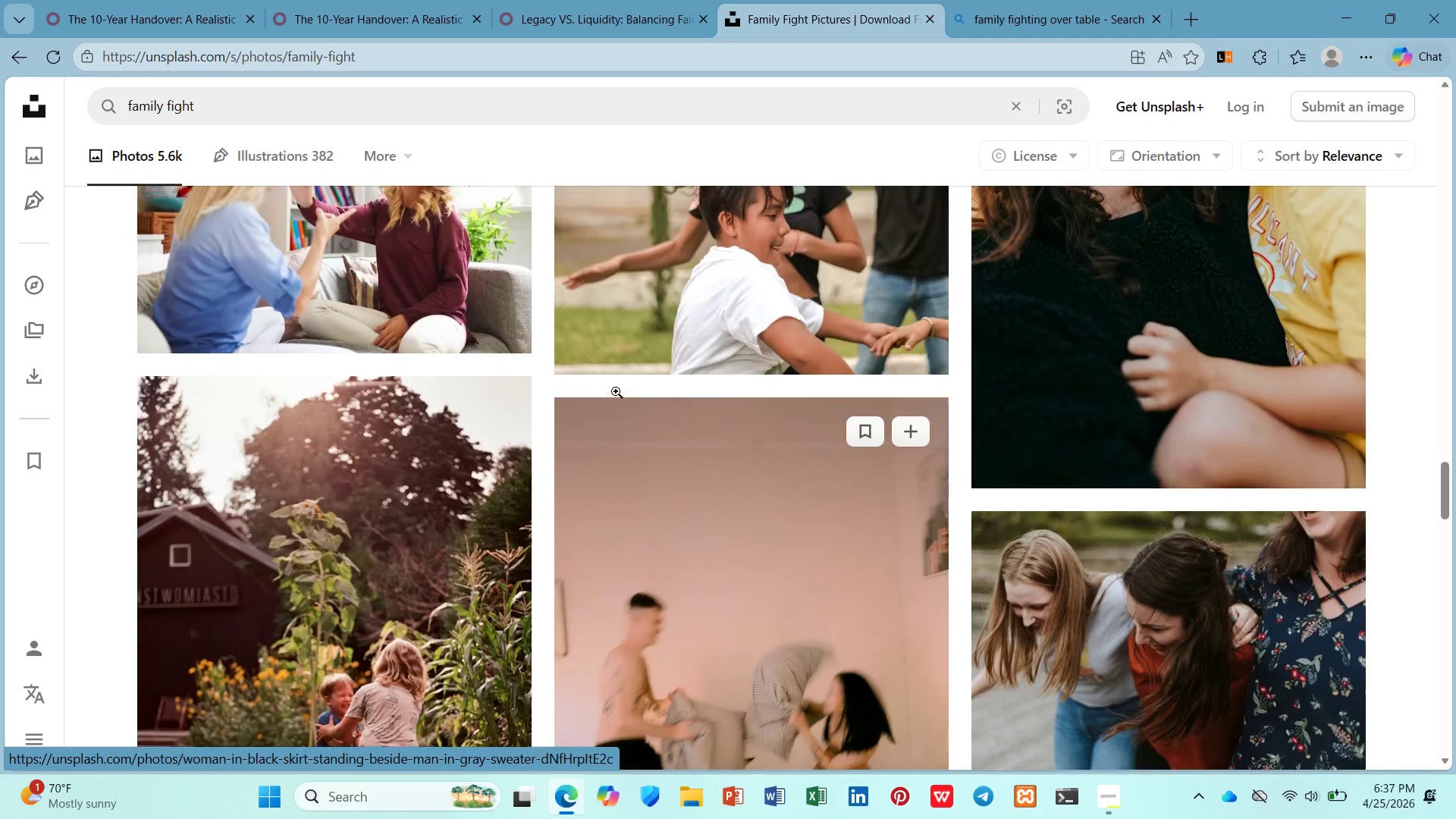 
scroll: coordinate [616, 391], scroll_direction: up, amount: 2.0
 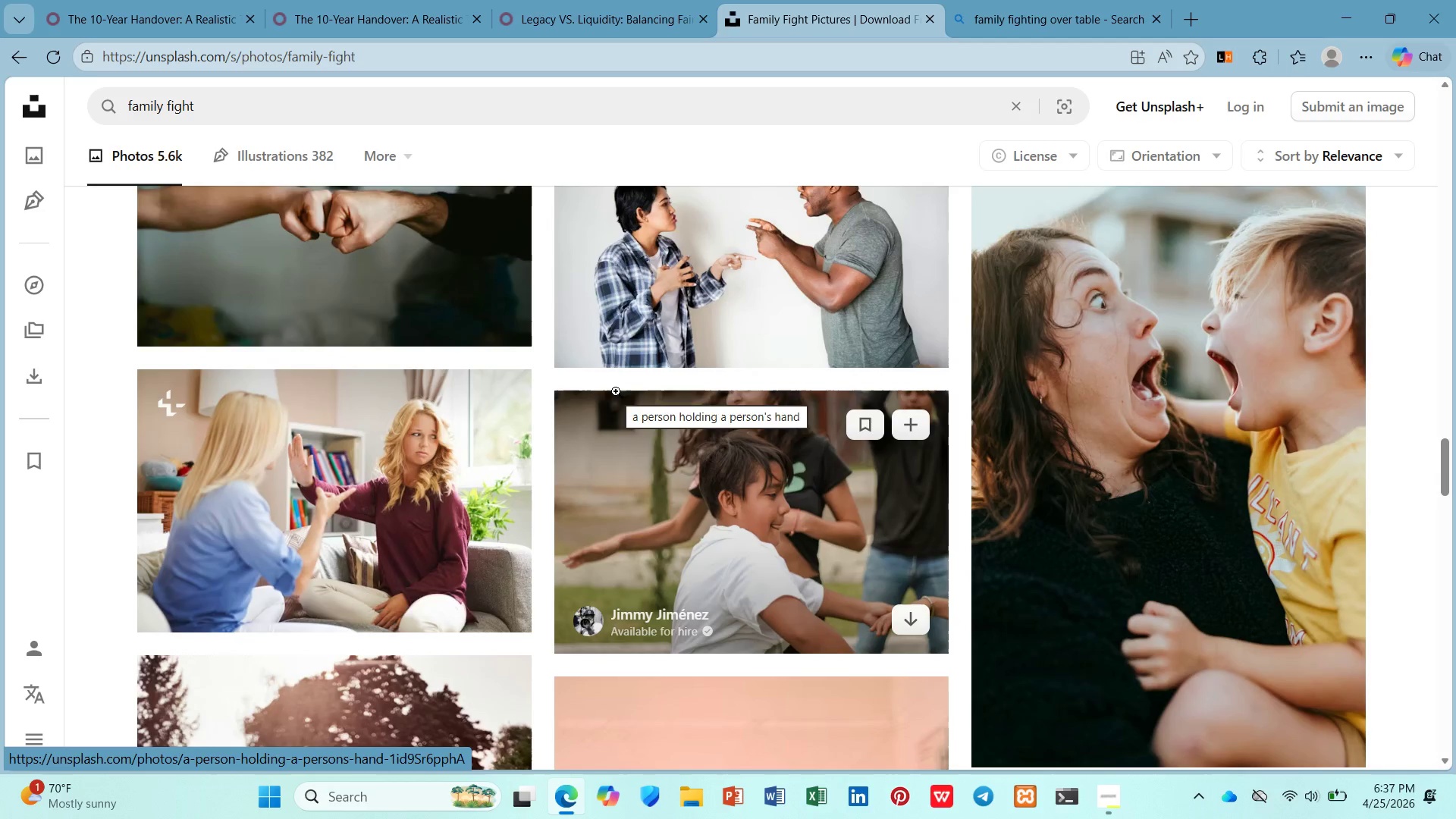 
scroll: coordinate [580, 421], scroll_direction: down, amount: 10.0
 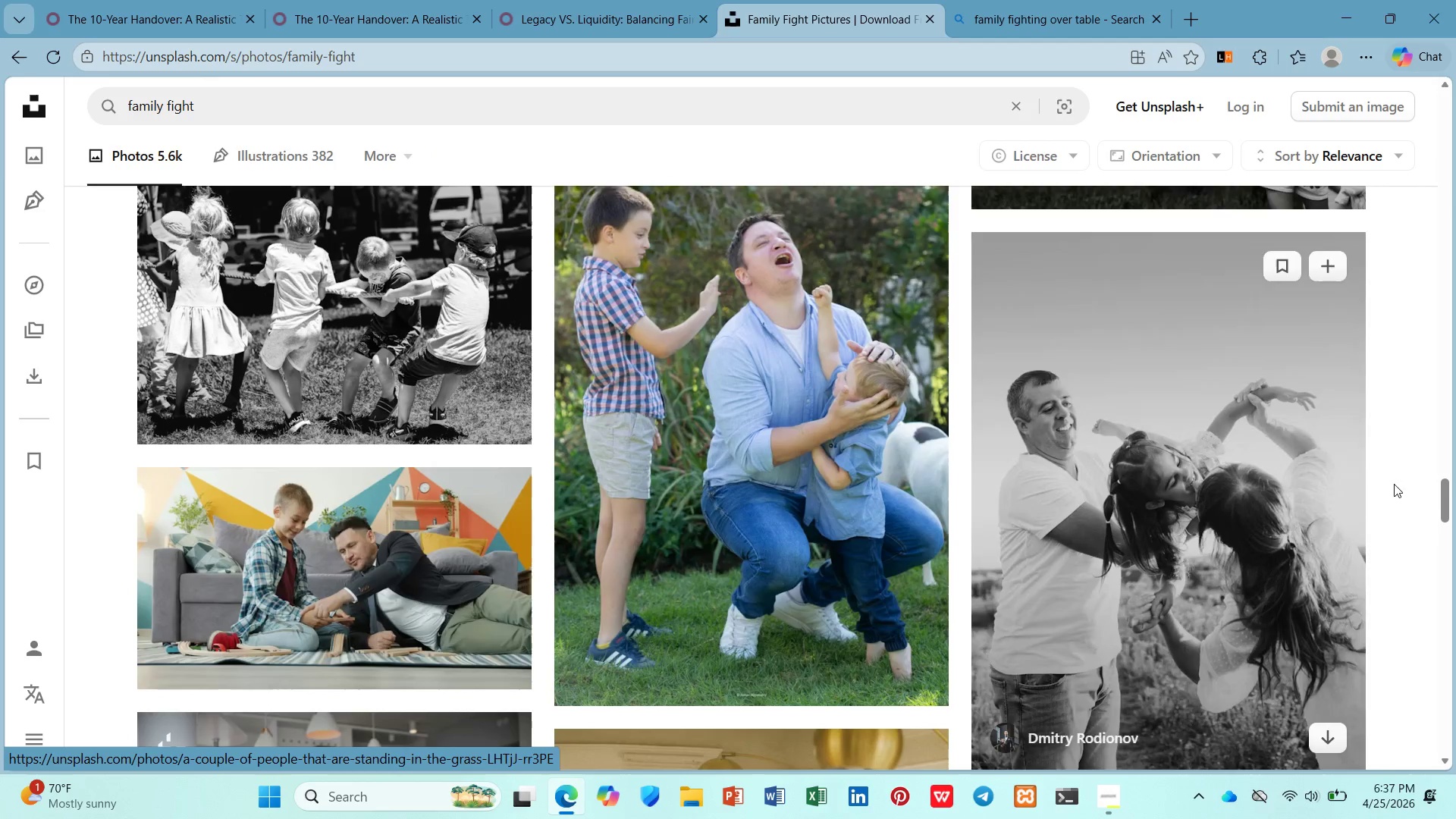 
left_click_drag(start_coordinate=[1444, 491], to_coordinate=[1427, 130])
 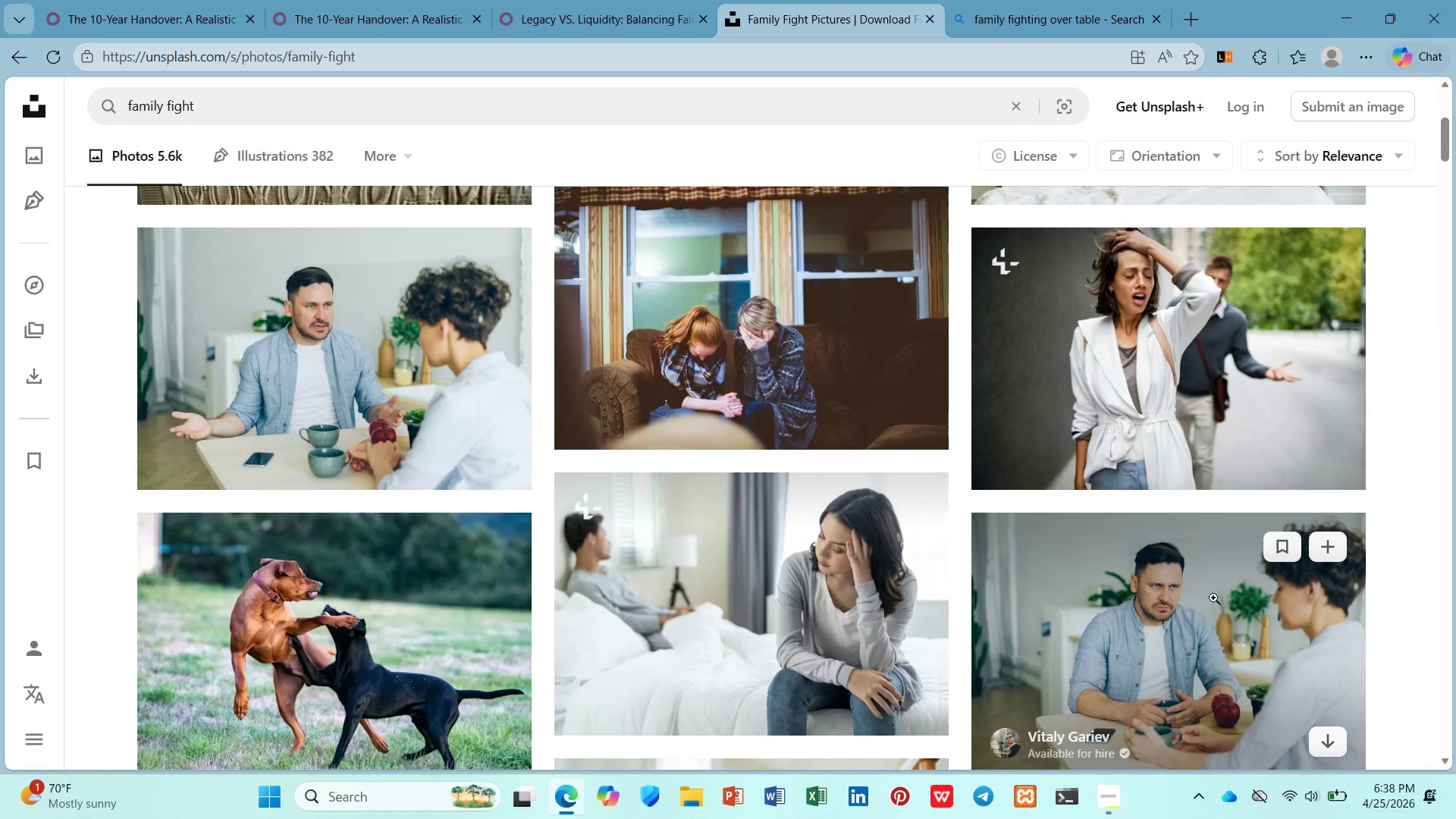 
scroll: coordinate [830, 508], scroll_direction: down, amount: 2.0
 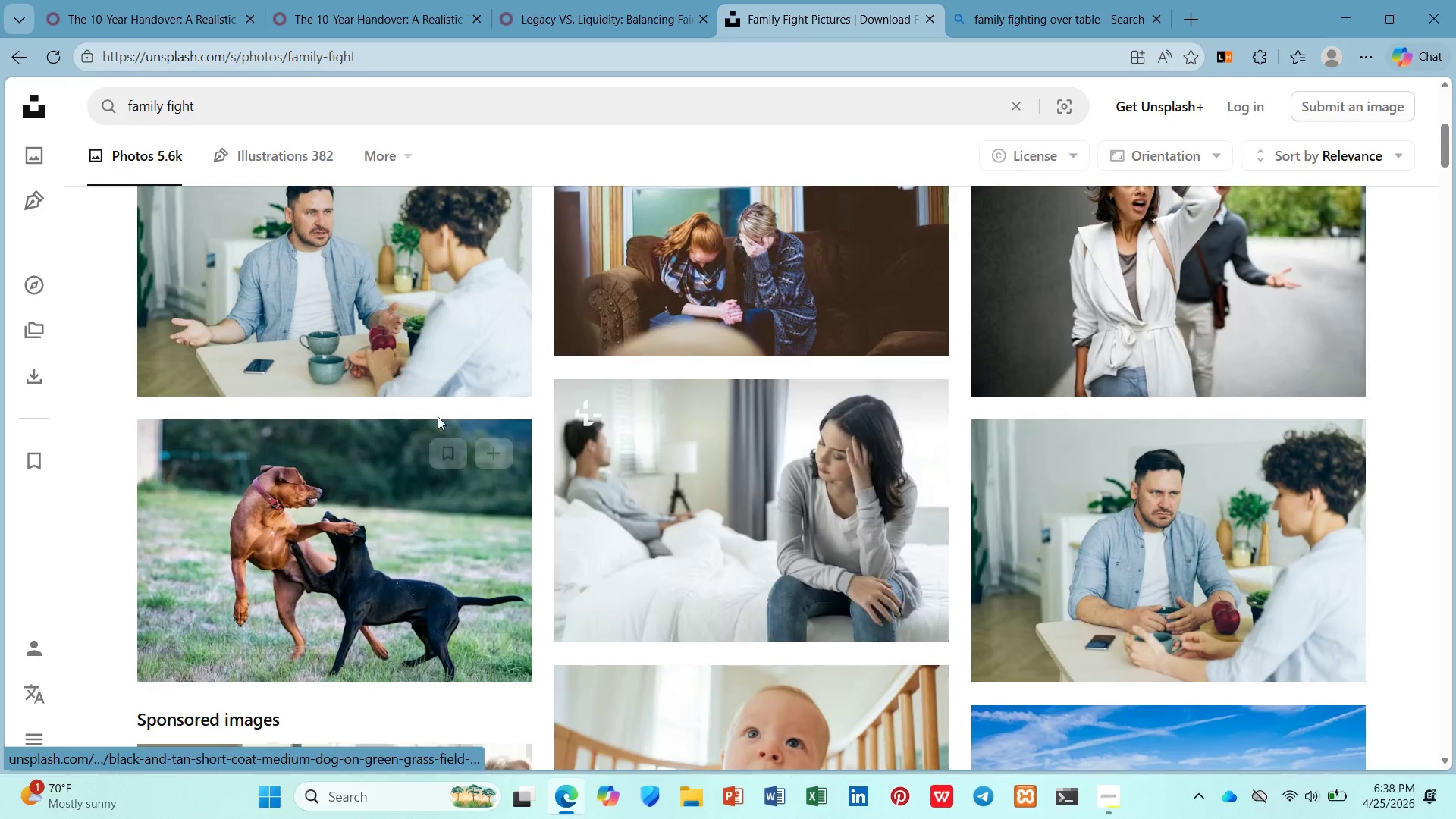 
scroll: coordinate [438, 416], scroll_direction: up, amount: 2.0
 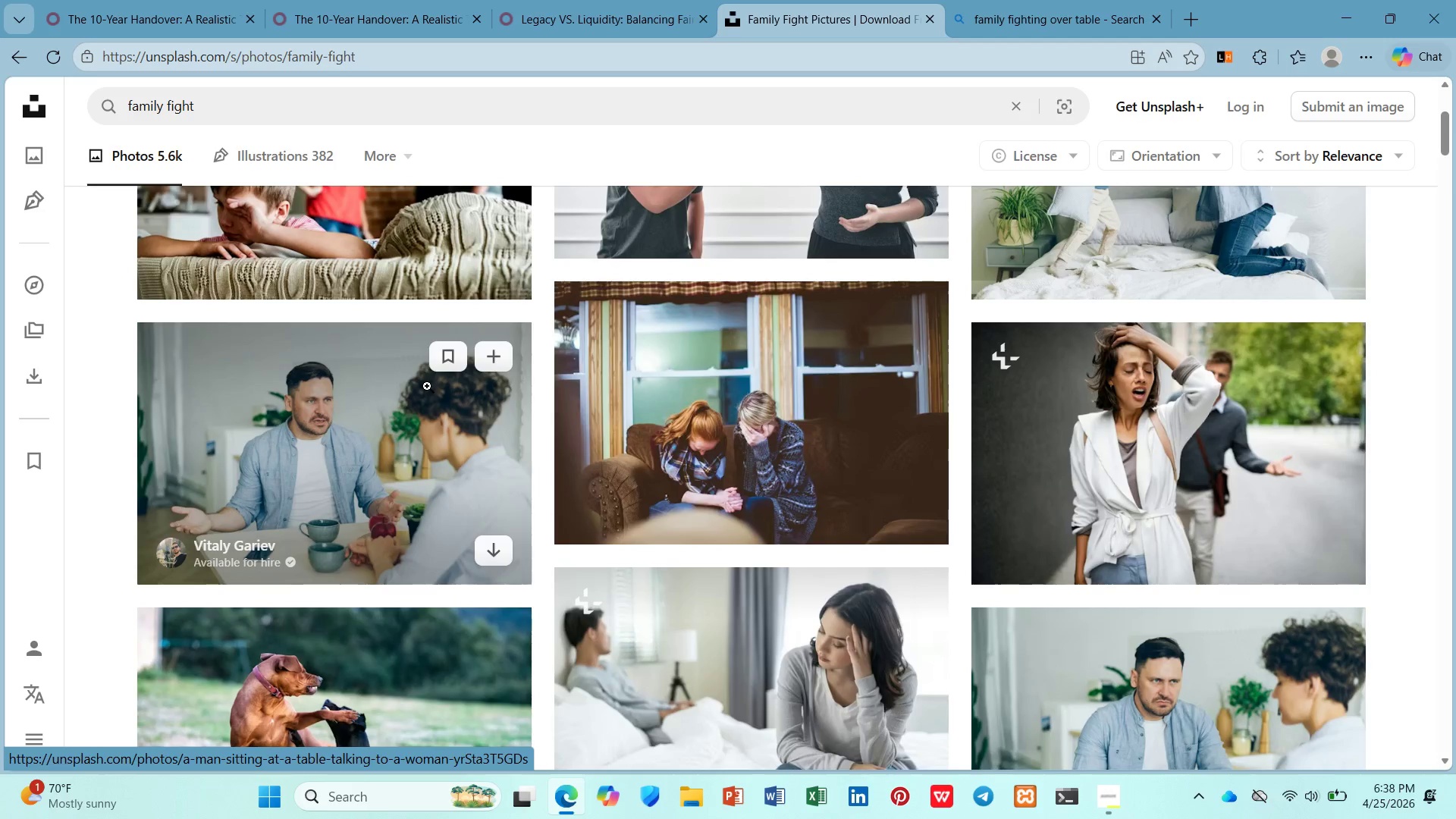 
left_click([491, 546])
 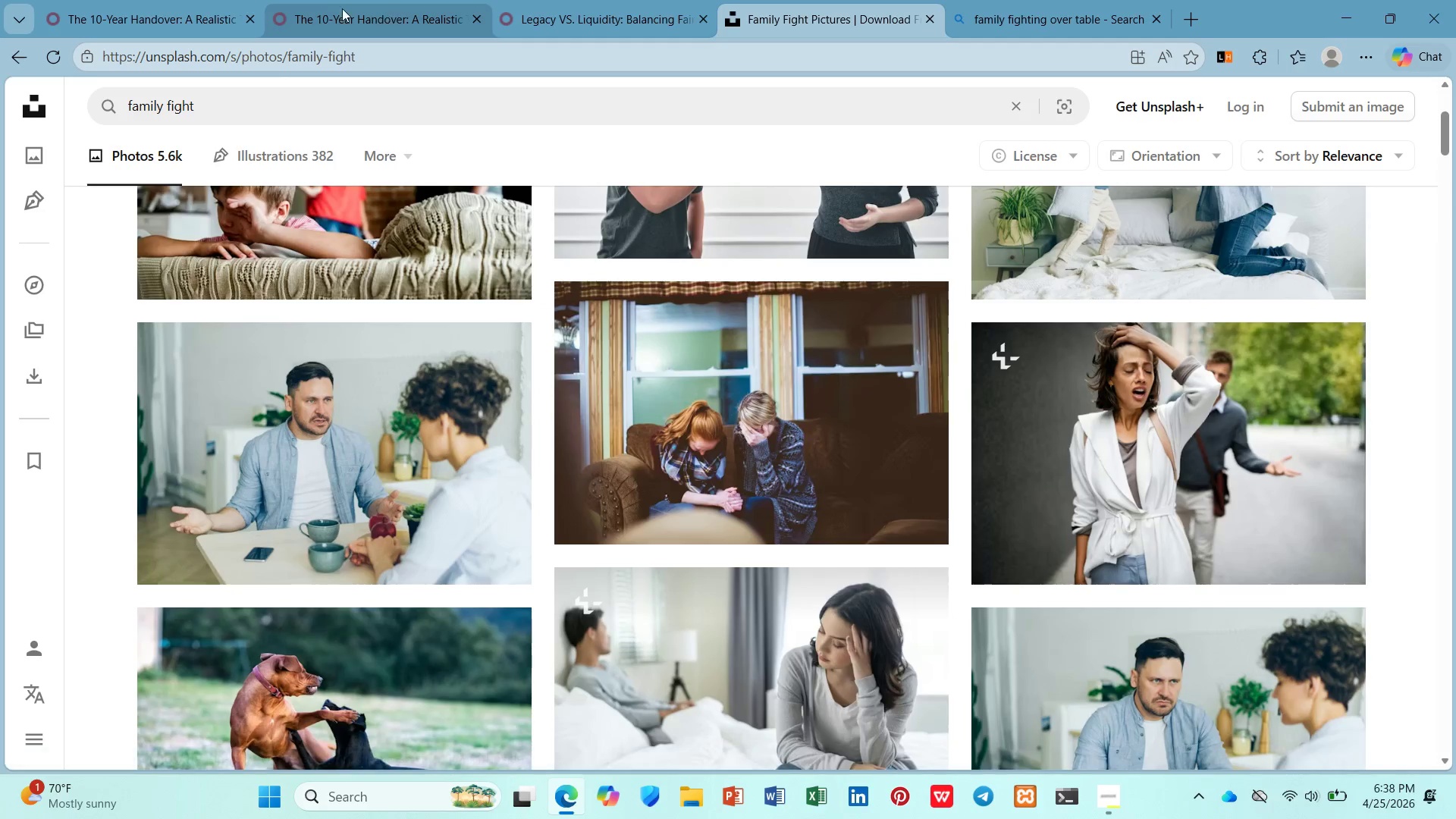 
left_click([198, 9])
 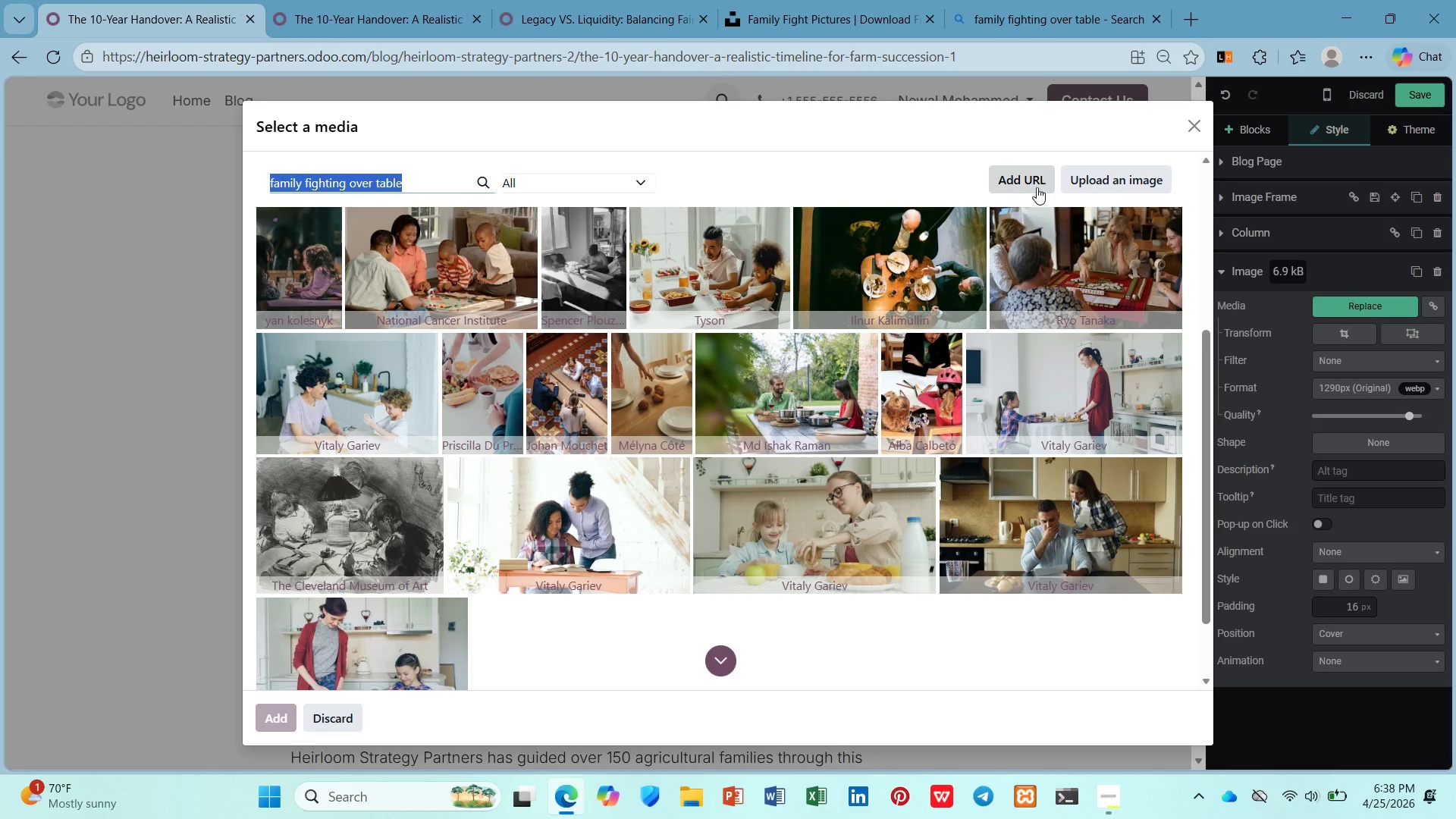 
right_click([912, 187])
 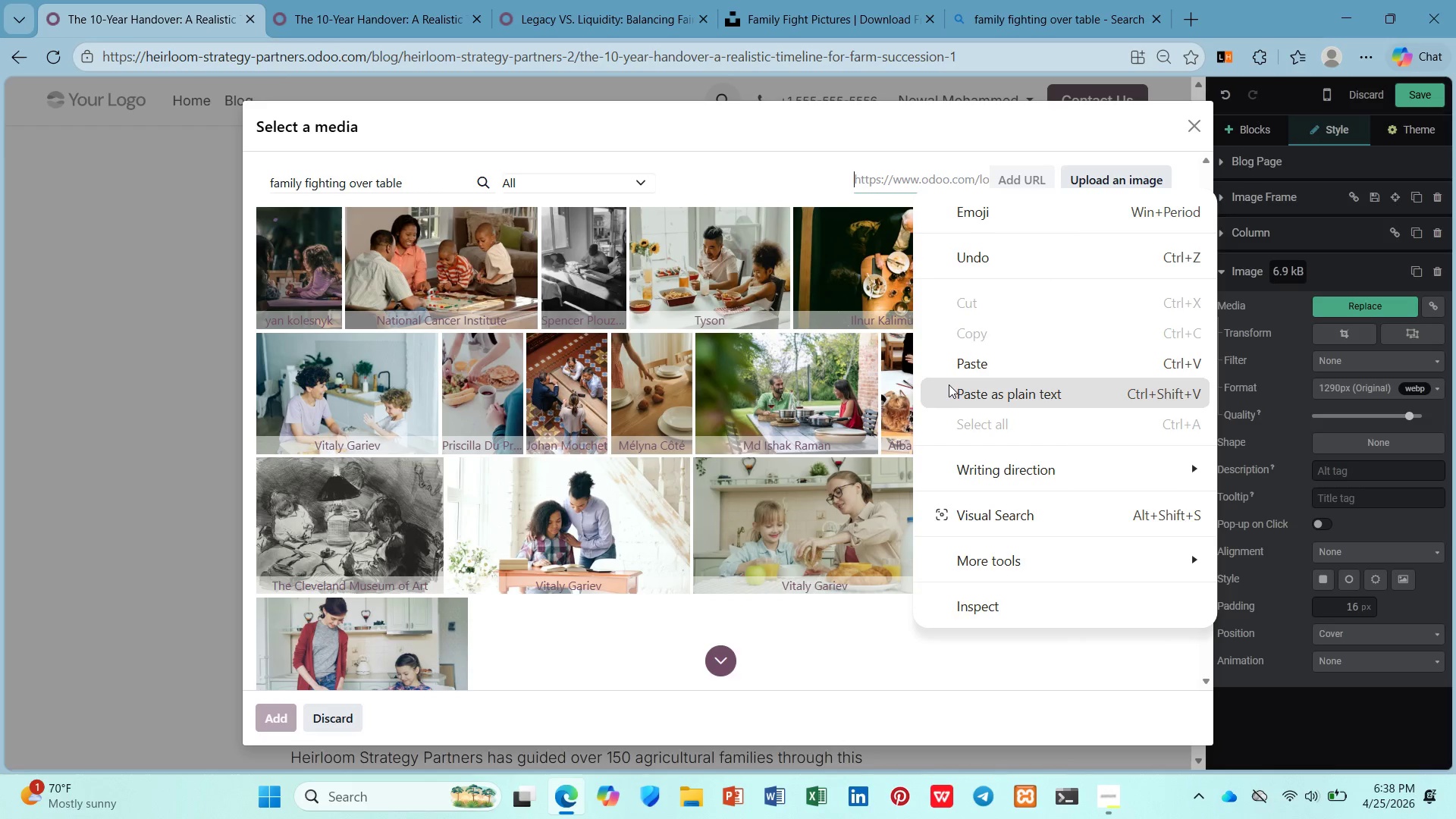 
left_click([952, 363])
 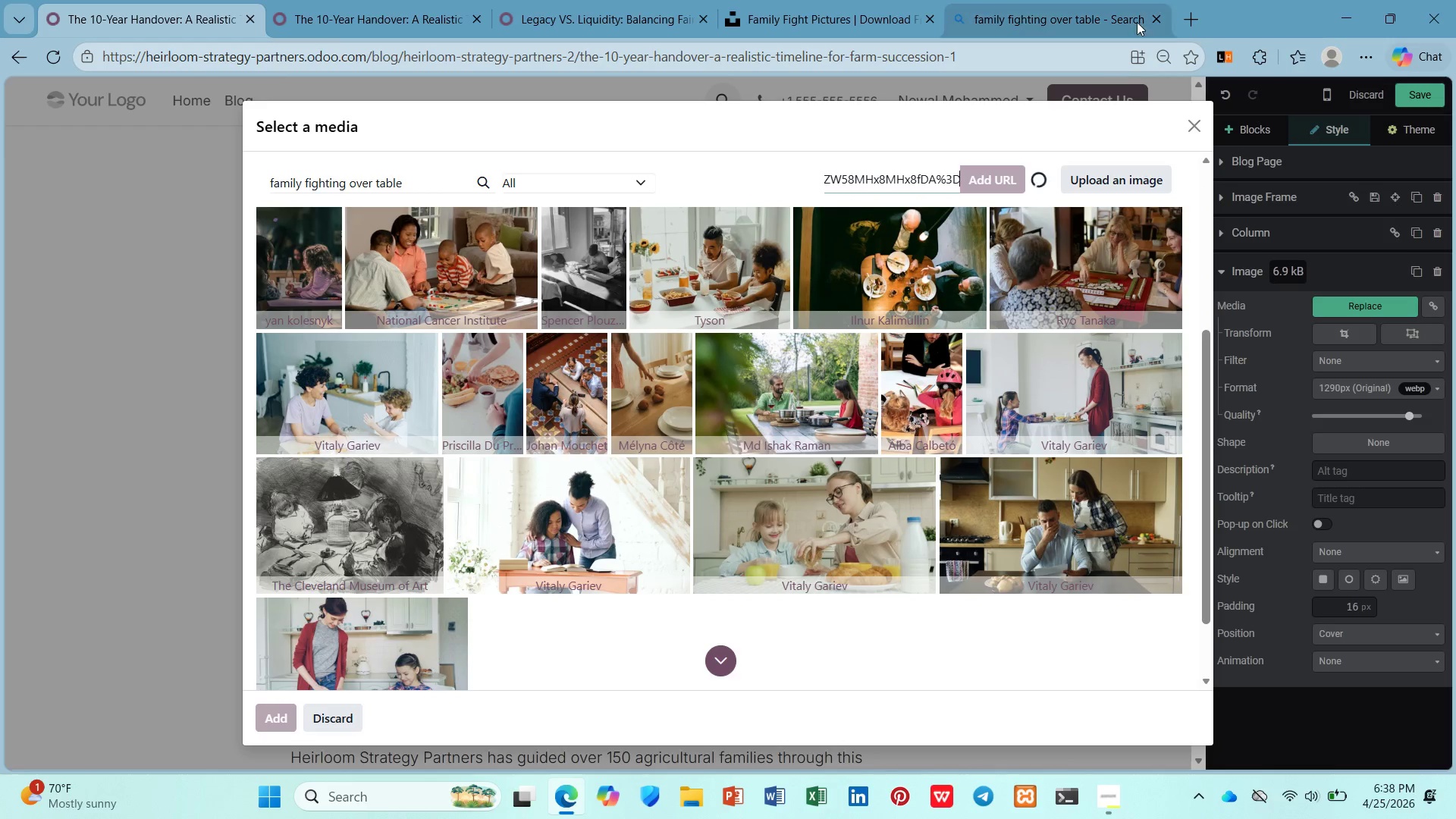 
left_click([1160, 8])
 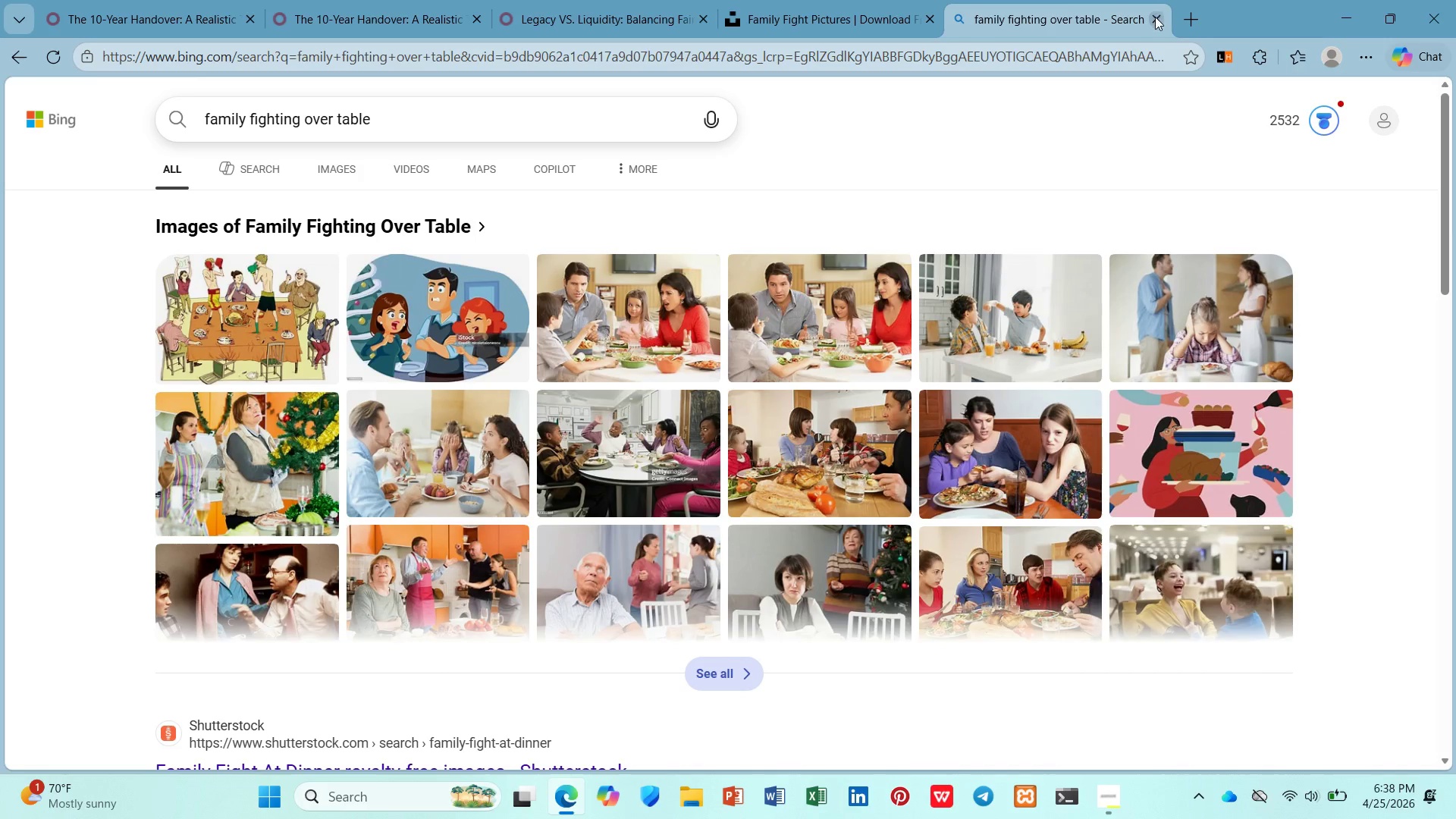 
left_click([1154, 17])
 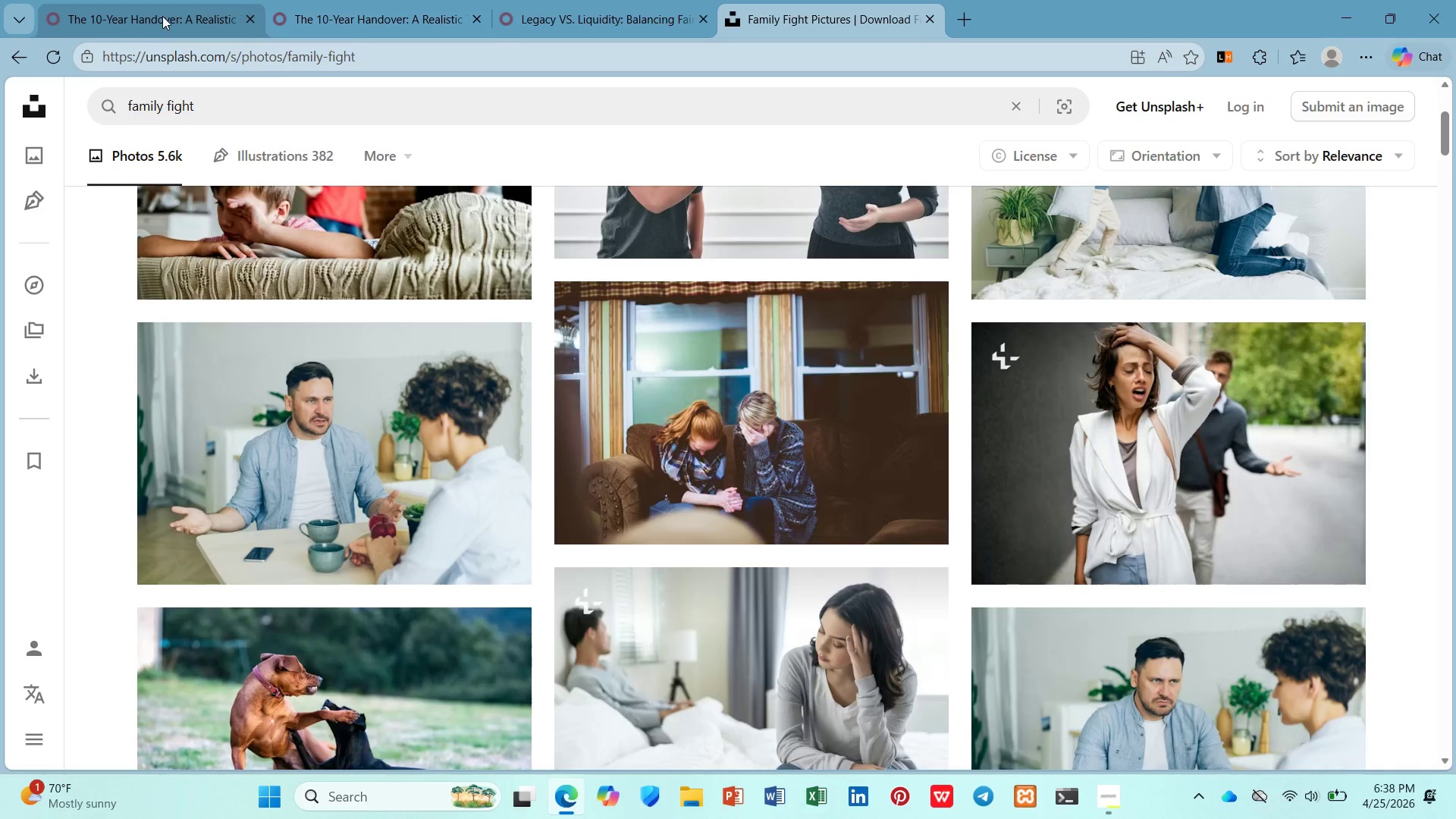 
left_click([163, 15])
 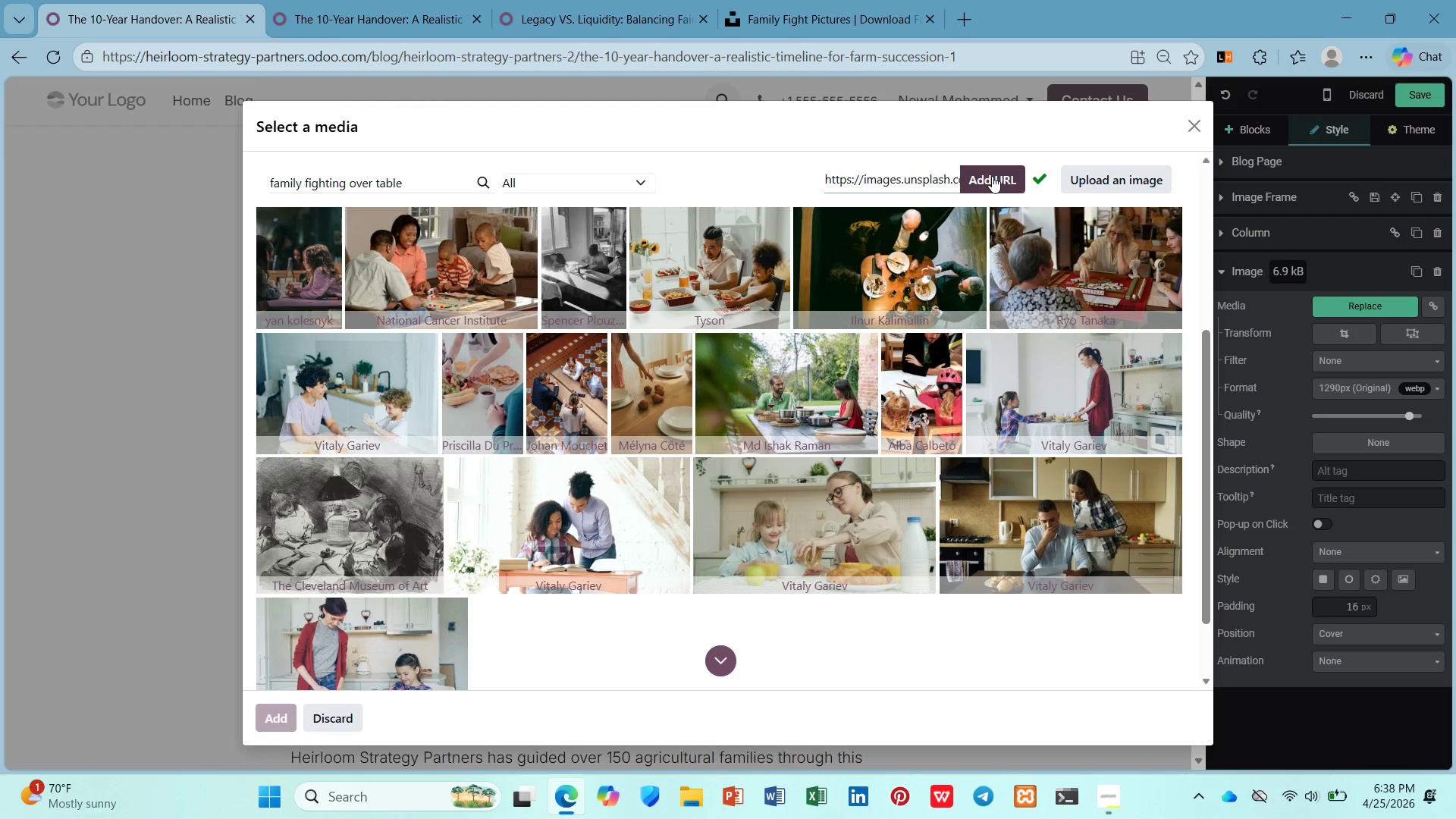 
wait(18.36)
 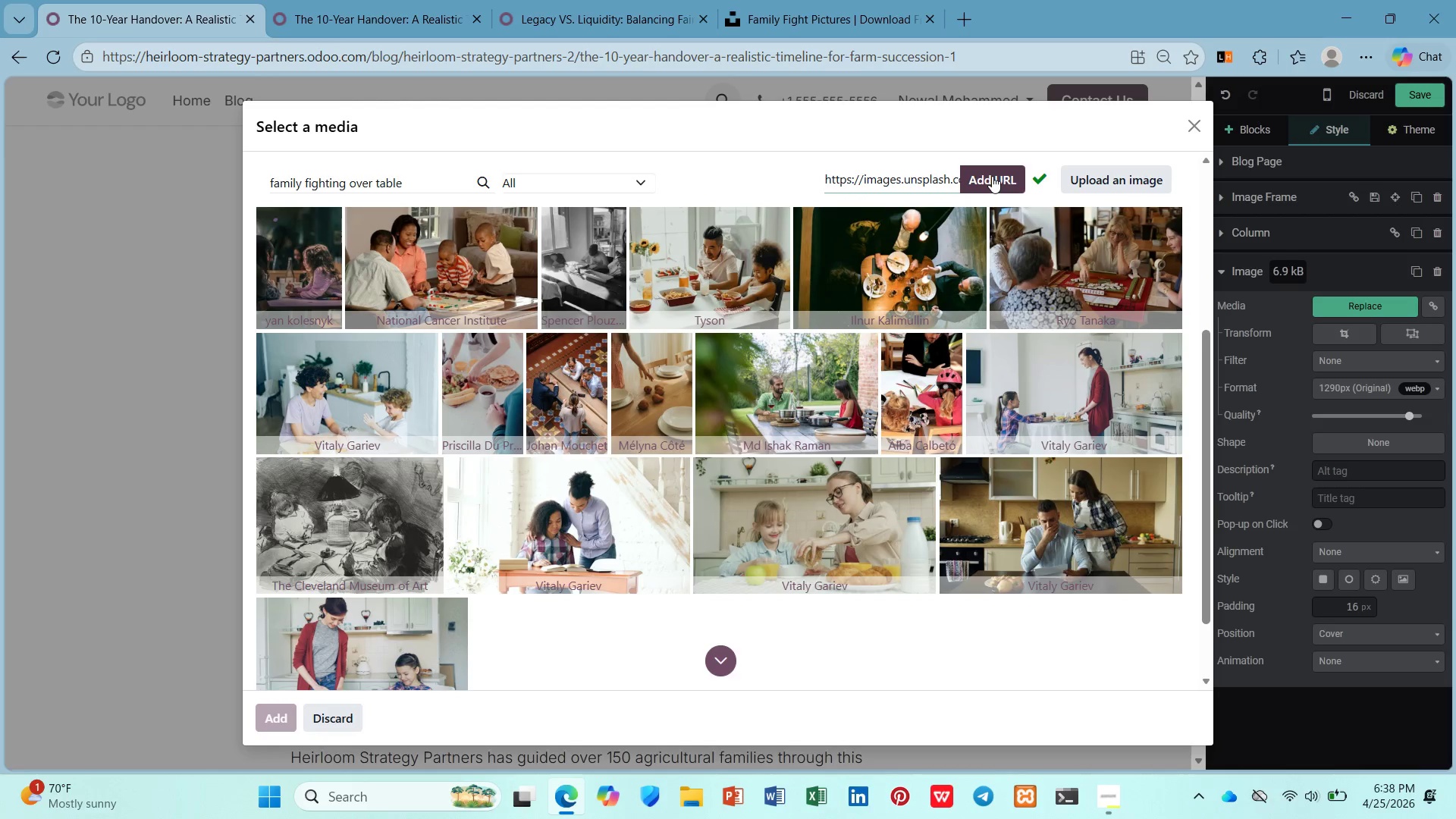 
scroll: coordinate [976, 190], scroll_direction: up, amount: 2.0
 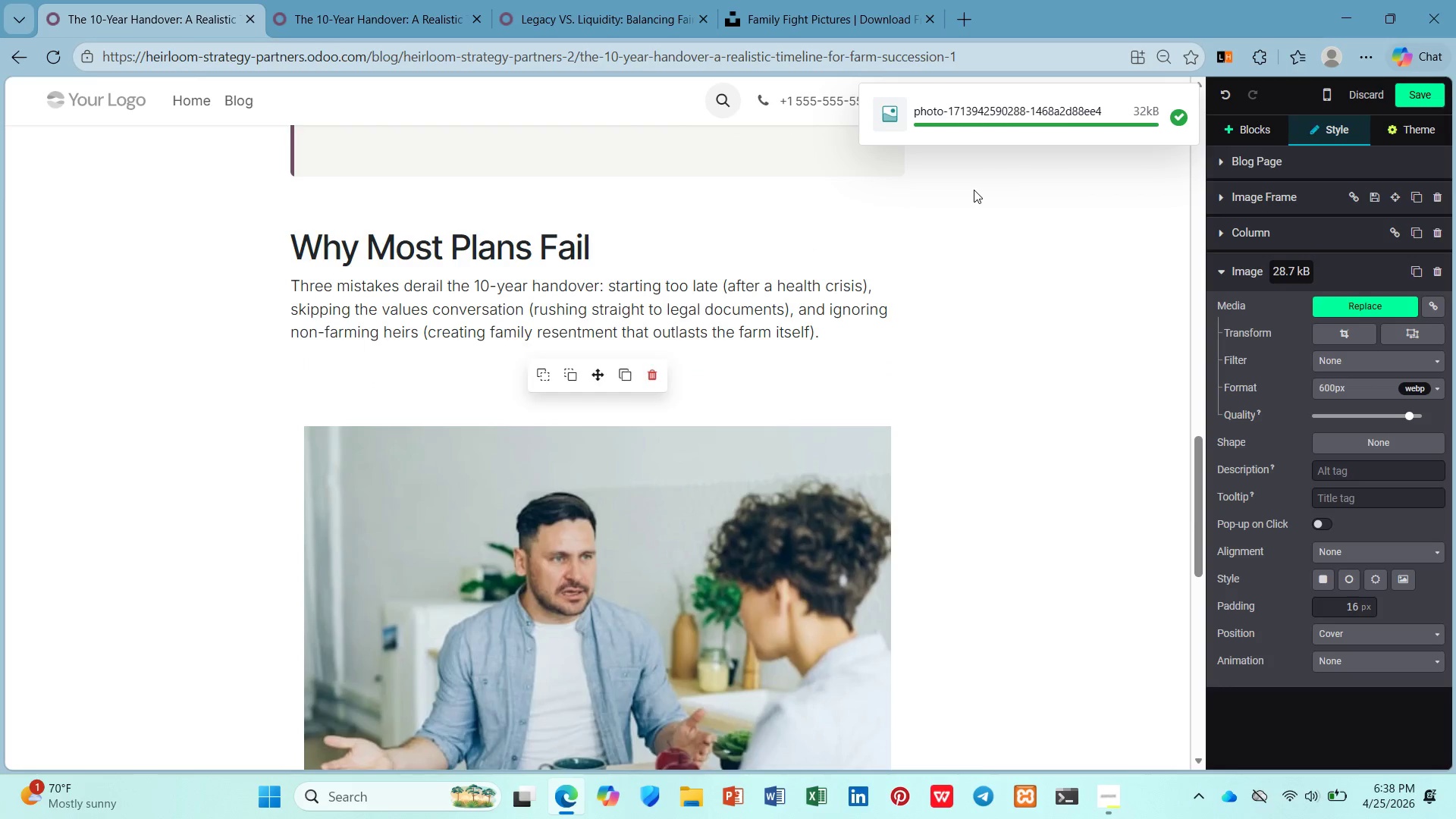 
scroll: coordinate [974, 190], scroll_direction: down, amount: 1.0
 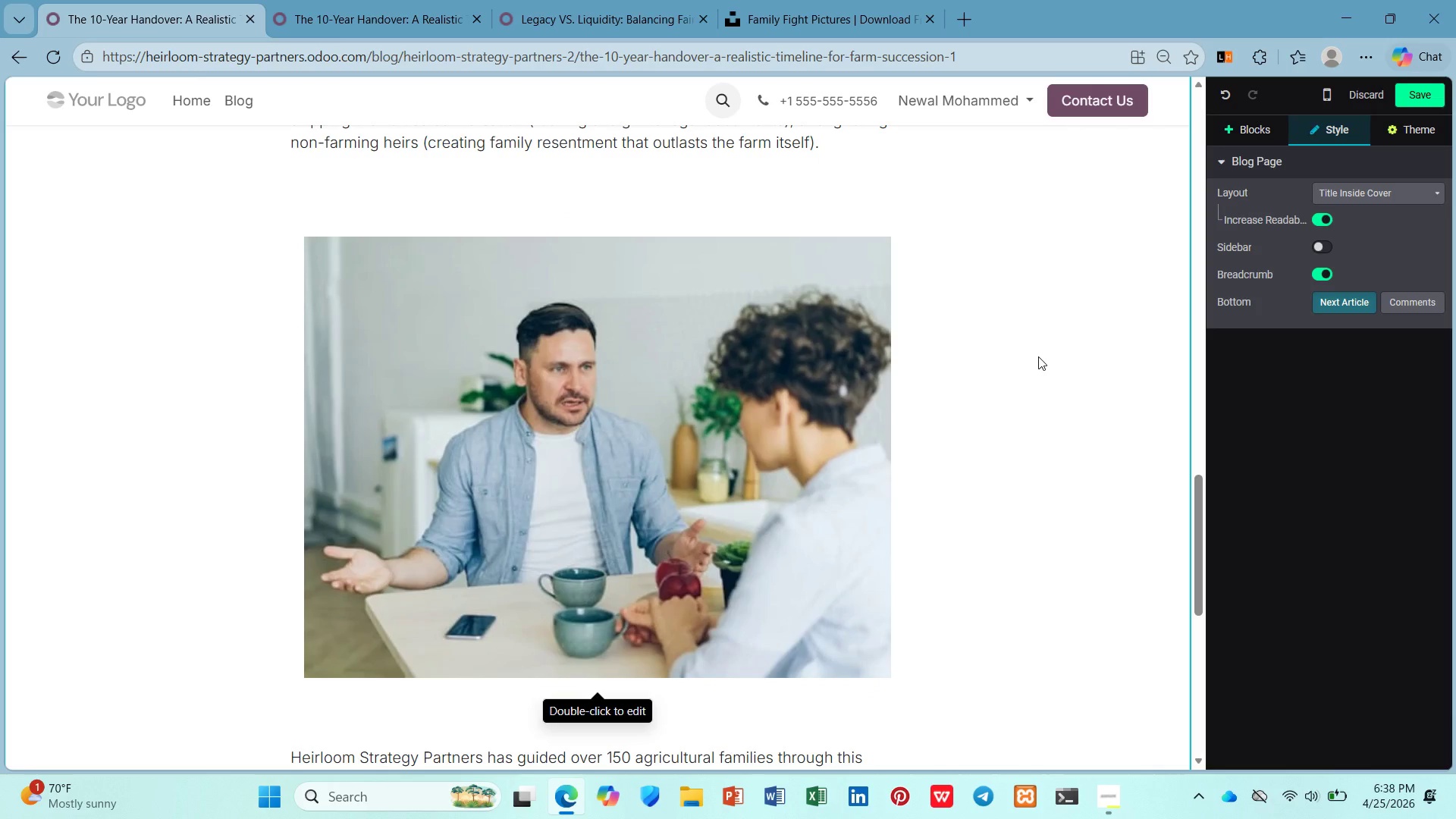 
hold_key(key=ControlLeft, duration=1.67)
scroll: coordinate [1037, 356], scroll_direction: down, amount: 3.0
 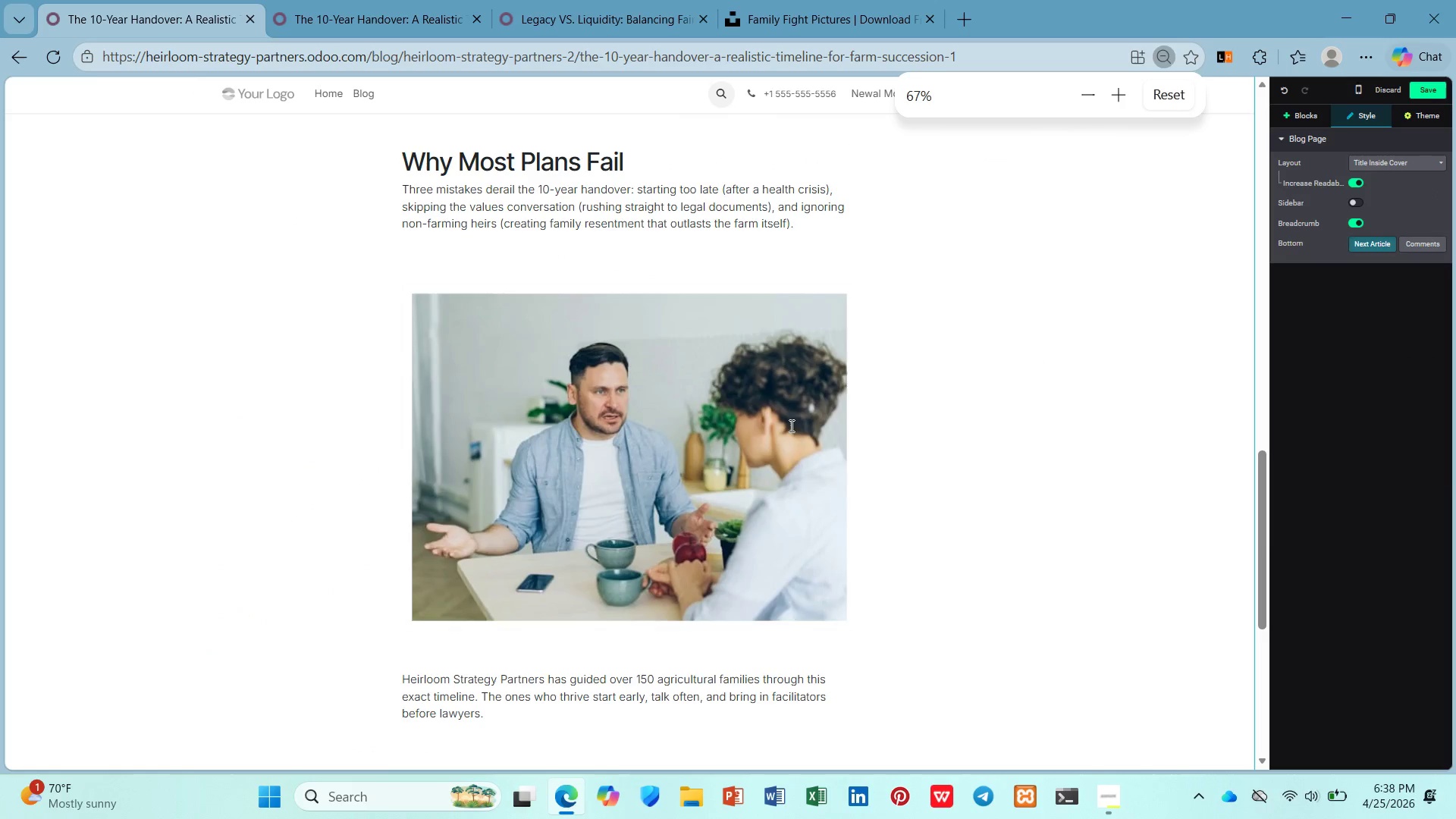 
left_click([748, 428])
 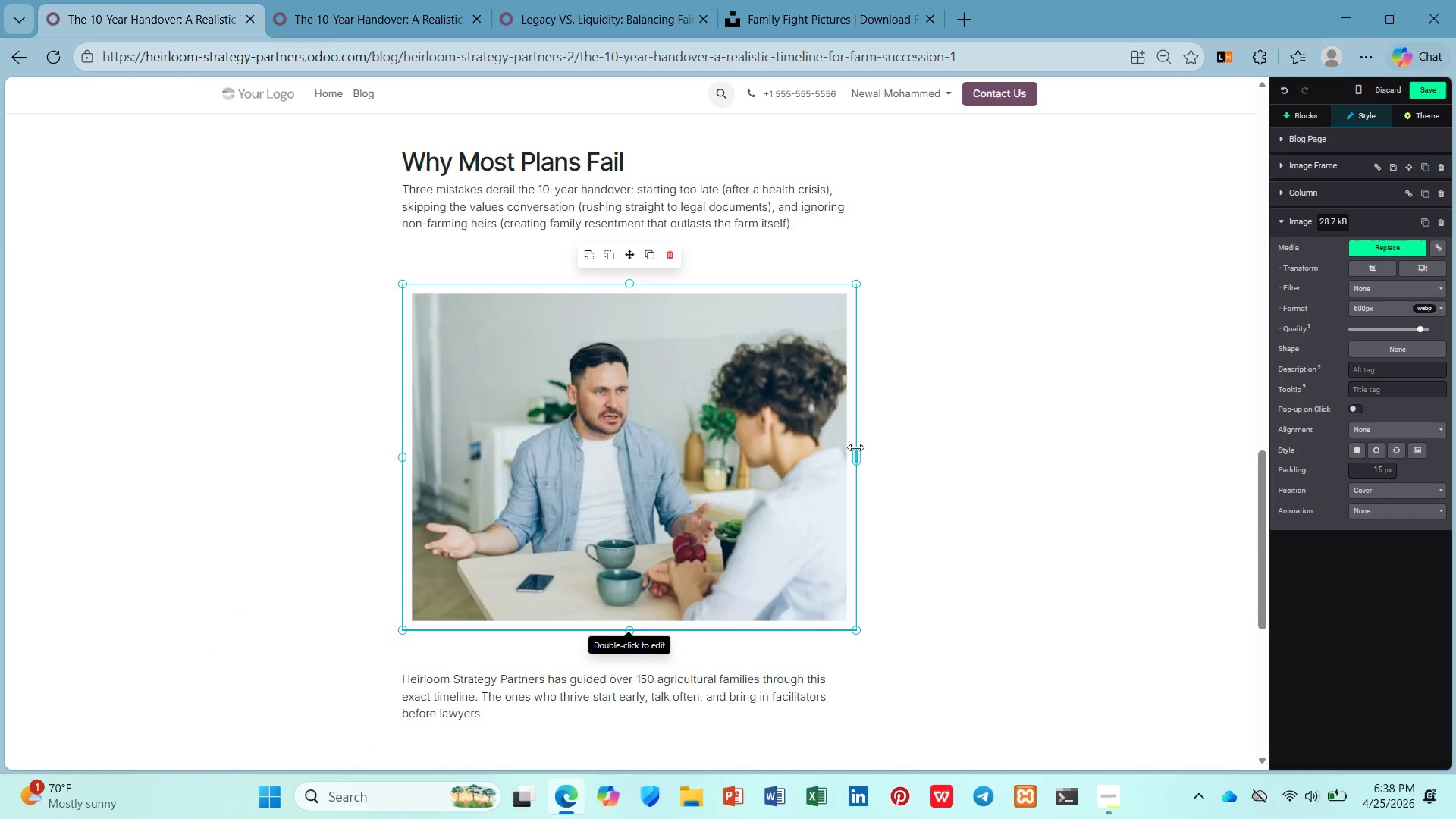 
left_click_drag(start_coordinate=[857, 455], to_coordinate=[777, 457])
 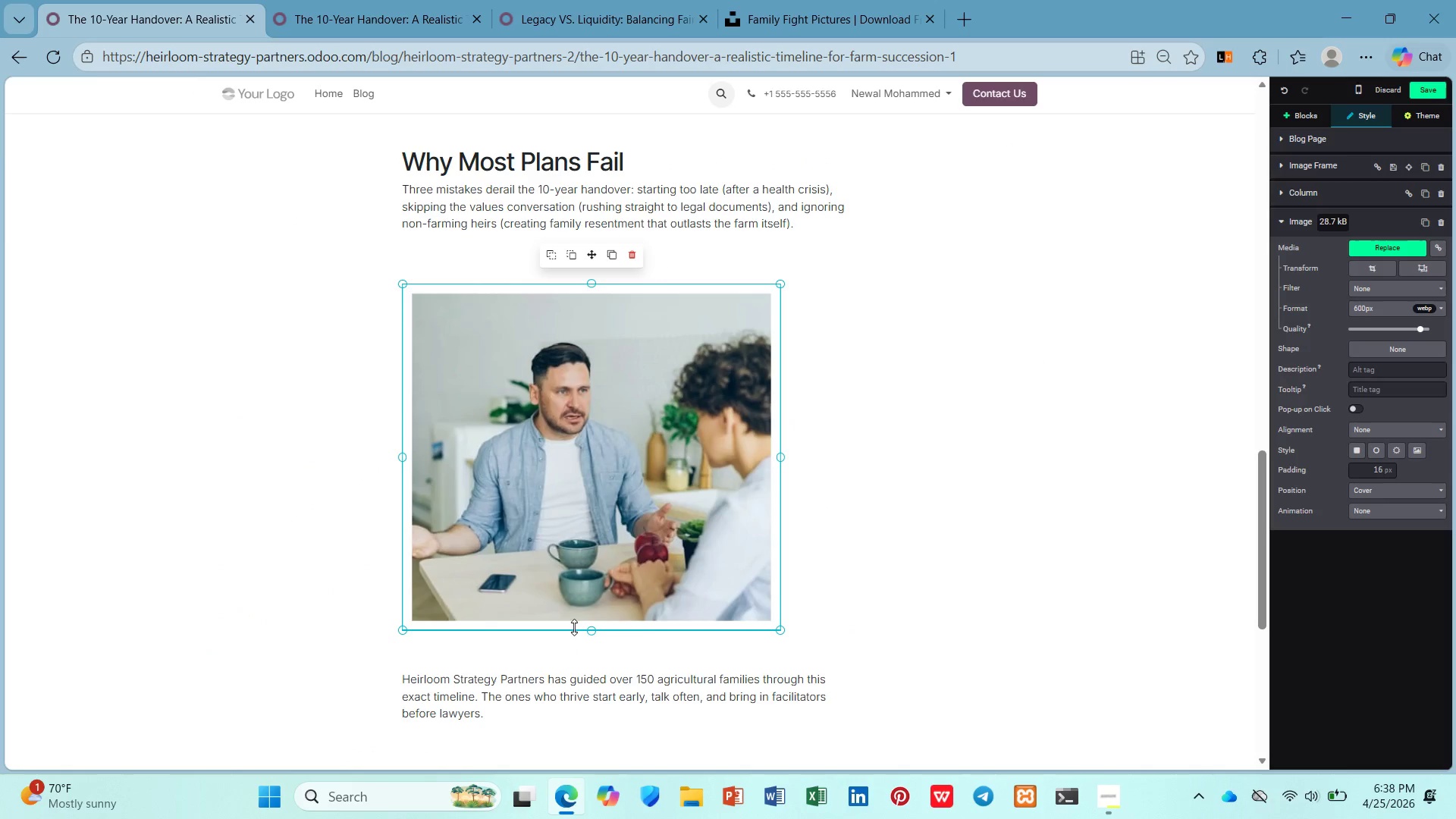 
left_click_drag(start_coordinate=[576, 626], to_coordinate=[577, 489])
 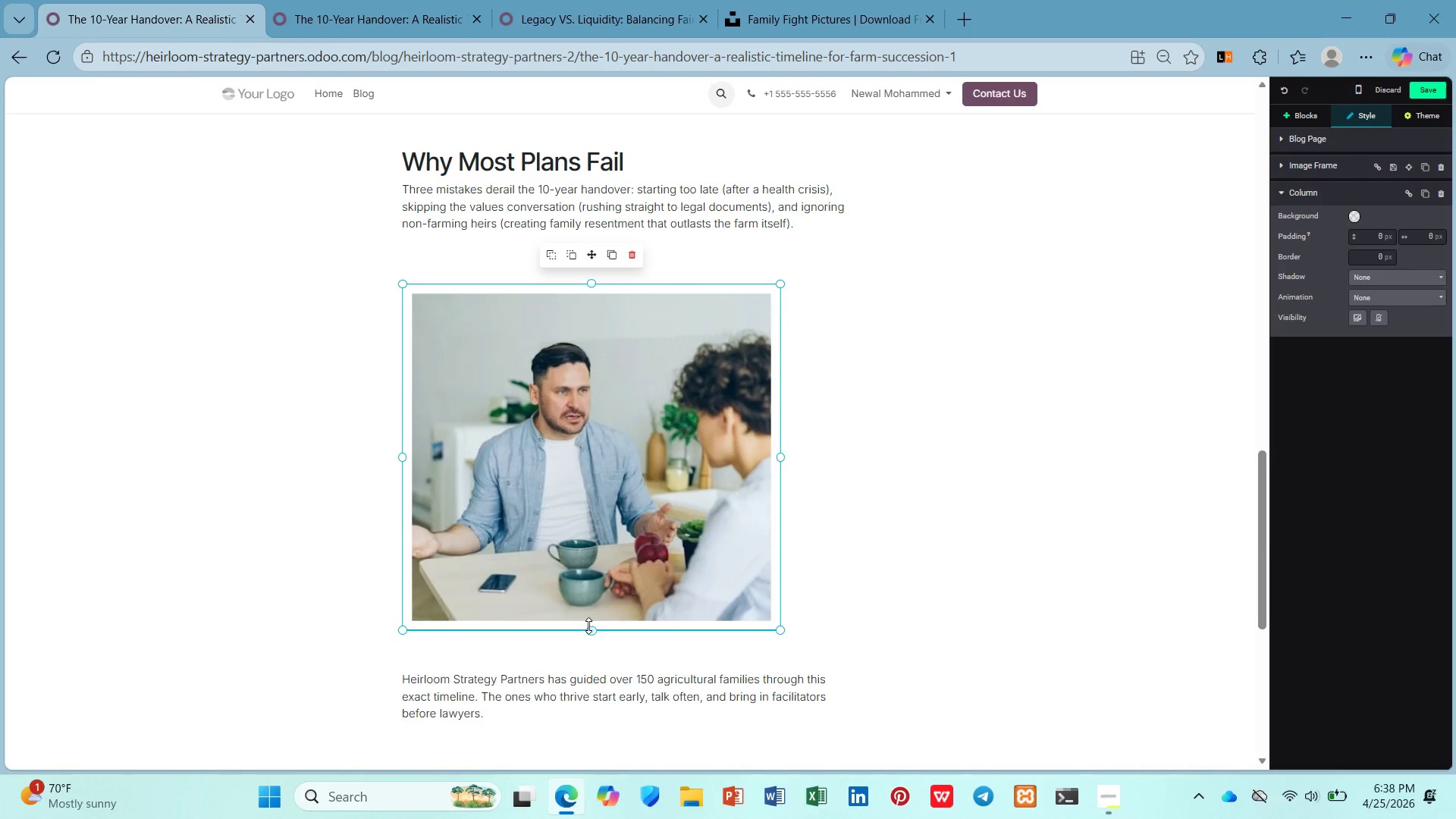 
left_click_drag(start_coordinate=[588, 629], to_coordinate=[594, 526])
 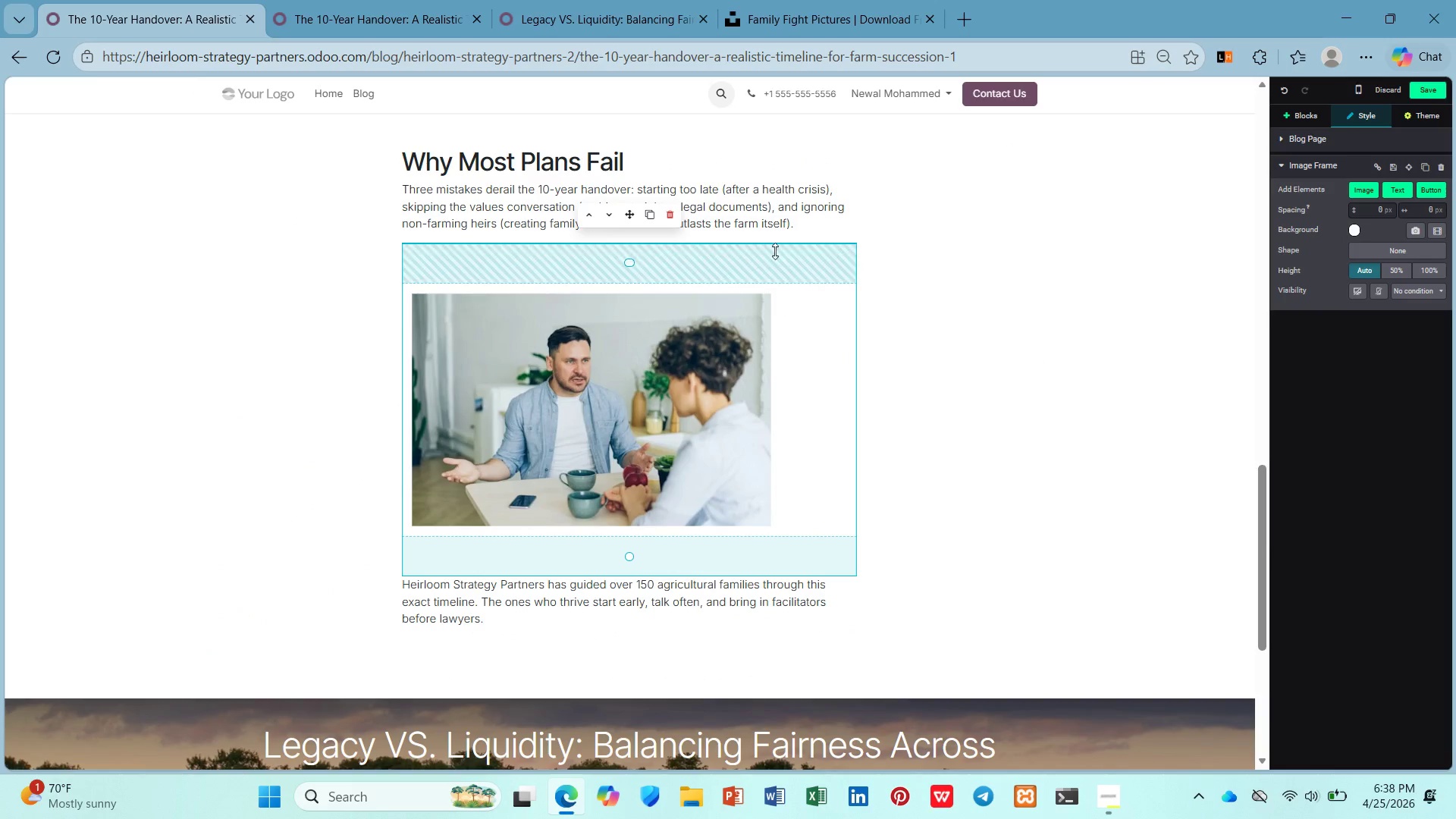 
left_click_drag(start_coordinate=[753, 261], to_coordinate=[753, 184])
 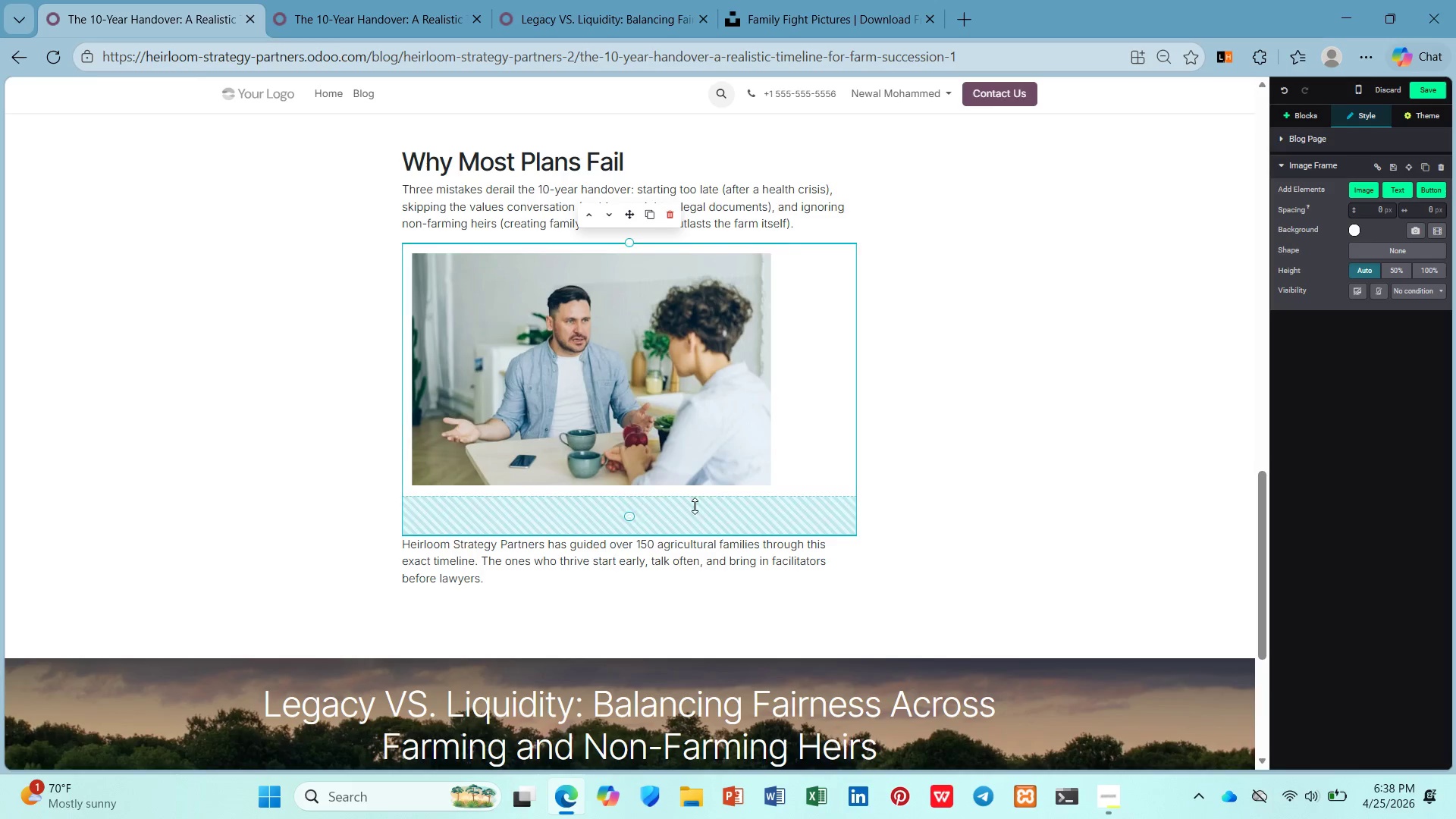 
left_click_drag(start_coordinate=[695, 507], to_coordinate=[681, 440])
 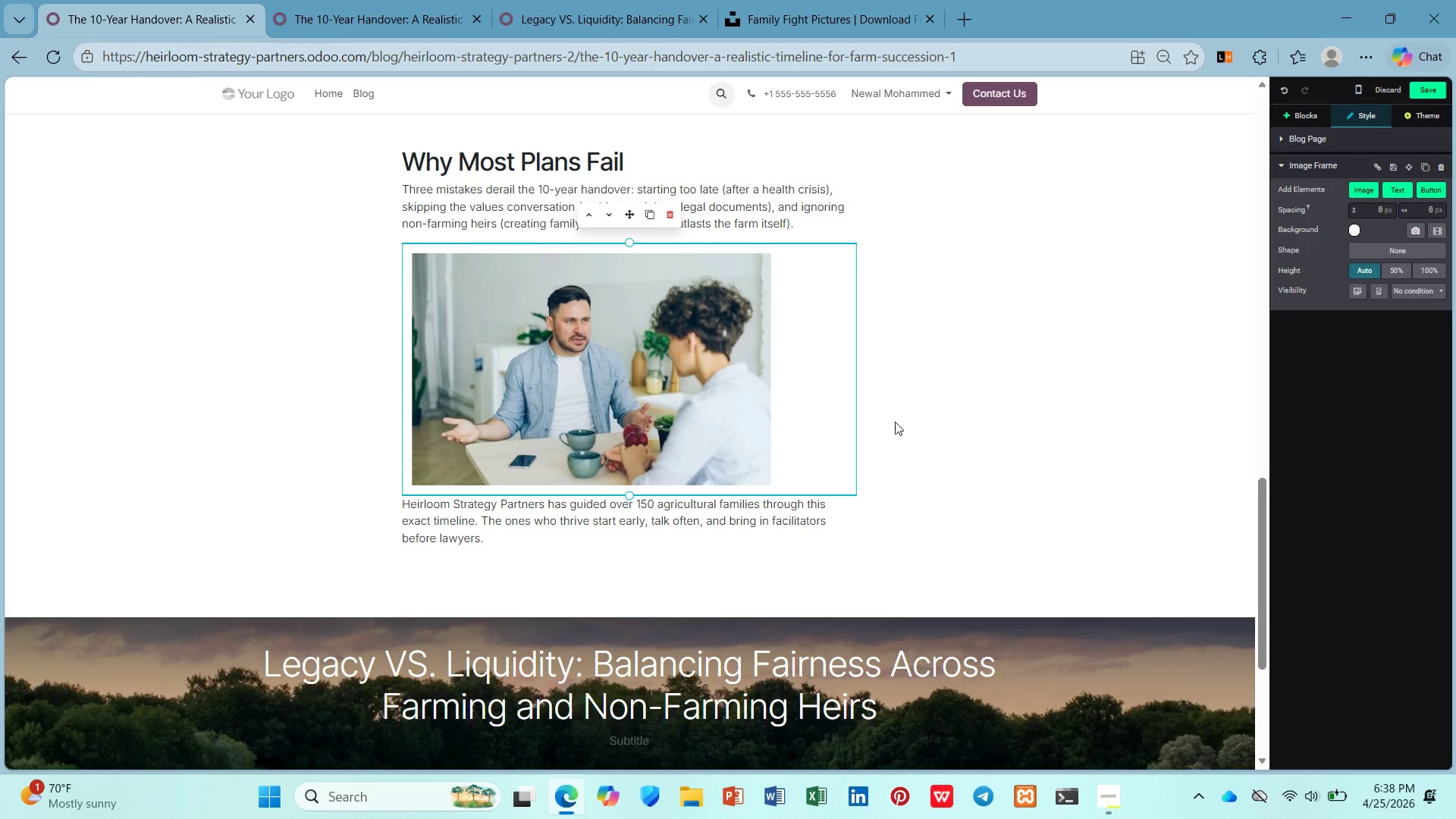 
left_click([918, 403])
 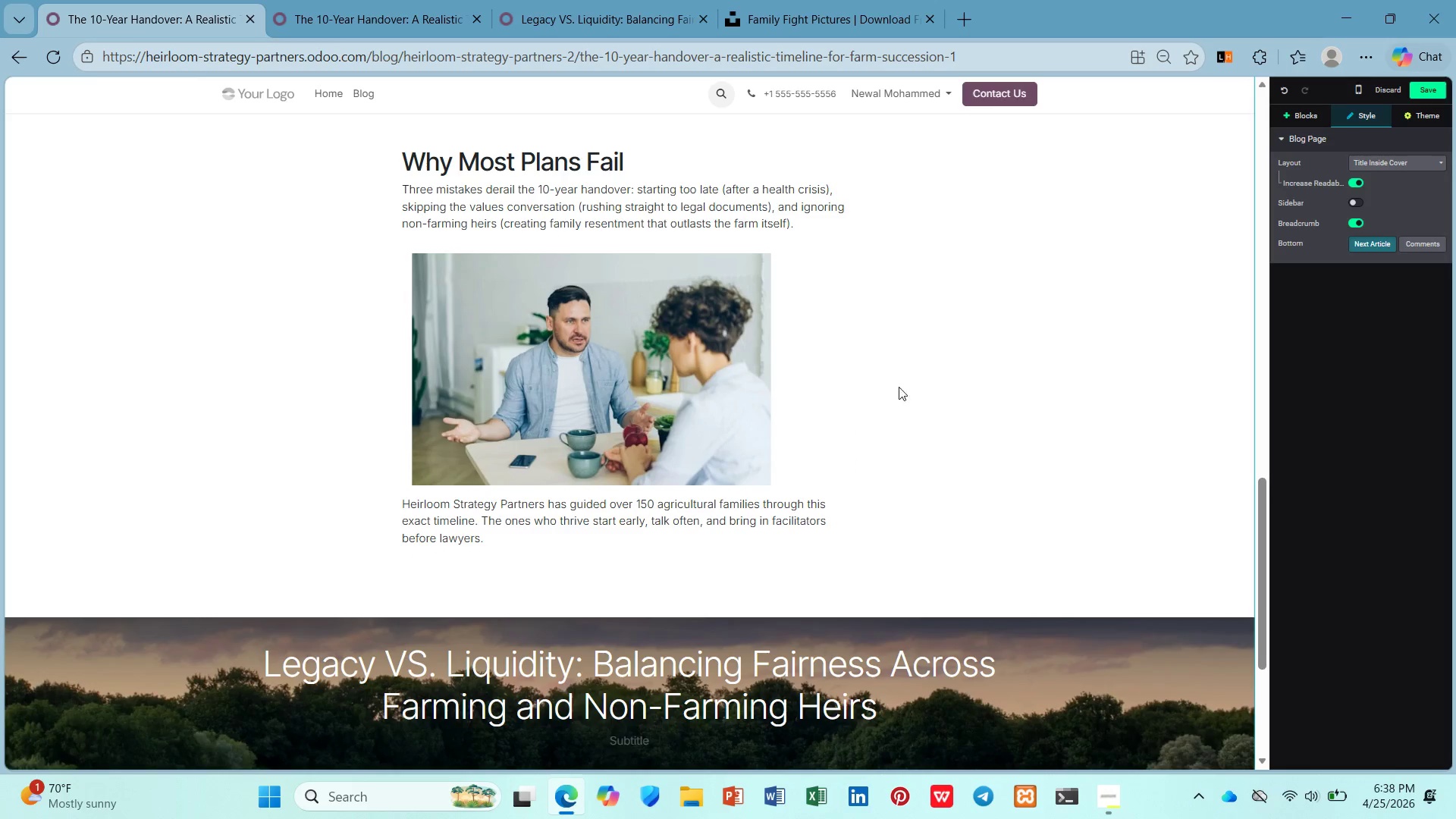 
left_click([666, 379])
 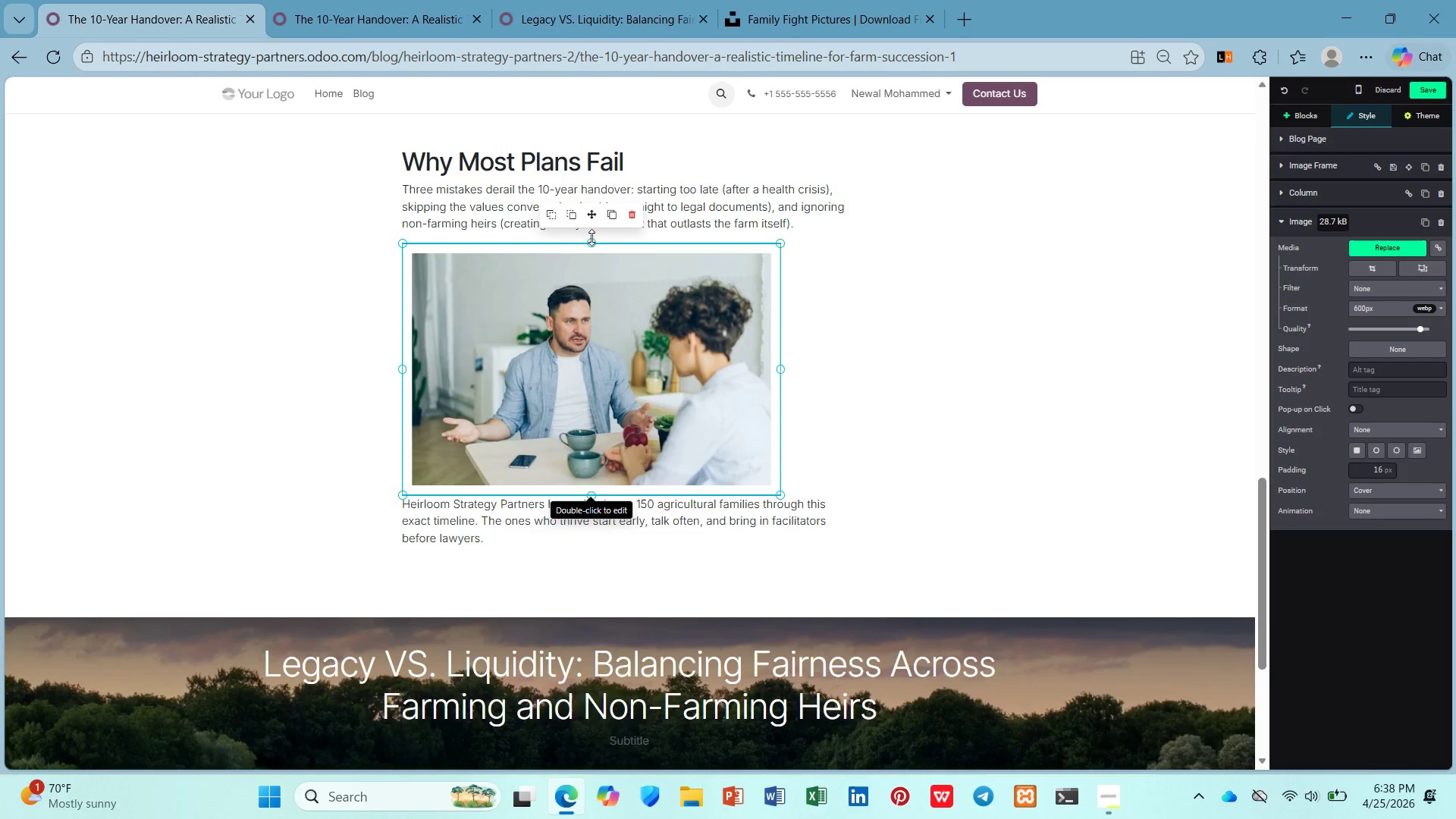 
left_click_drag(start_coordinate=[585, 256], to_coordinate=[583, 265])
 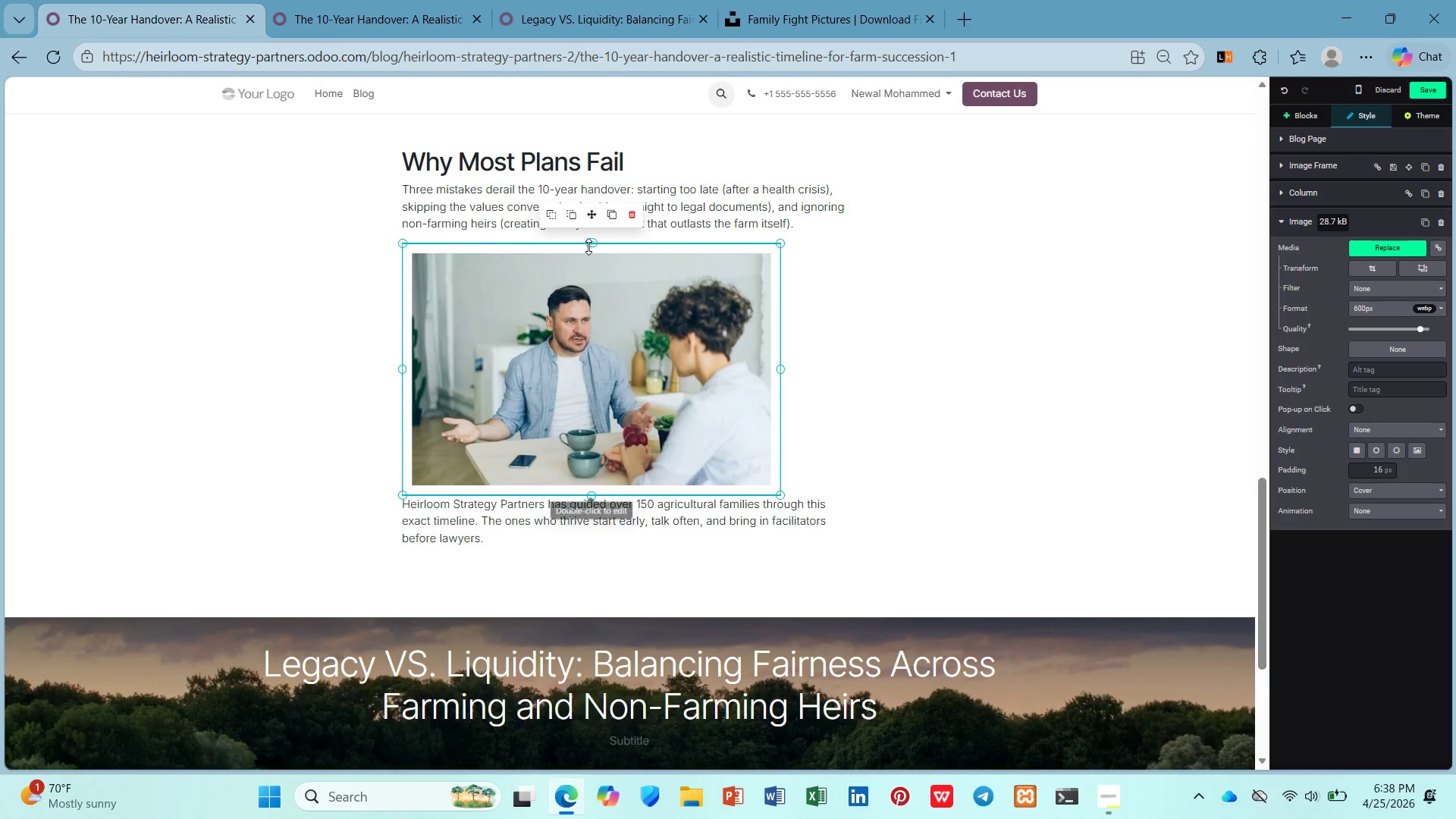 
left_click_drag(start_coordinate=[588, 246], to_coordinate=[589, 287])
 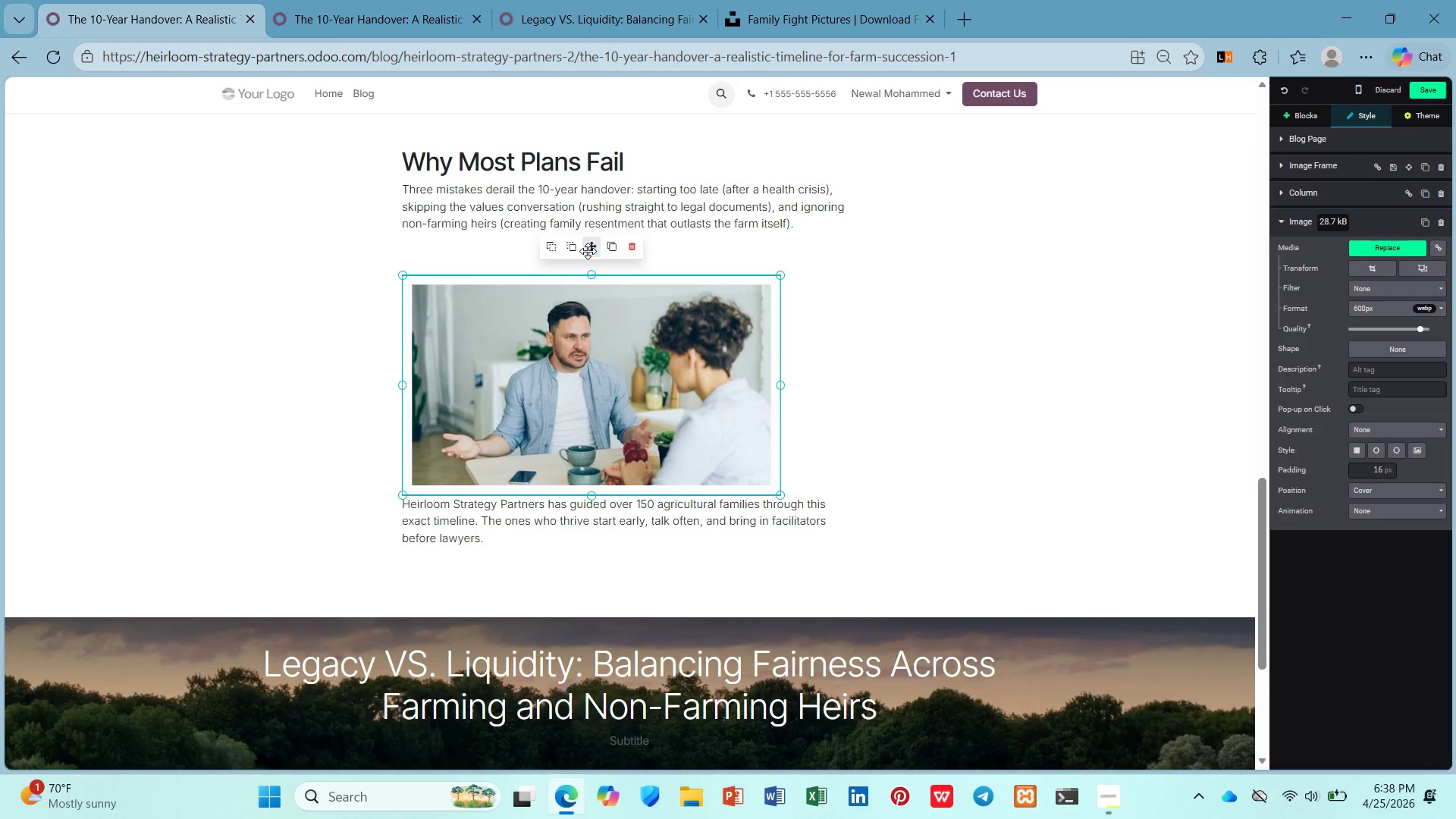 
left_click_drag(start_coordinate=[588, 250], to_coordinate=[588, 225])
 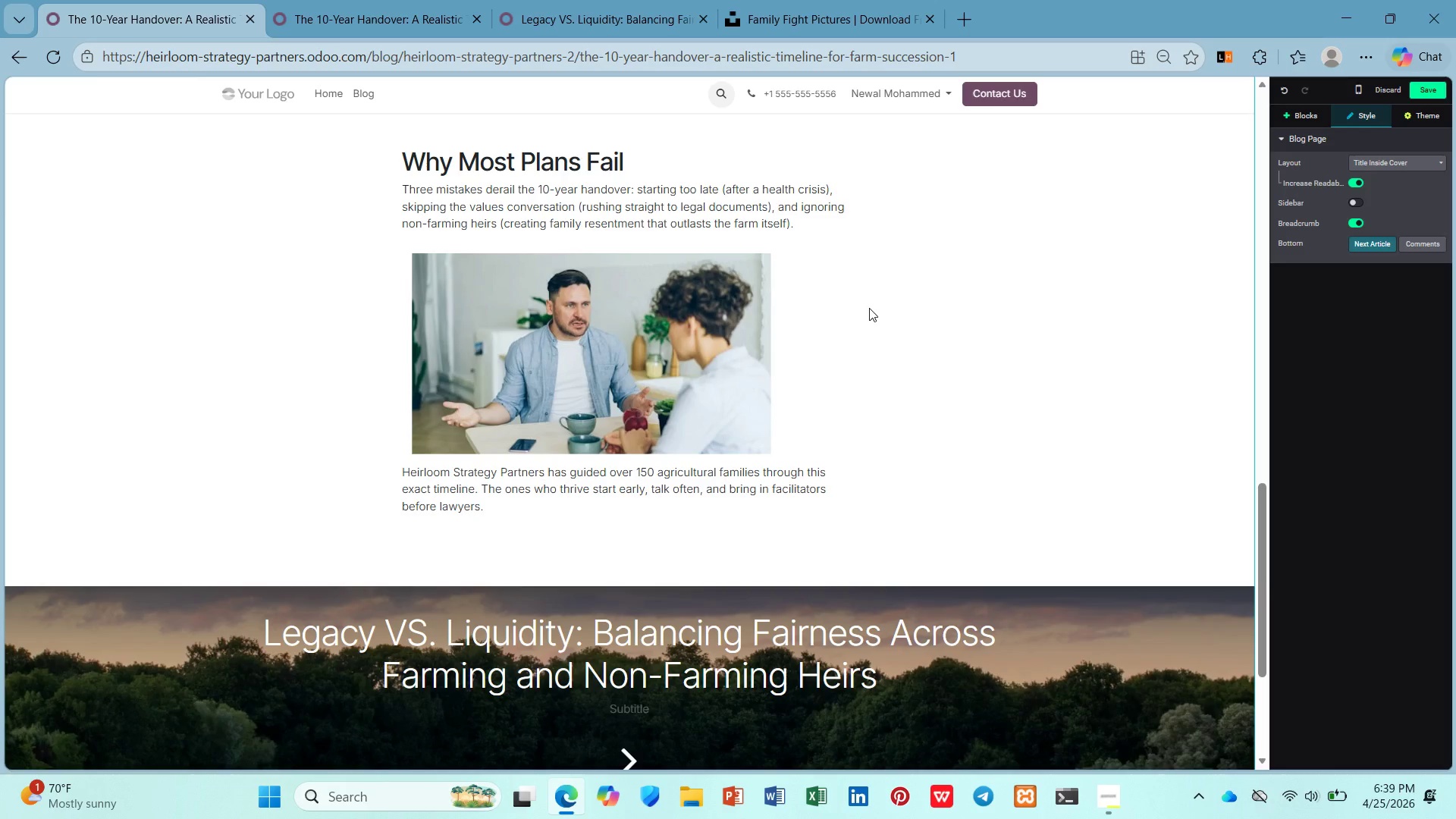 
scroll: coordinate [868, 309], scroll_direction: up, amount: 3.0
 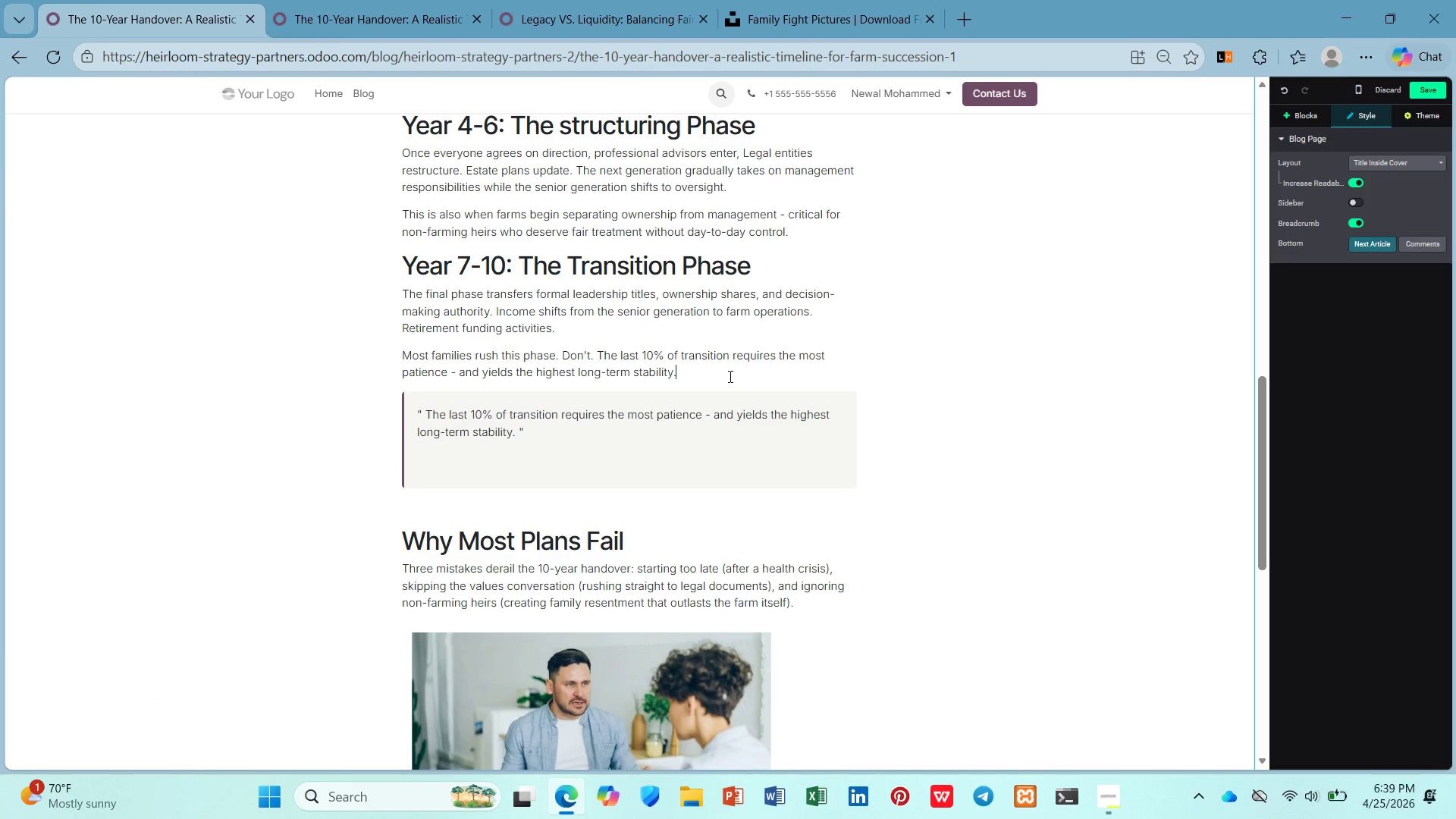 
key(Enter)
 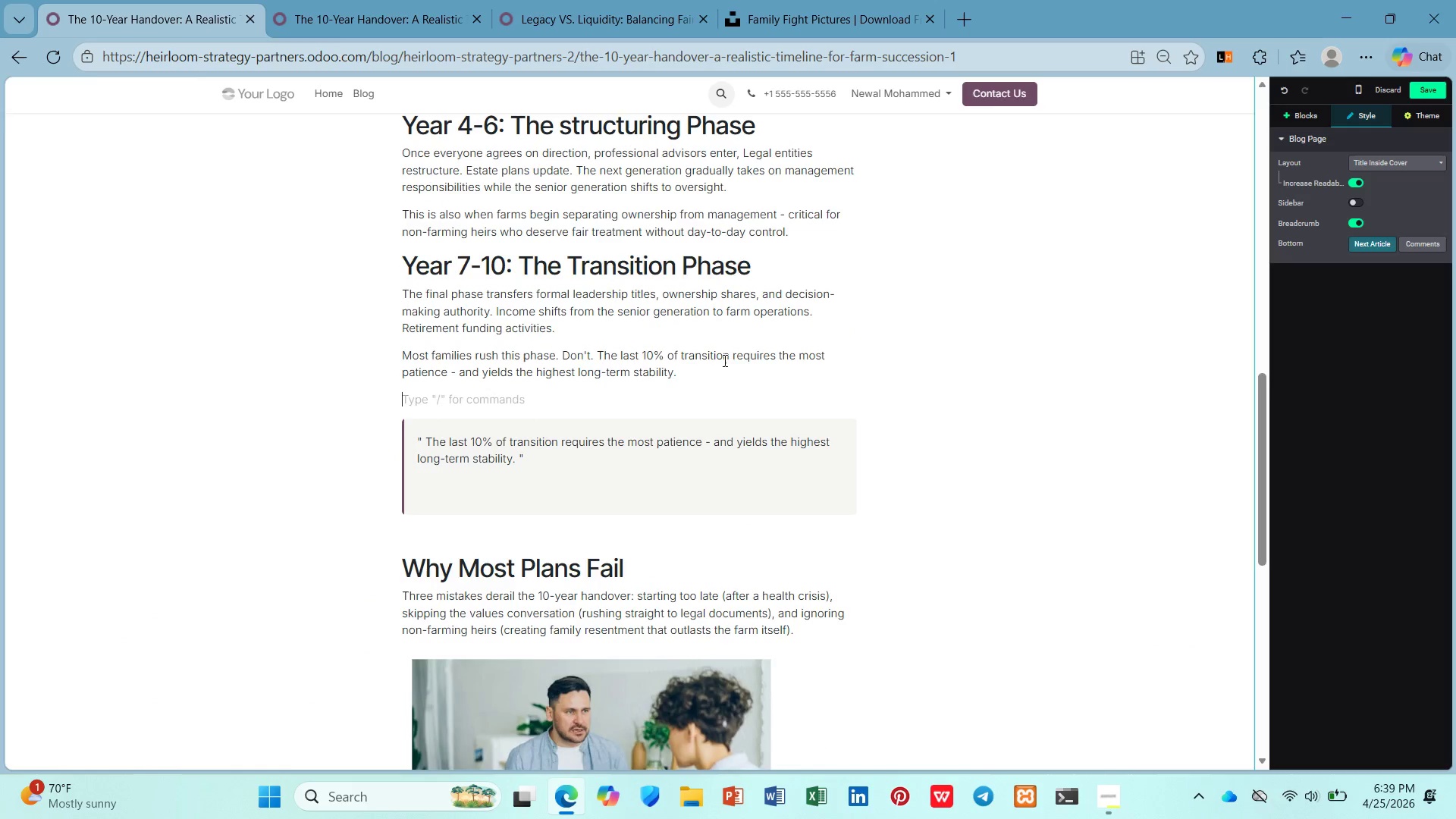 
scroll: coordinate [723, 360], scroll_direction: up, amount: 2.0
 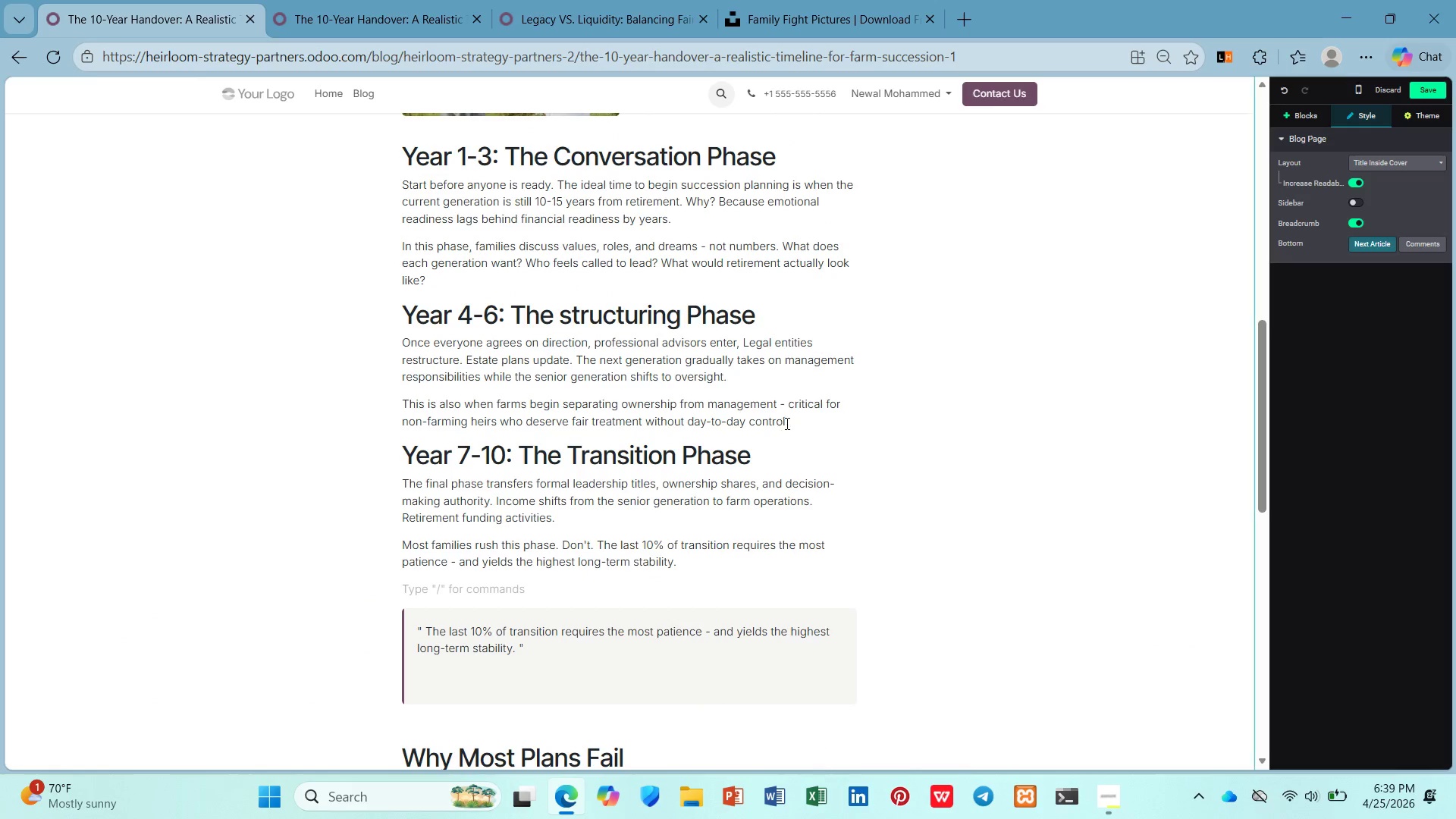 
left_click([800, 425])
 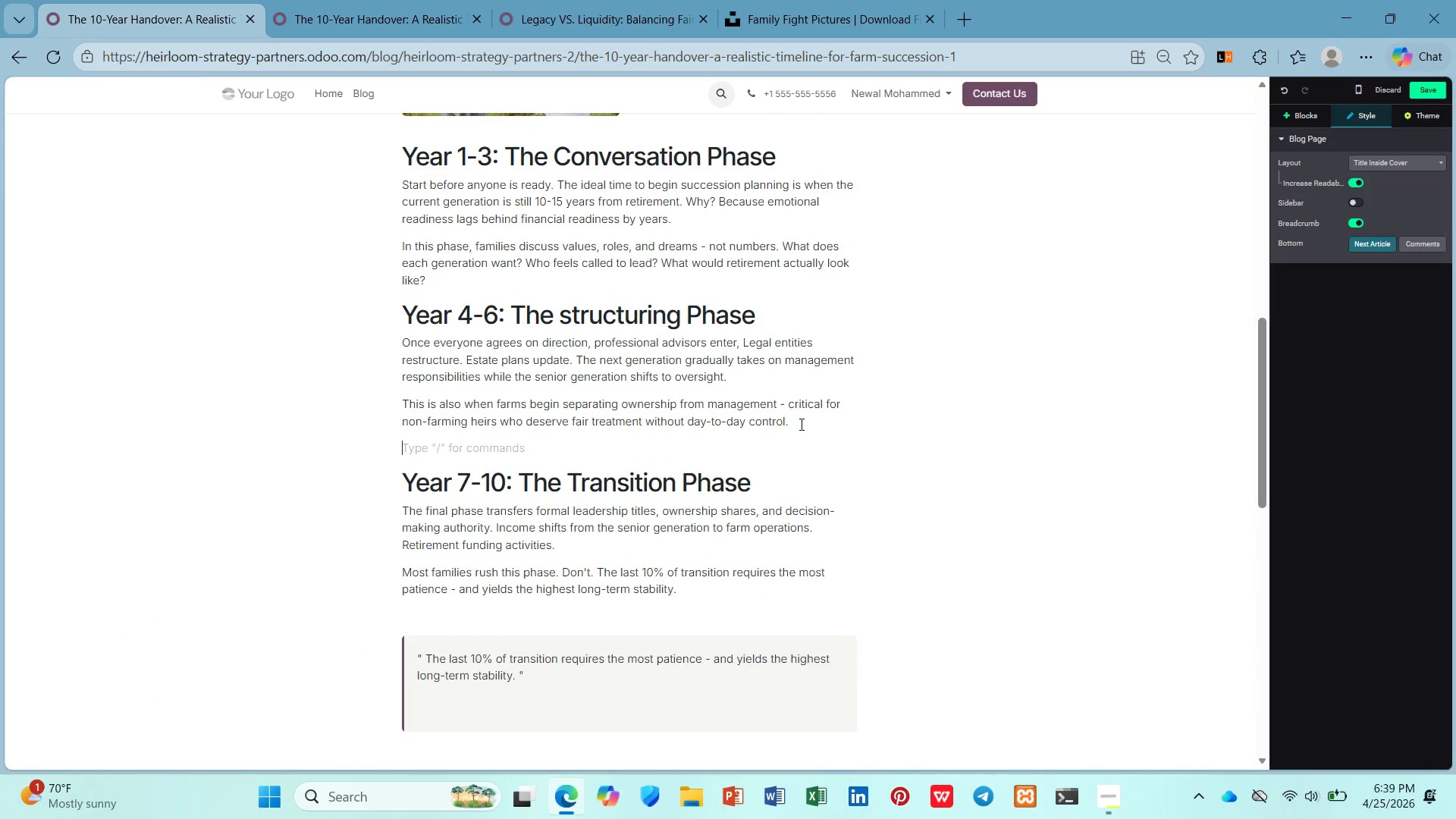 
key(Enter)
 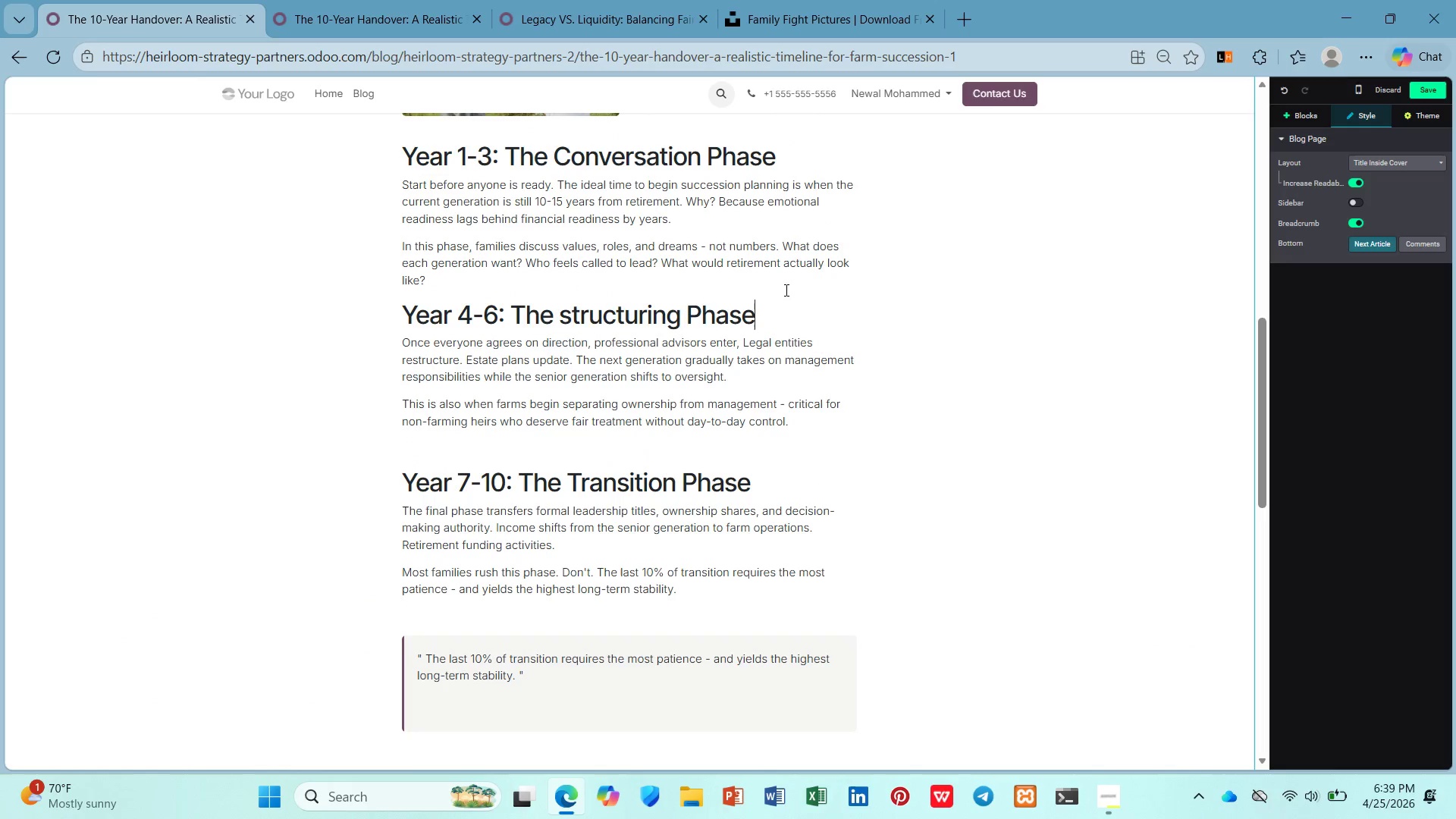 
left_click([780, 289])
 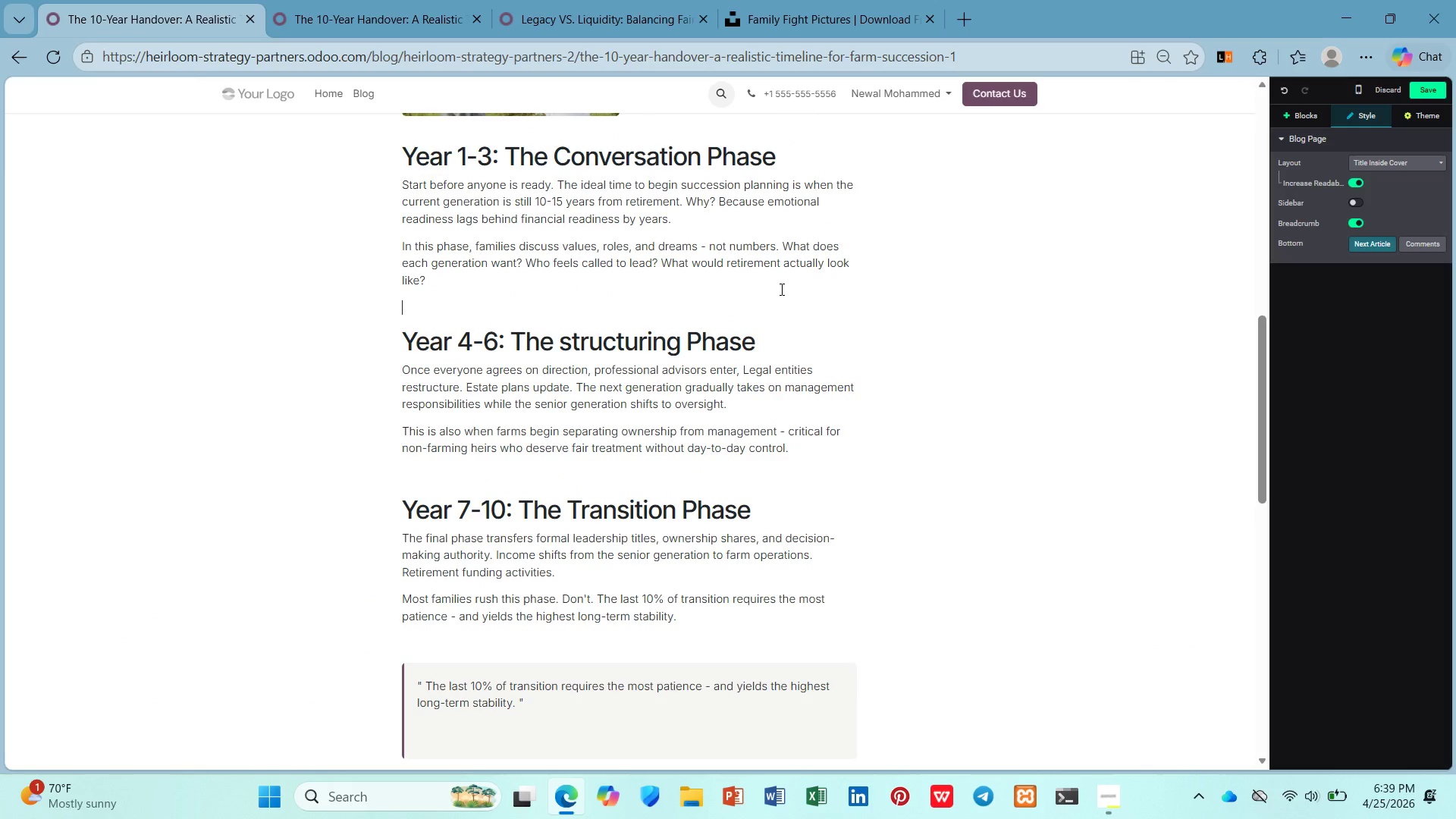 
key(Enter)
 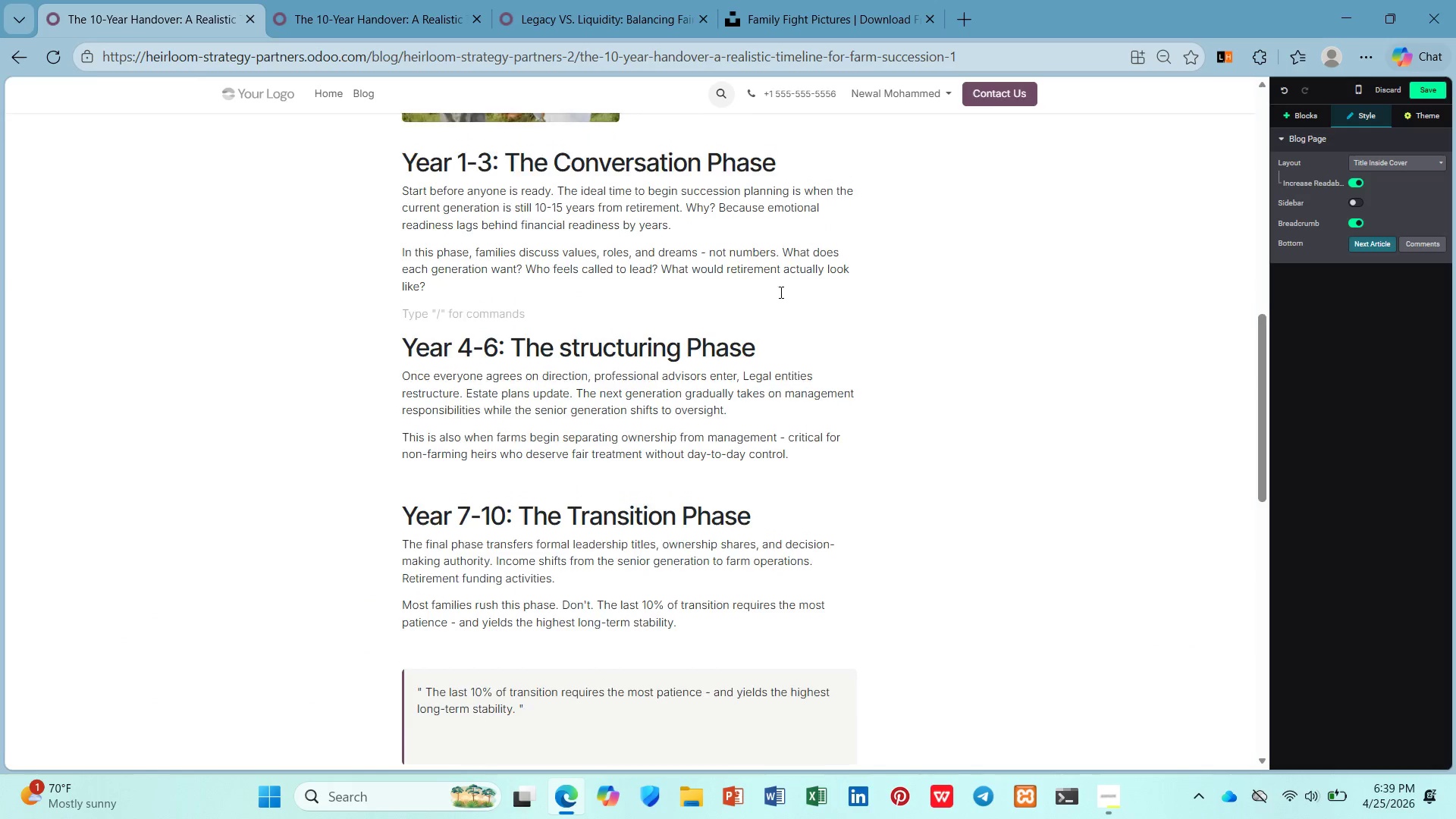 
scroll: coordinate [780, 293], scroll_direction: up, amount: 3.0
 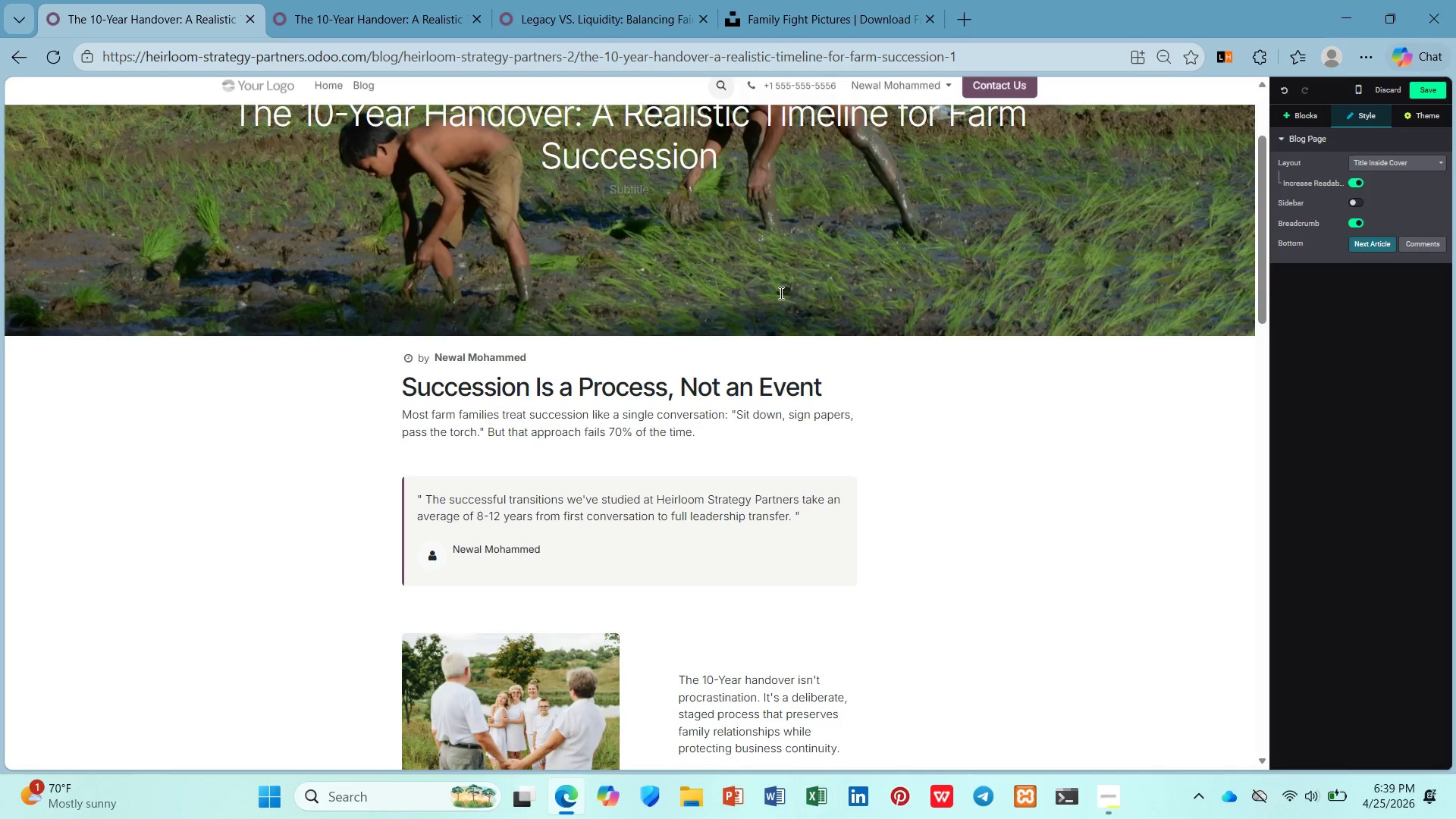 
scroll: coordinate [936, 303], scroll_direction: down, amount: 14.0
 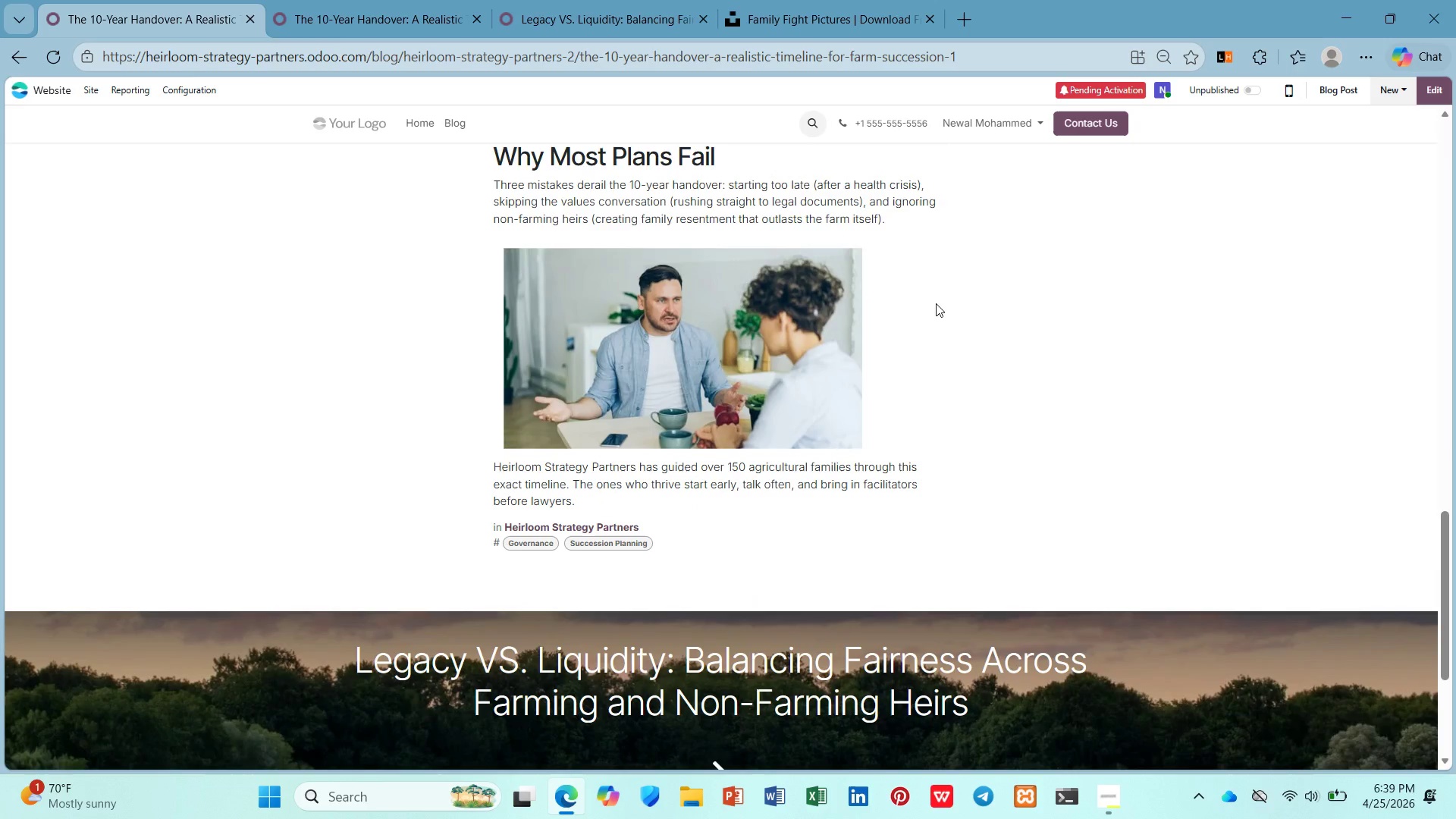 
hold_key(key=ControlLeft, duration=1.3)
scroll: coordinate [931, 296], scroll_direction: up, amount: 23.0
 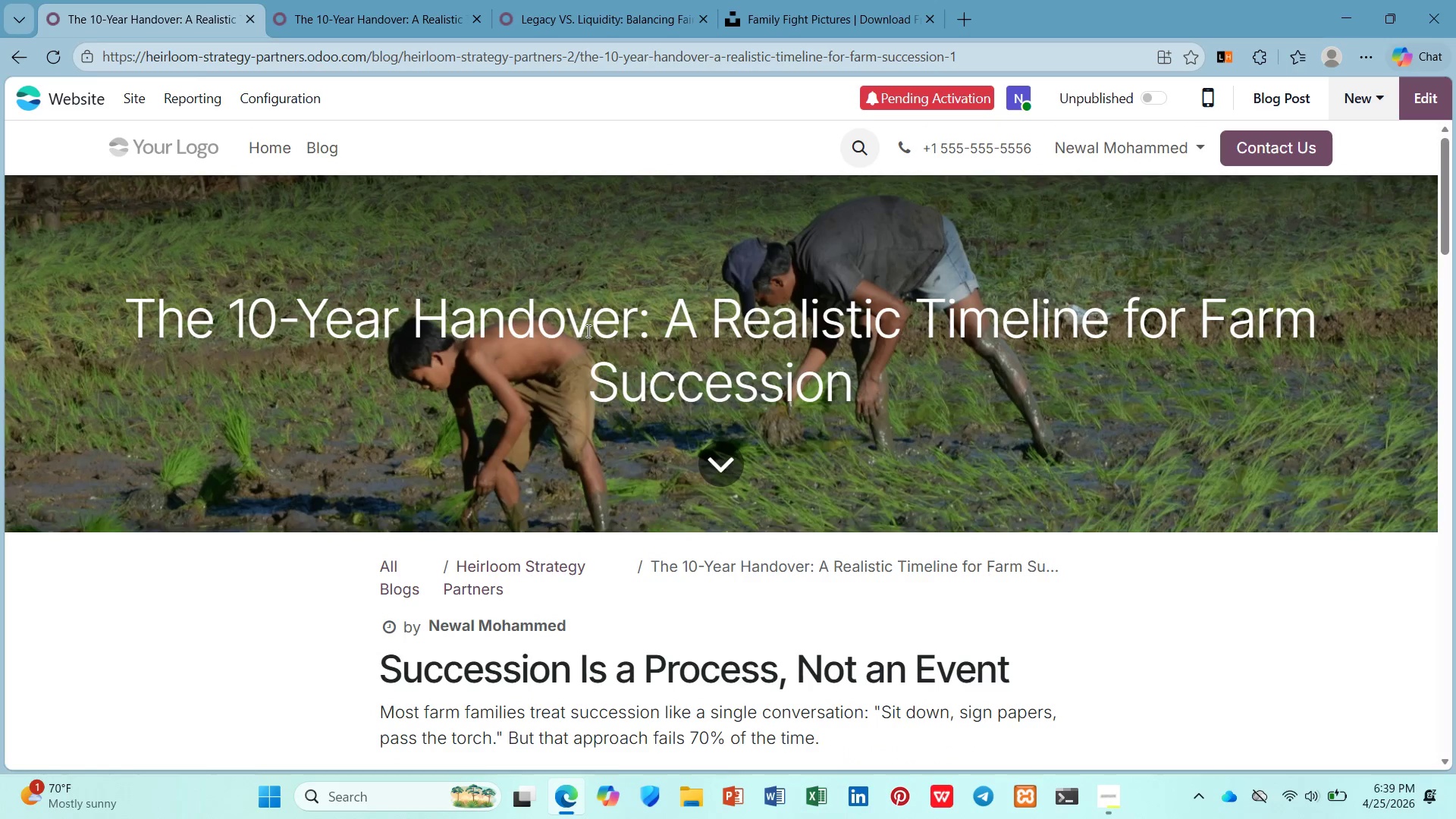 
wait(11.66)
 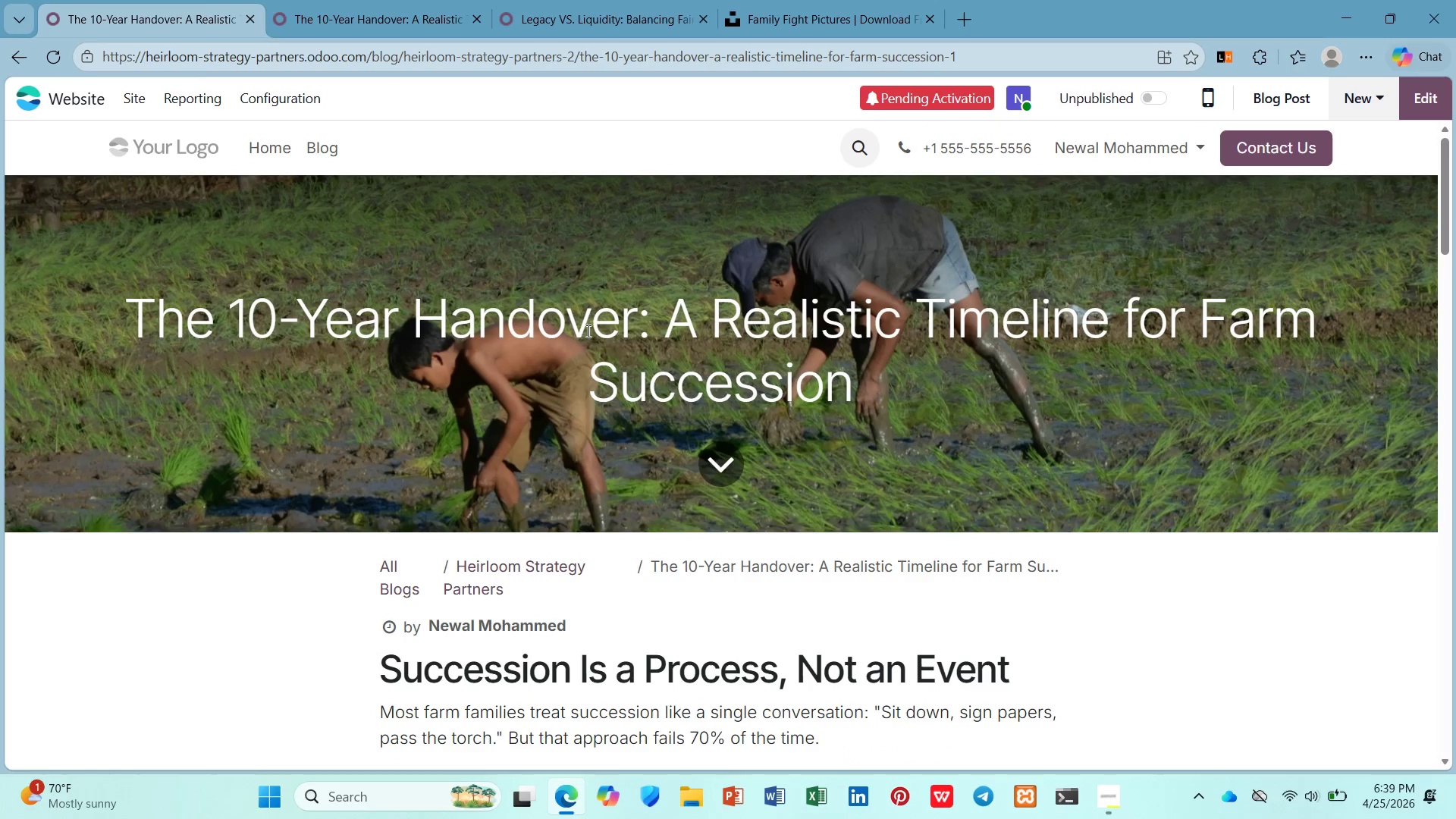 
scroll: coordinate [810, 309], scroll_direction: down, amount: 11.0
 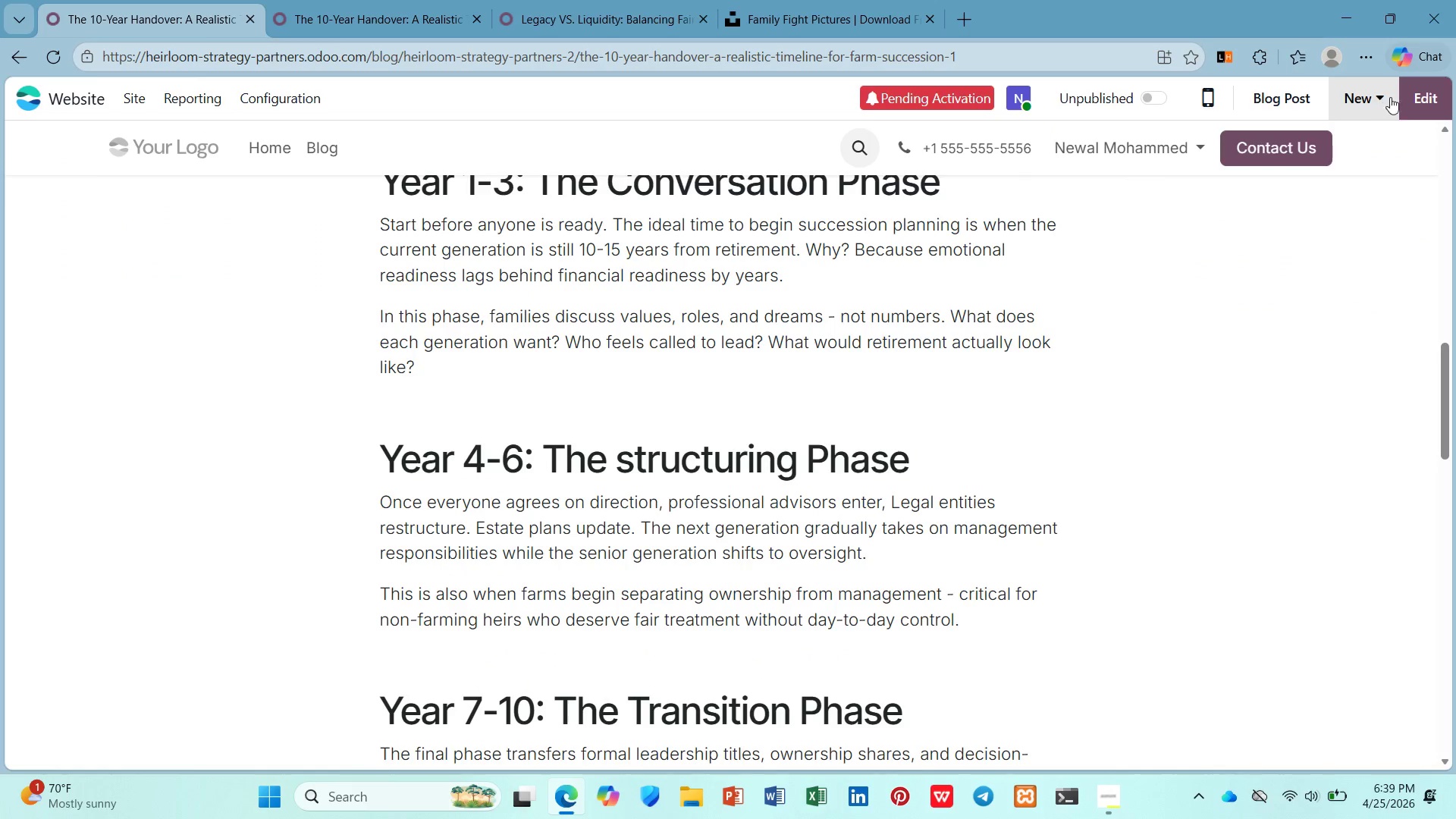 
left_click([1411, 97])
 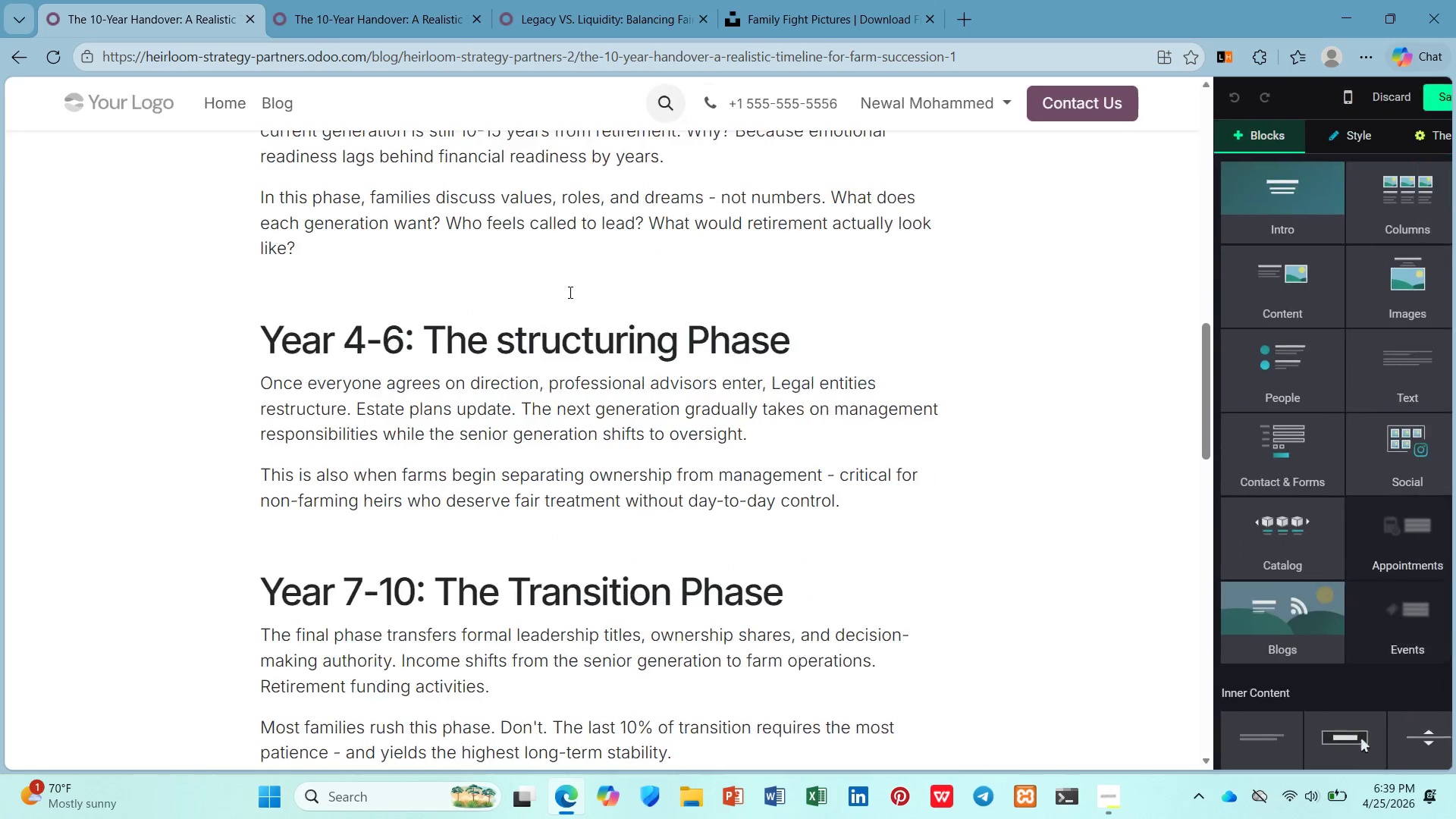 
scroll: coordinate [566, 294], scroll_direction: down, amount: 14.0
 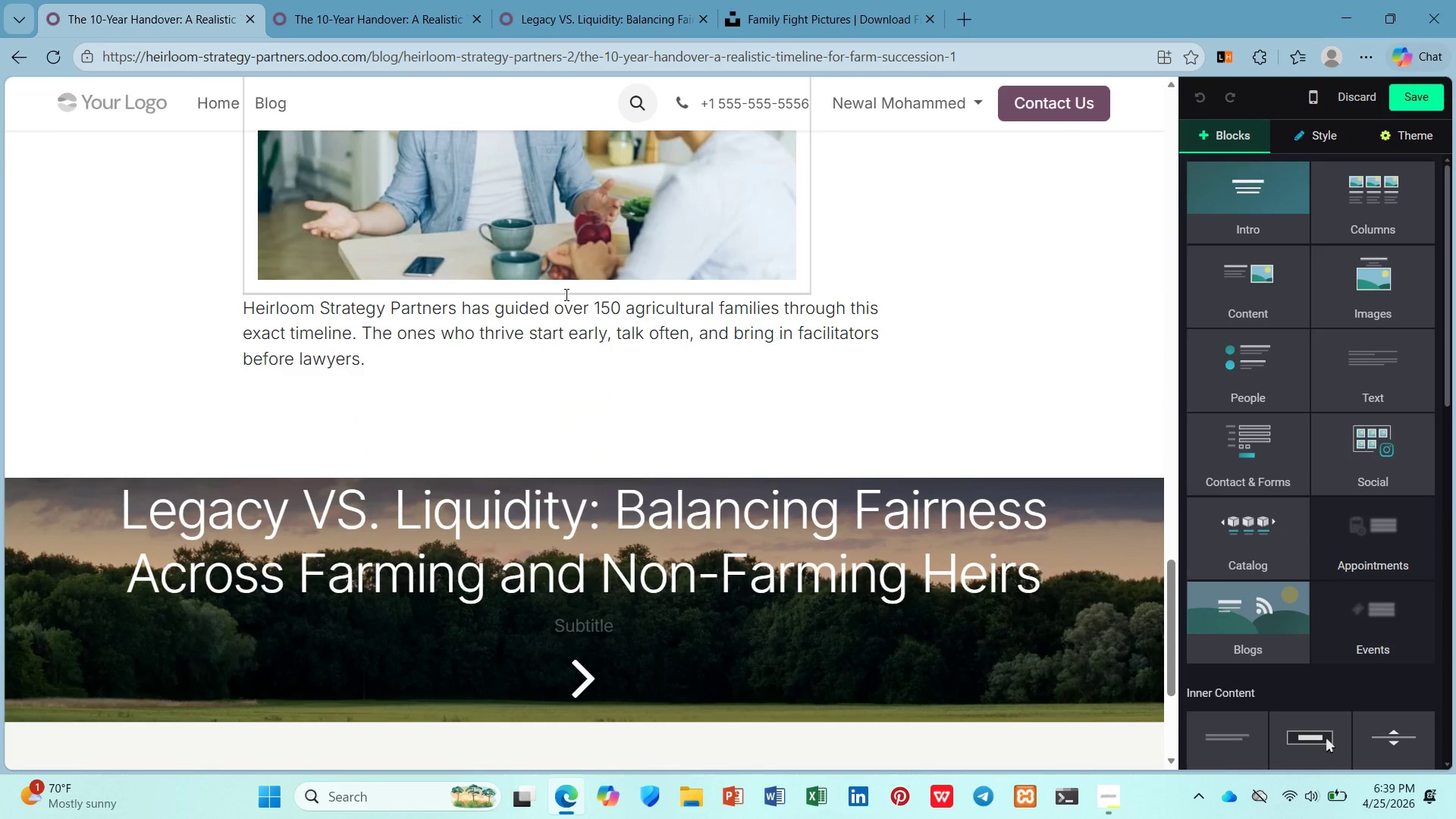 
left_click([565, 294])
 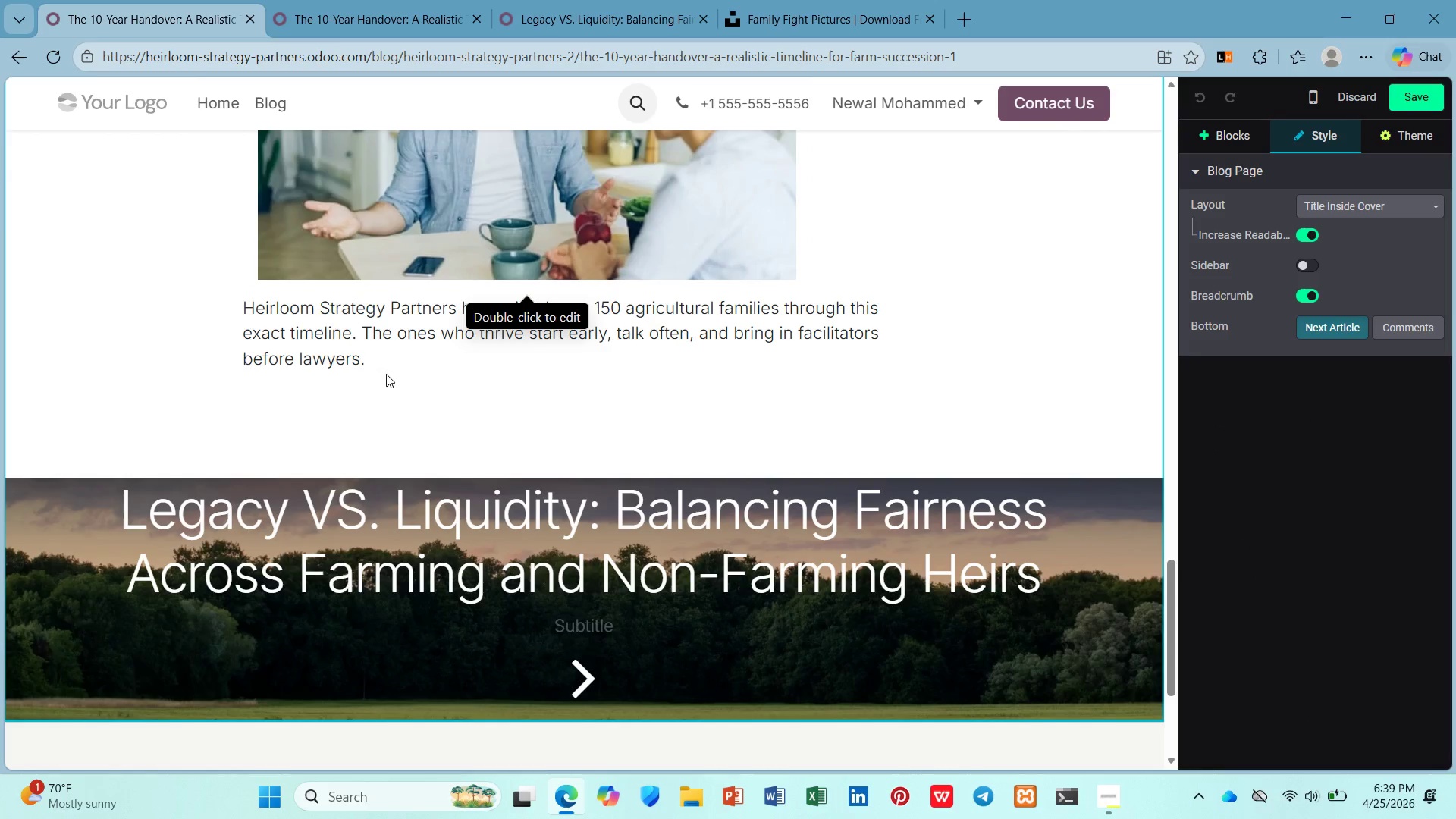 
key(Enter)
 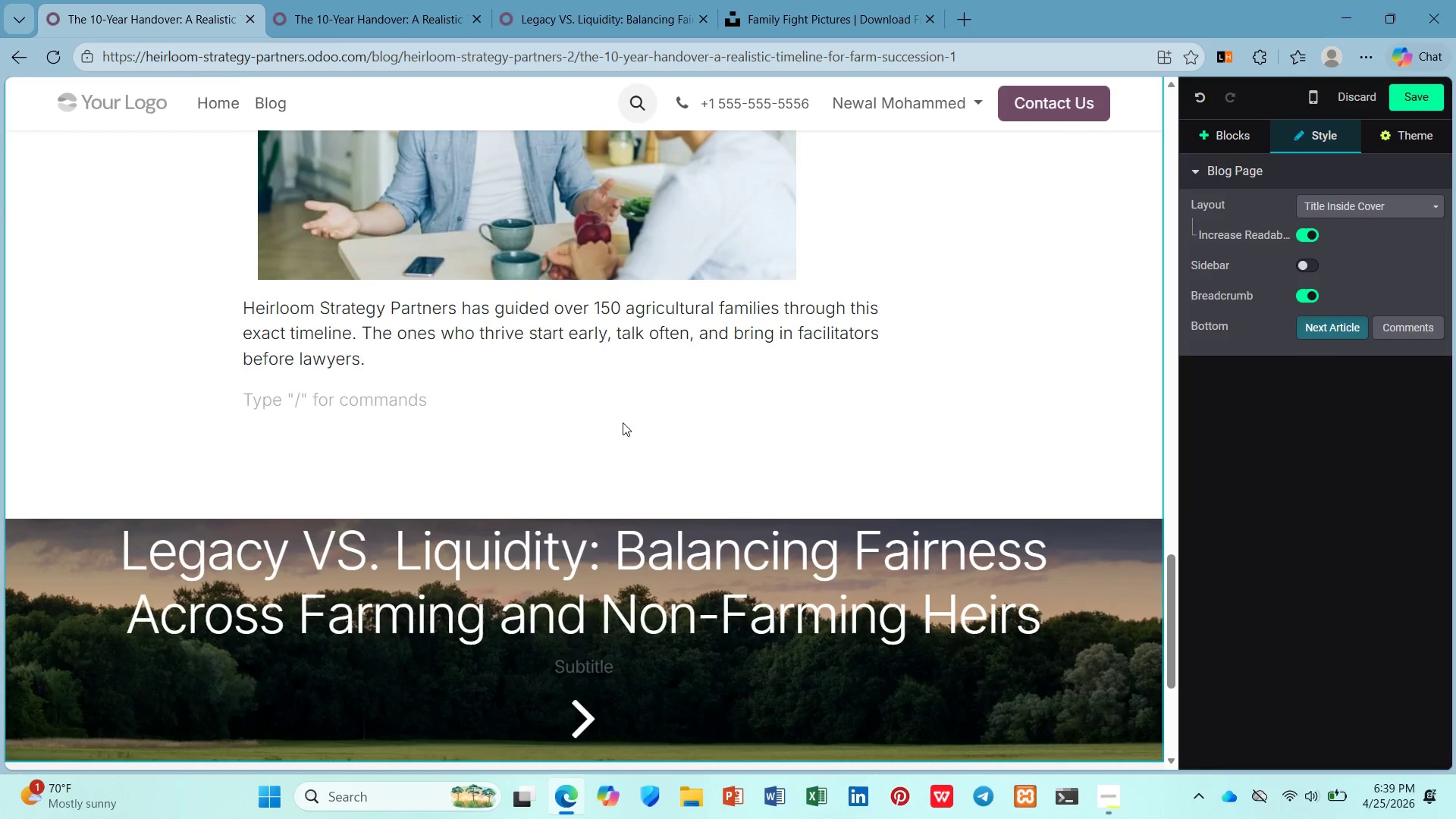 
wait(5.19)
 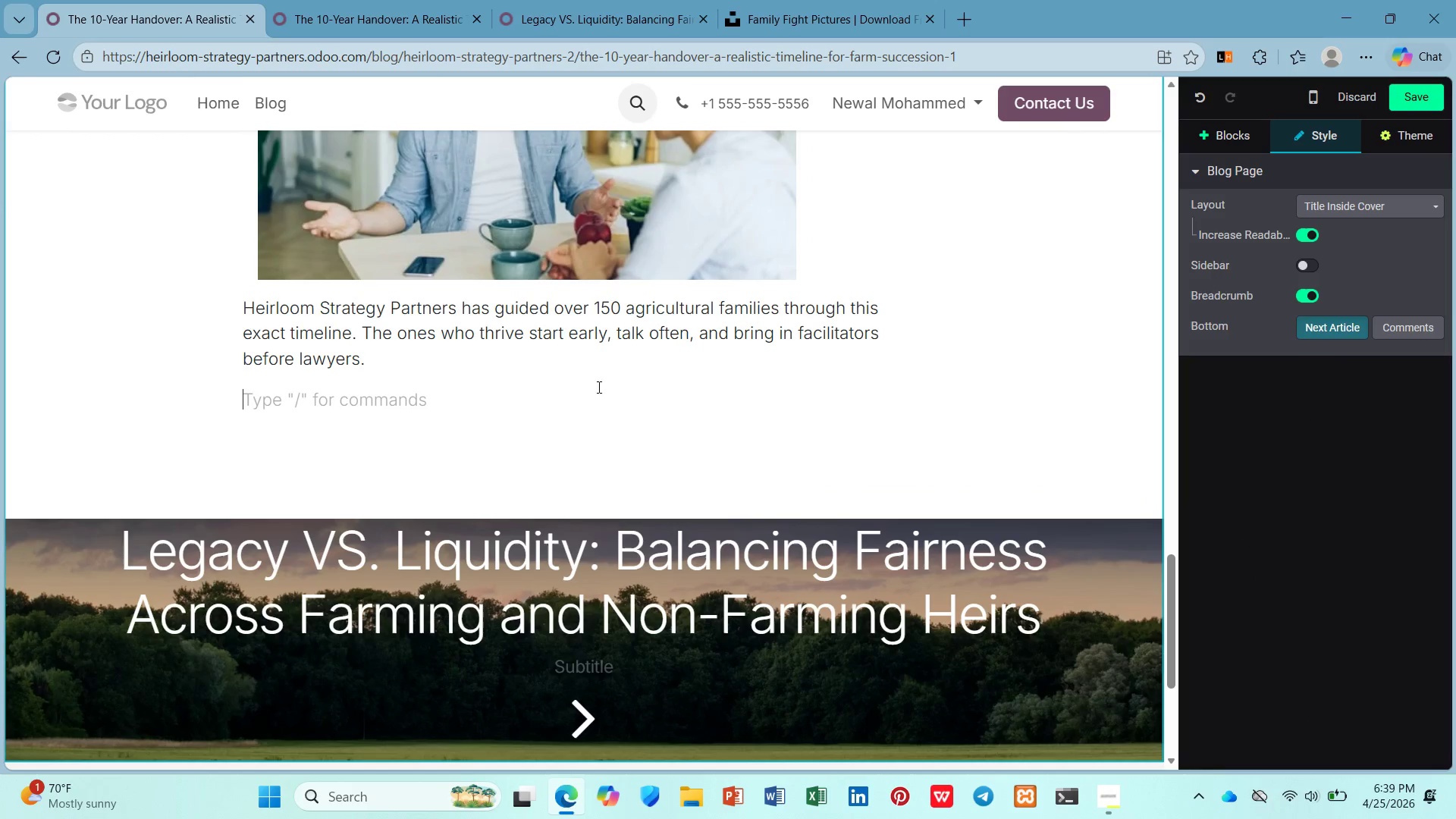 
left_click([1221, 125])
 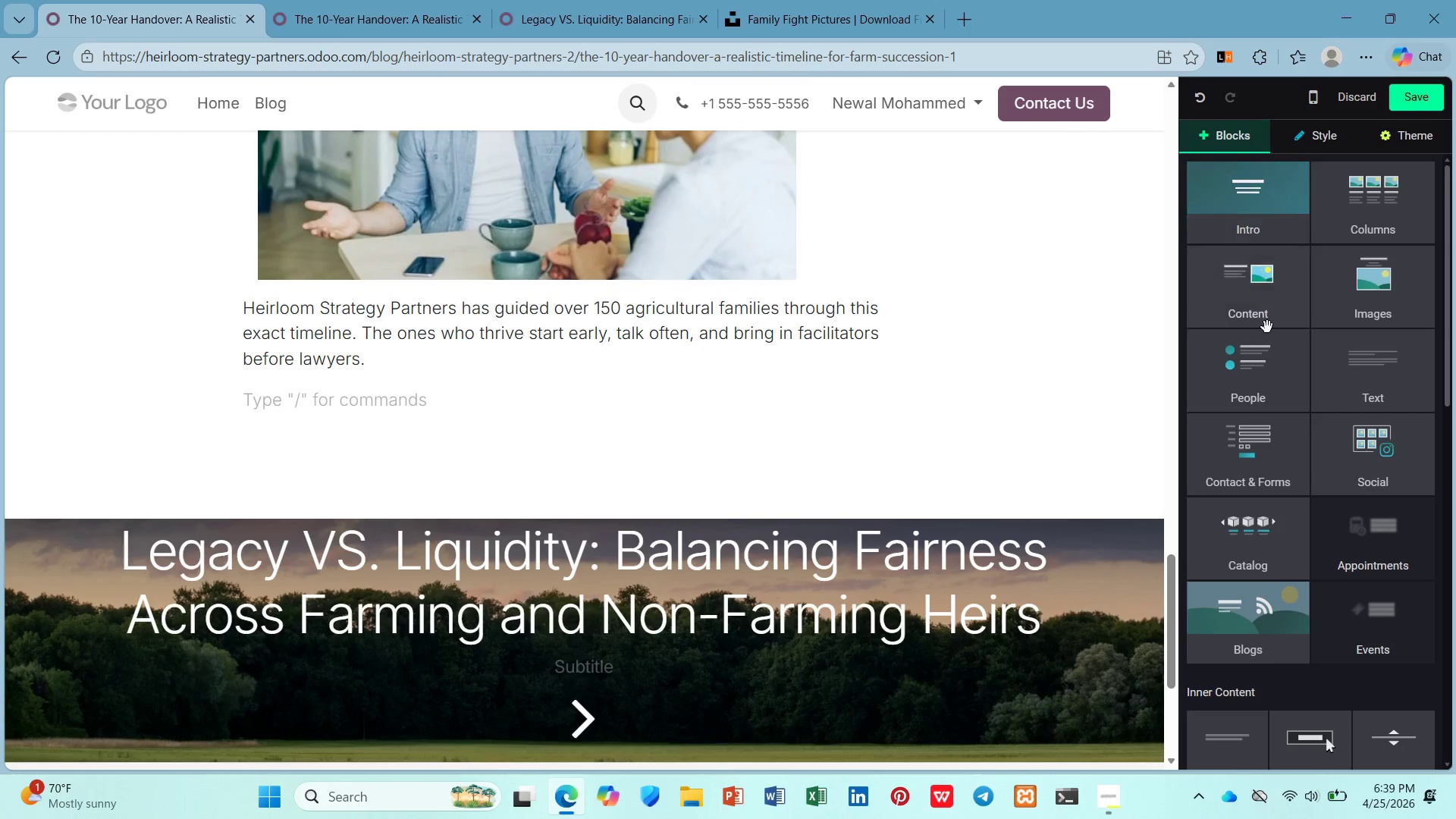 
scroll: coordinate [1267, 333], scroll_direction: down, amount: 2.0
 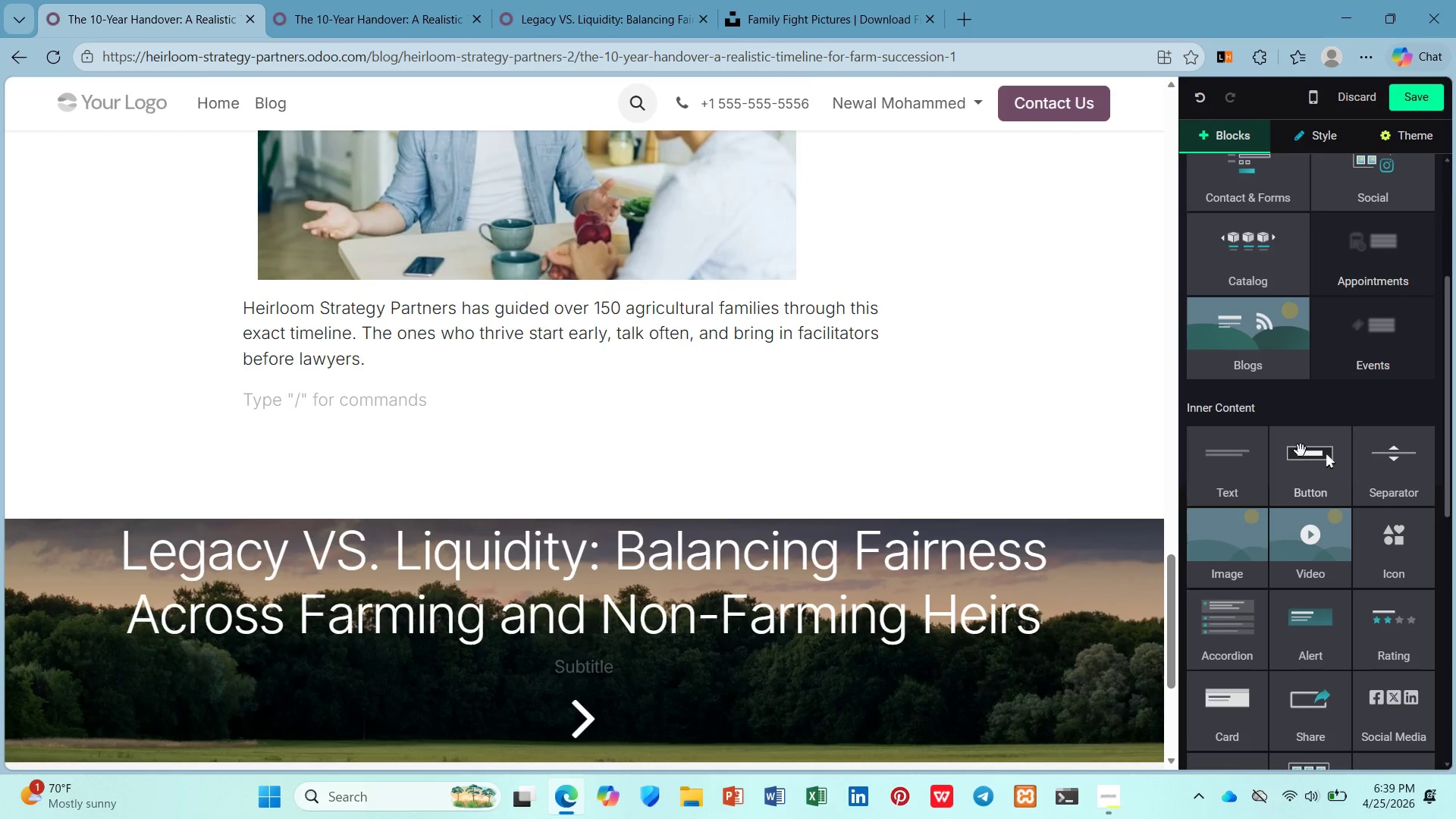 
left_click_drag(start_coordinate=[1302, 457], to_coordinate=[1455, 331])
 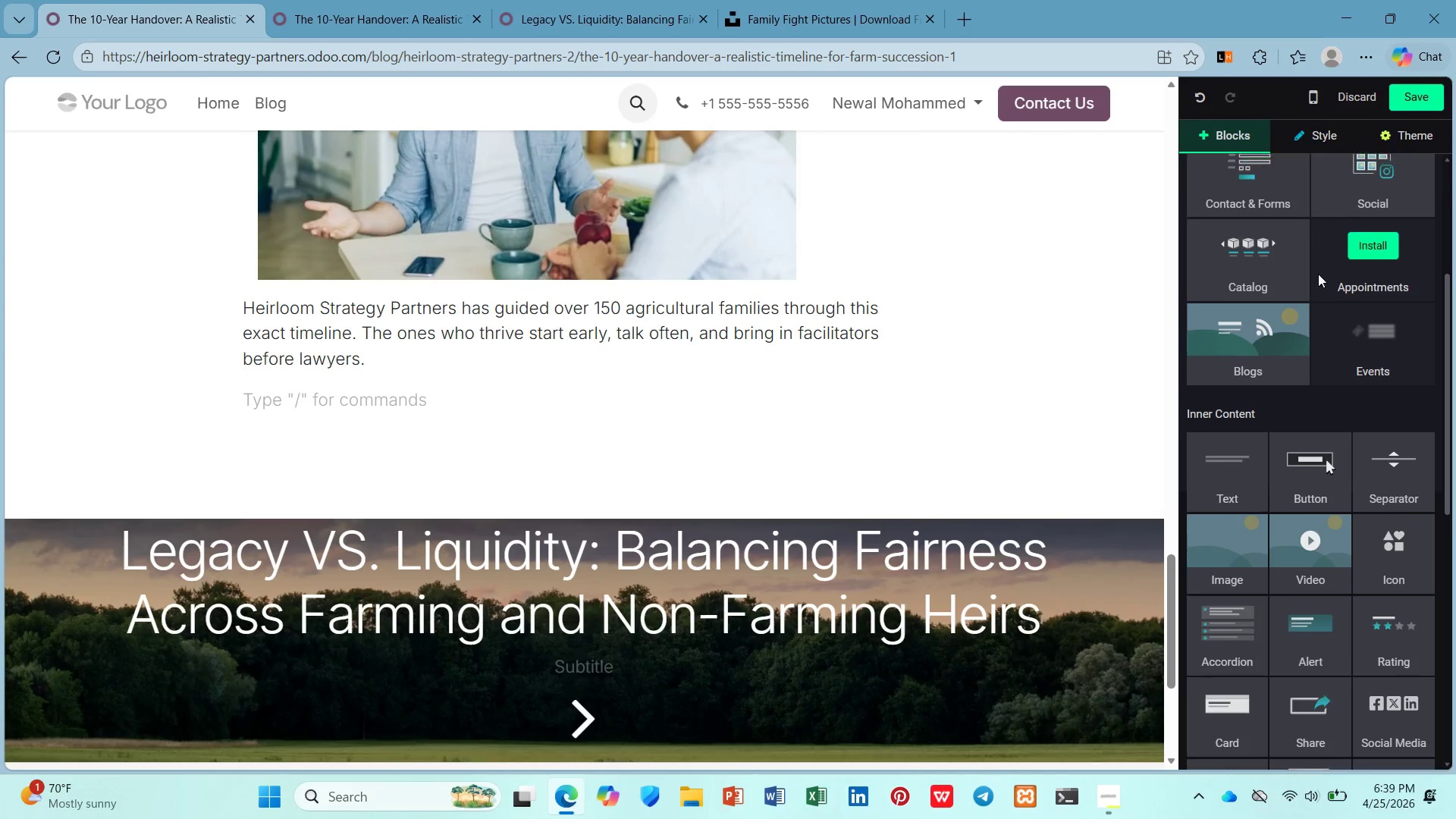 
scroll: coordinate [1273, 223], scroll_direction: up, amount: 8.0
 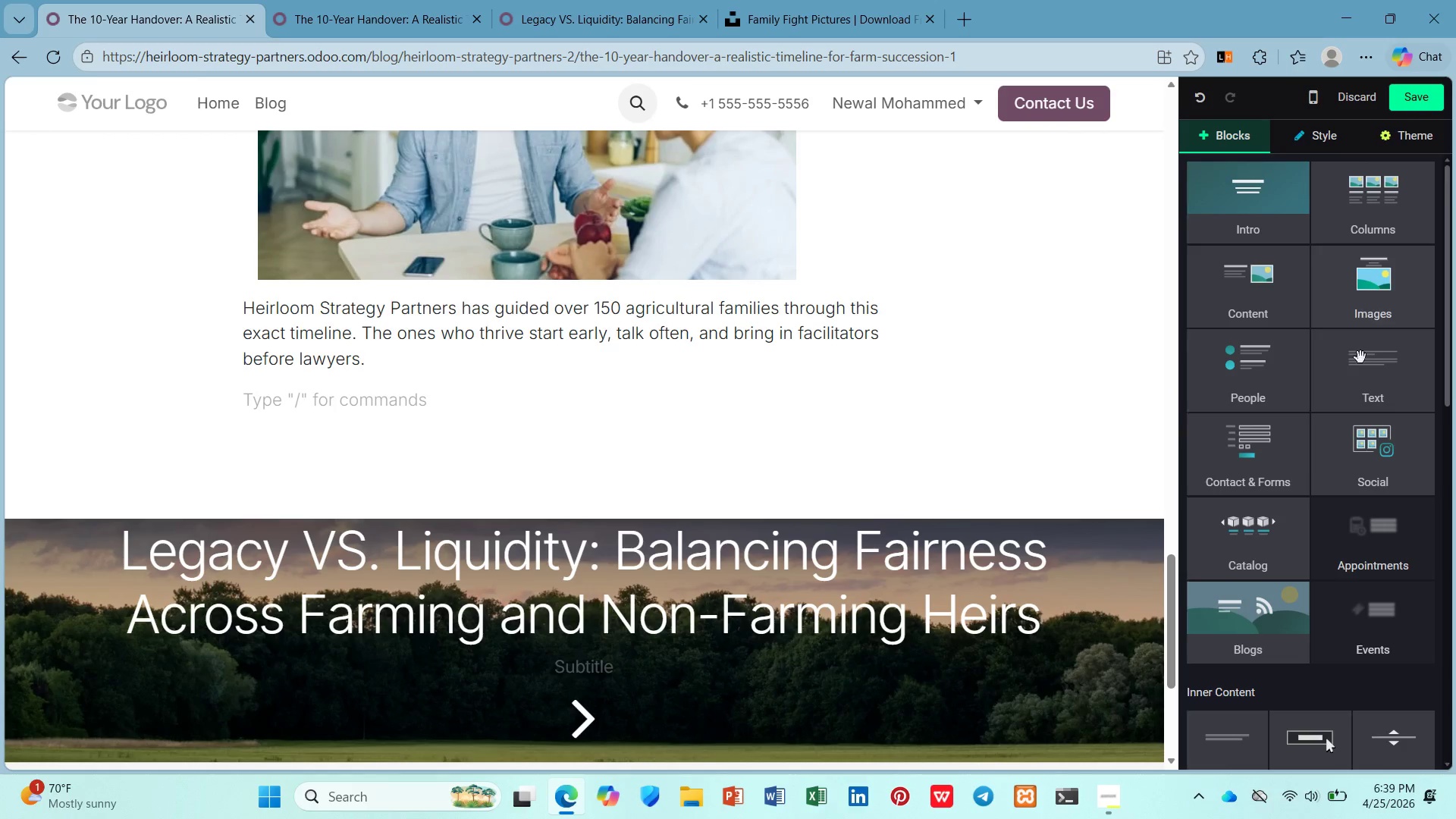 
left_click([1360, 372])
 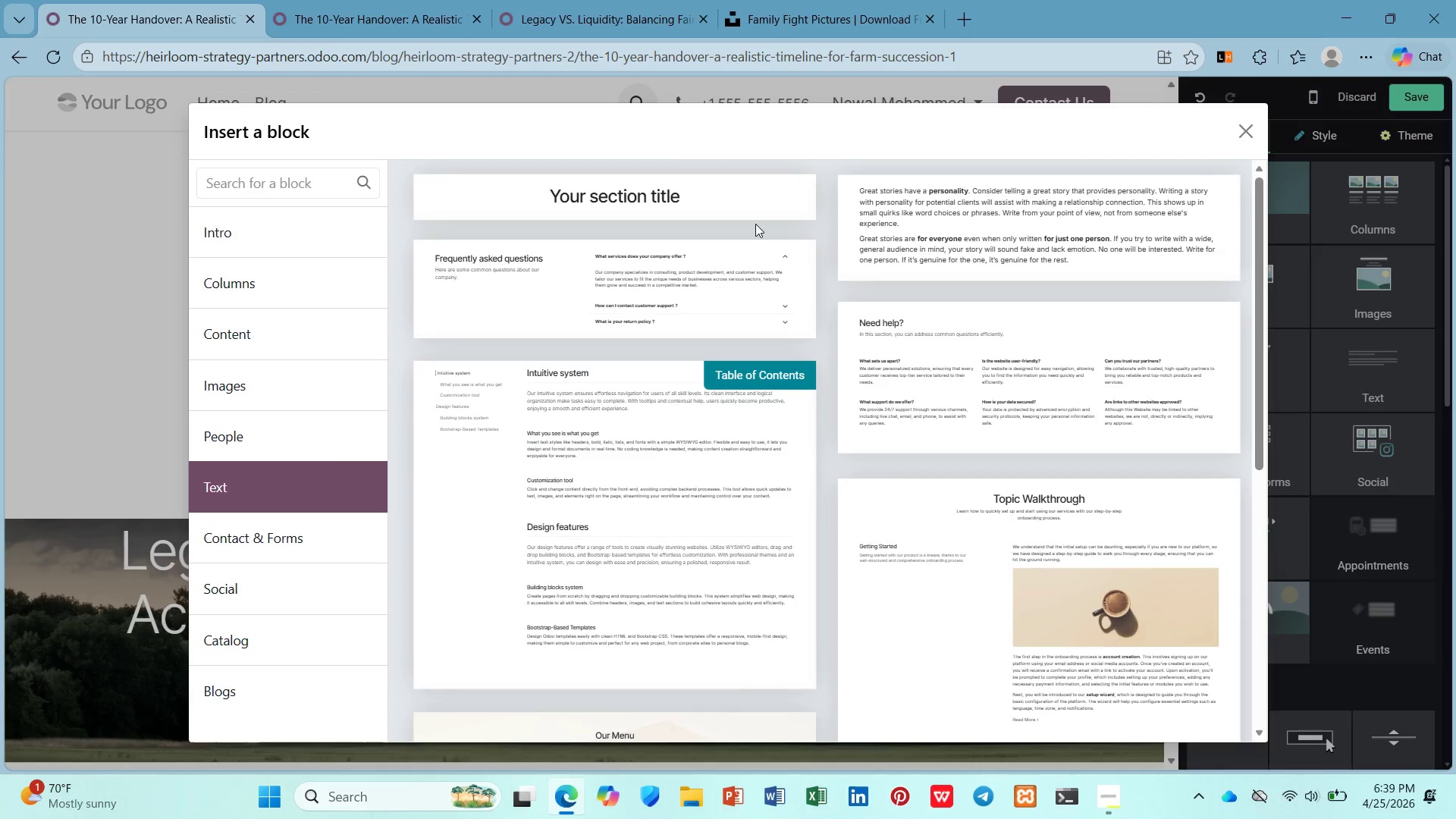 
double_click([752, 212])
 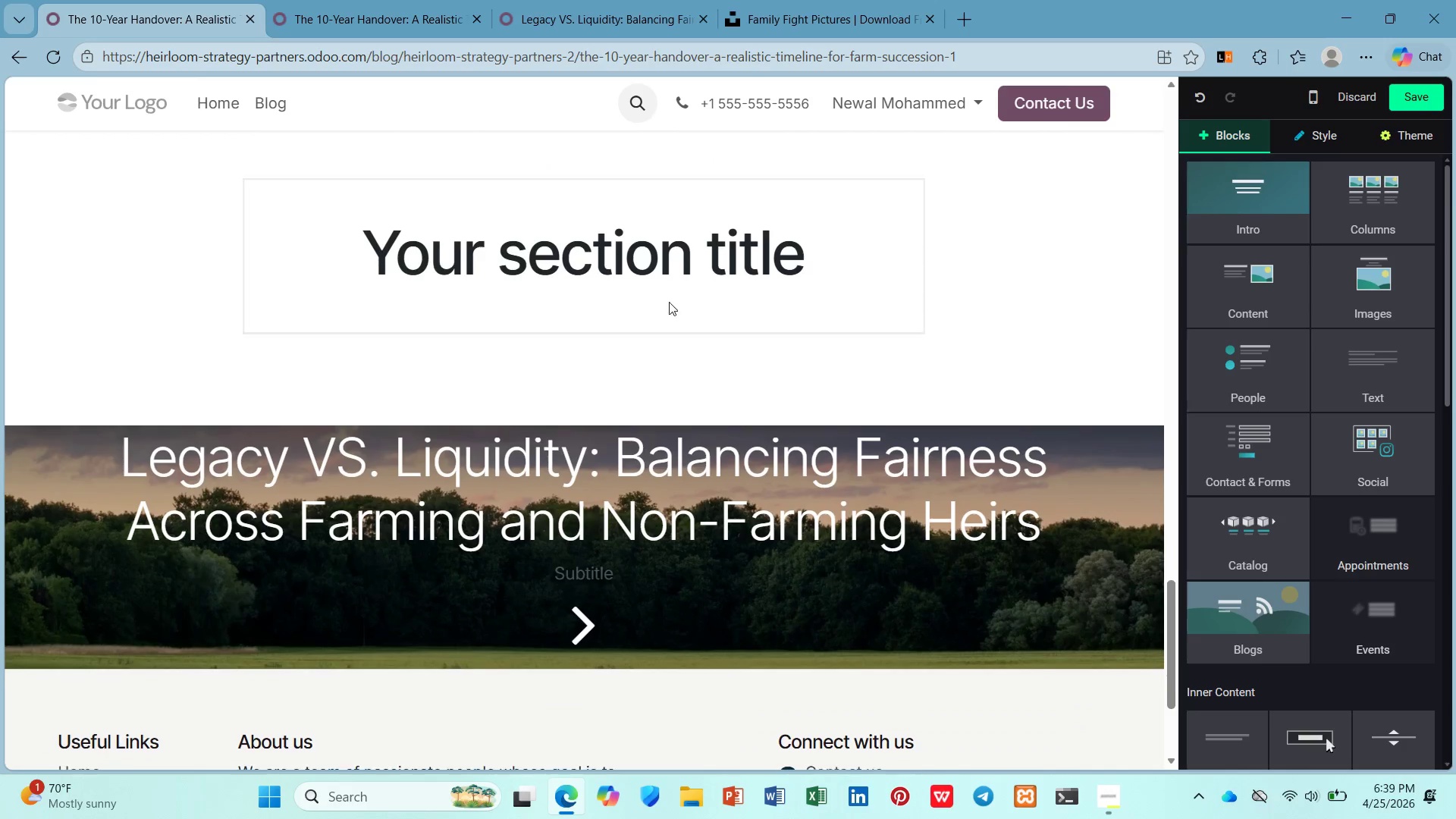 
left_click([667, 294])
 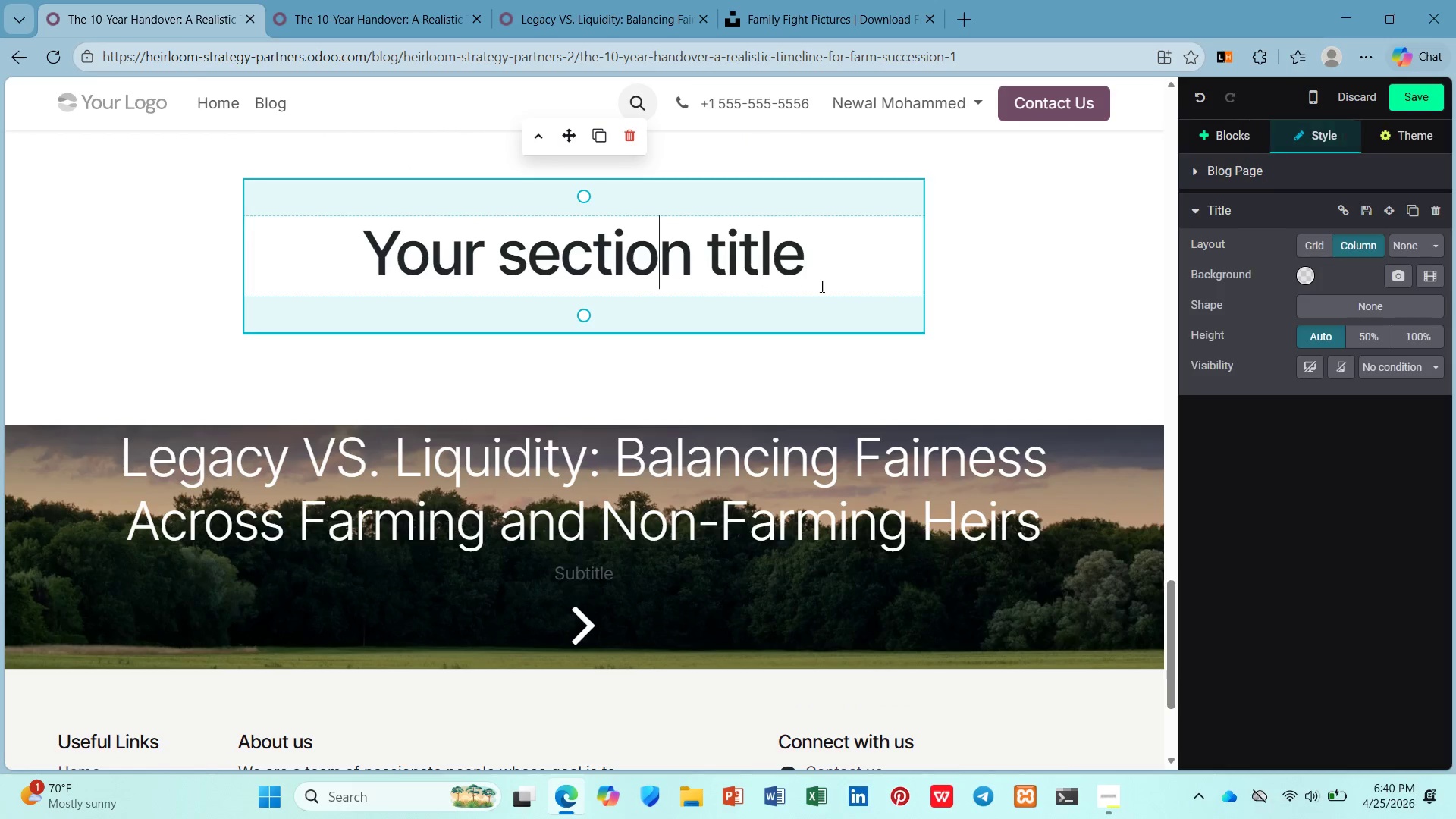 
left_click_drag(start_coordinate=[821, 287], to_coordinate=[331, 268])
 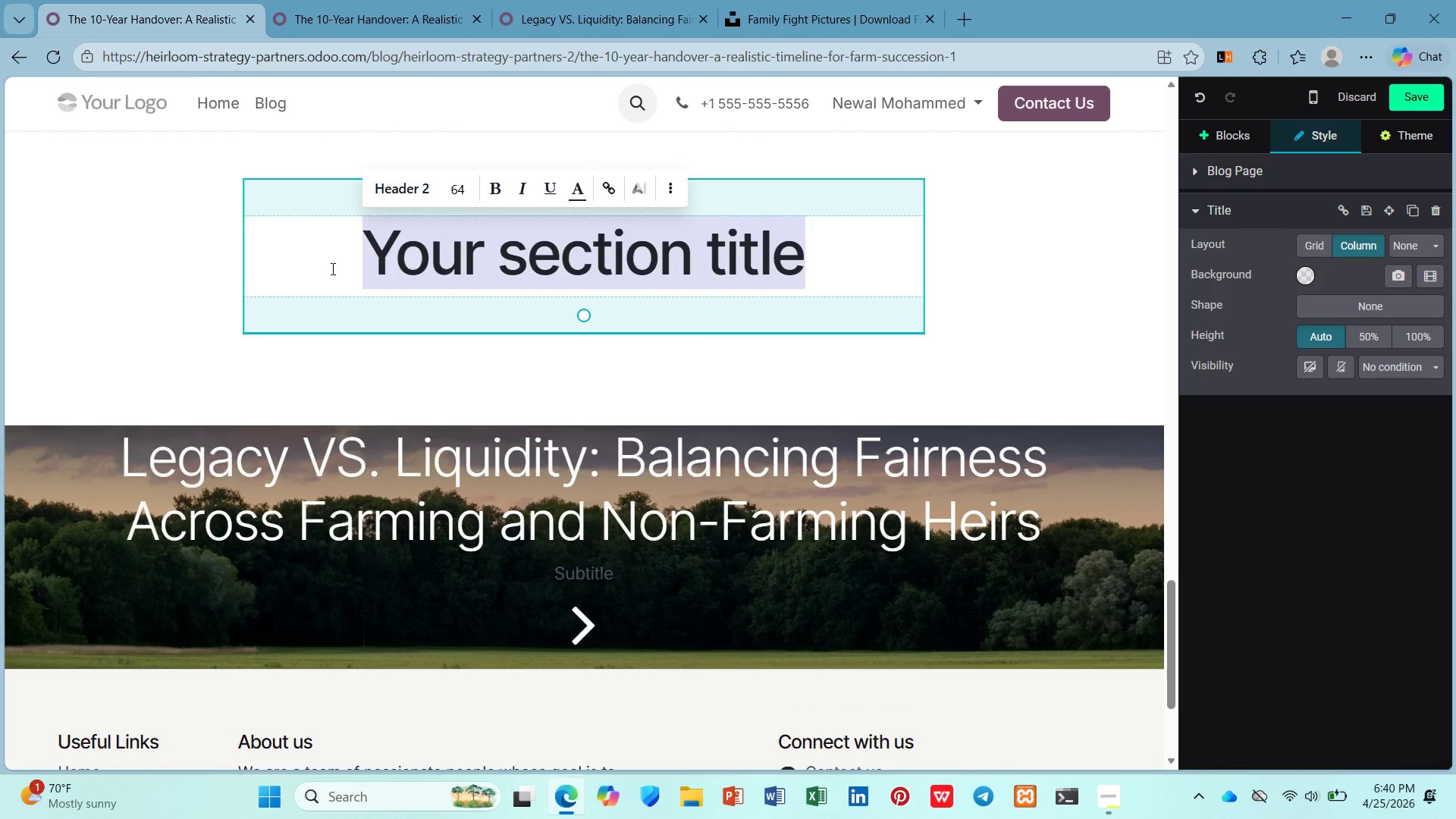 
key(Slash)
 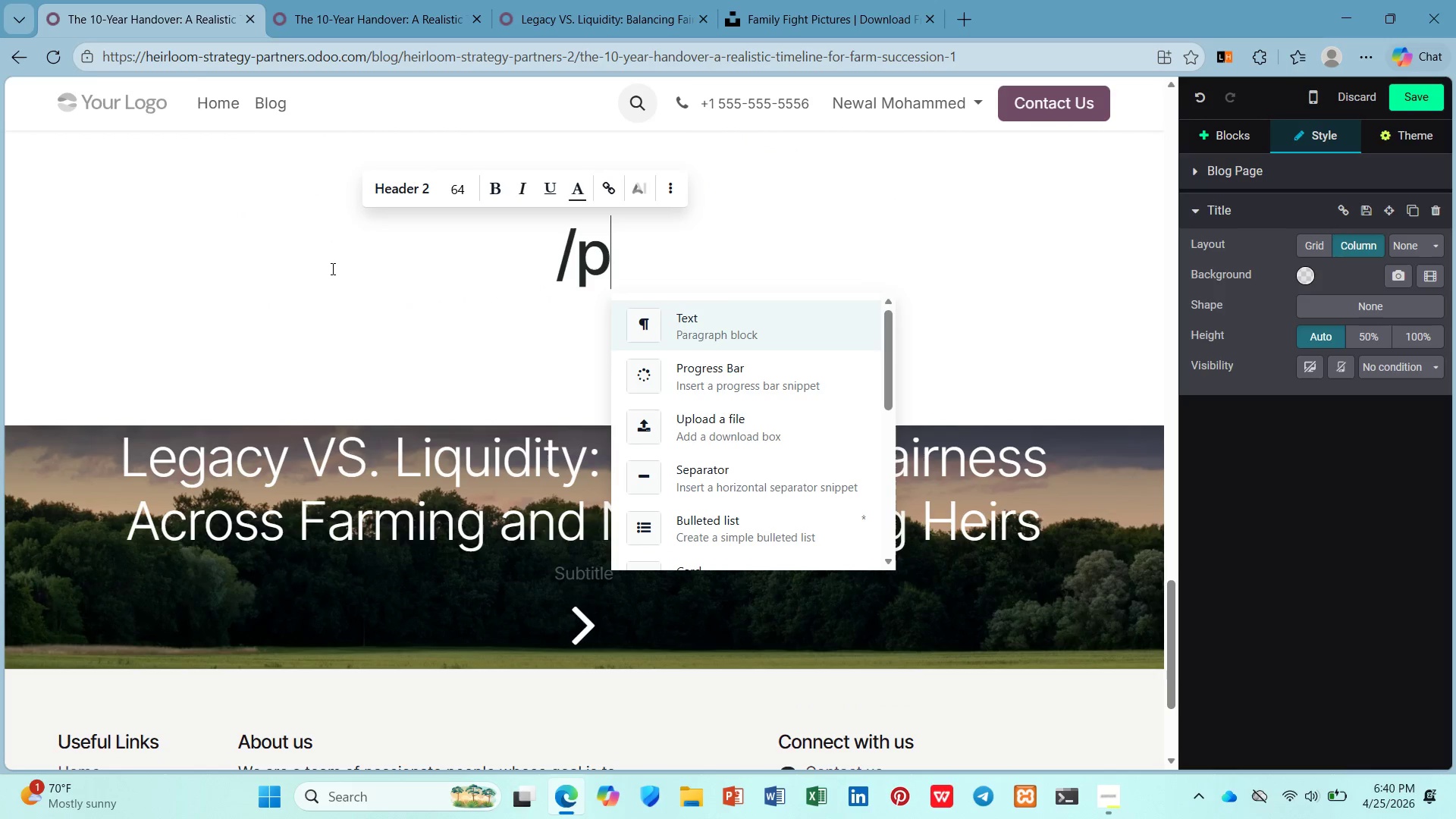 
key(P)
 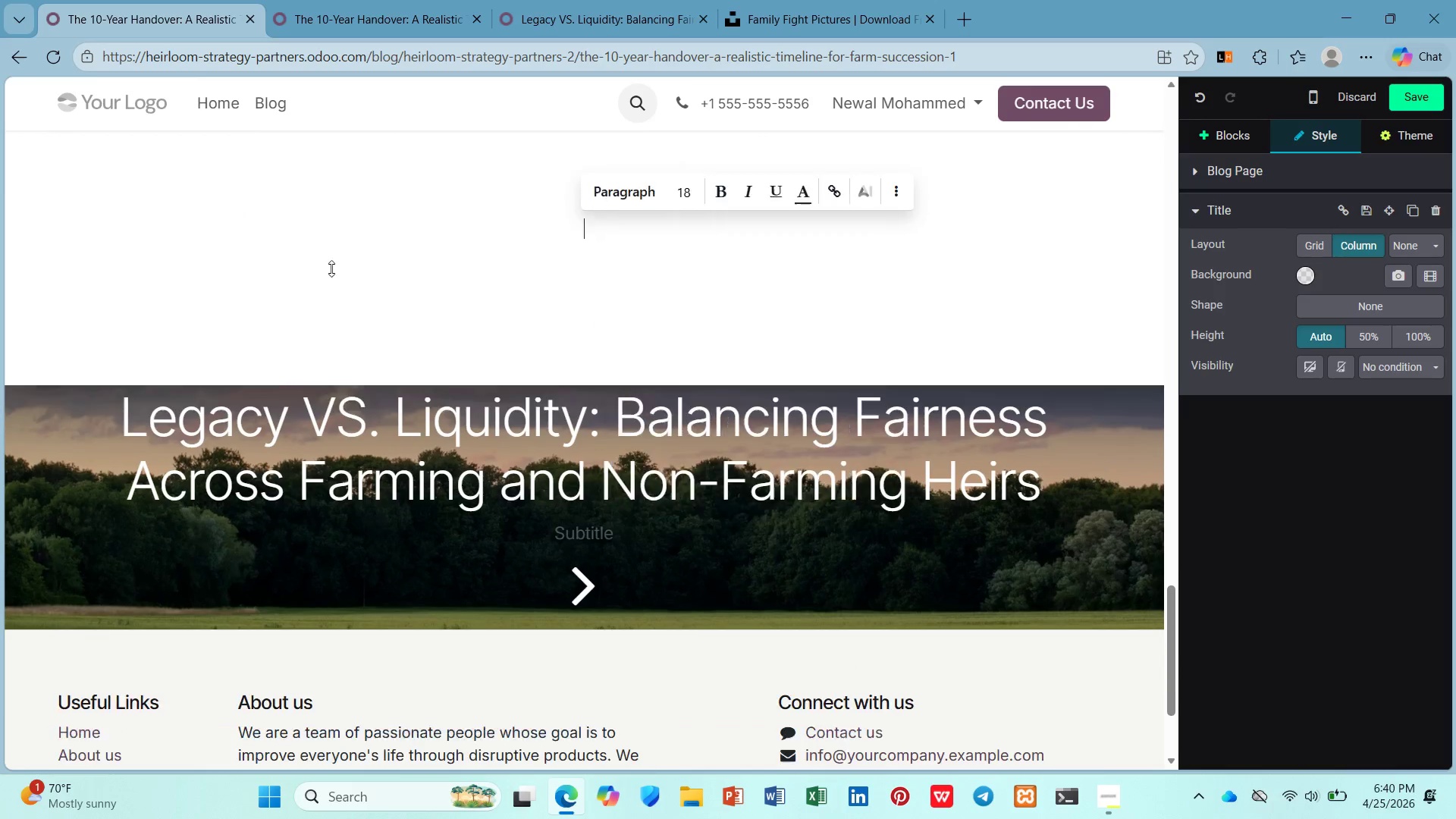 
key(Enter)
 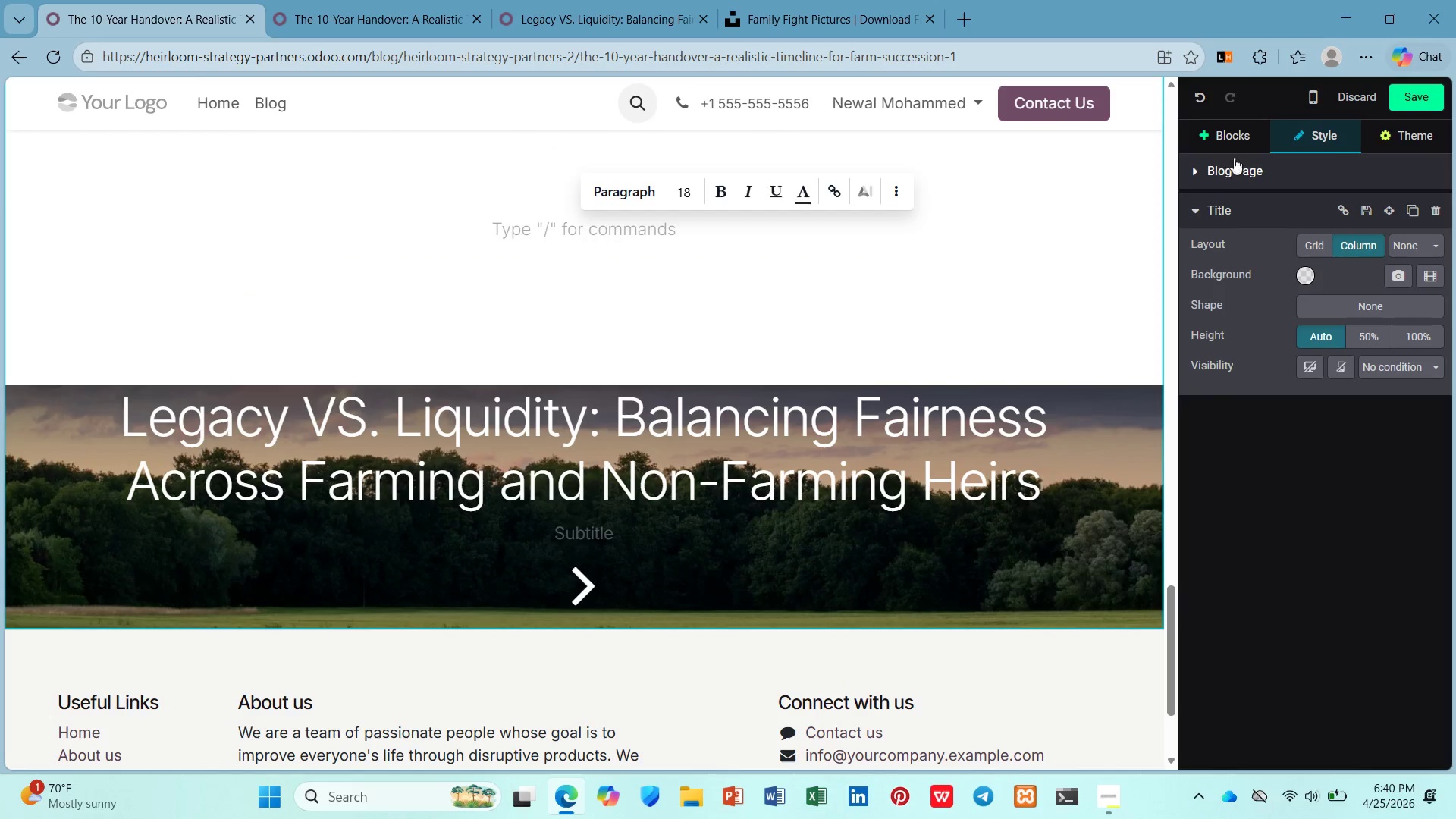 
left_click([1233, 133])
 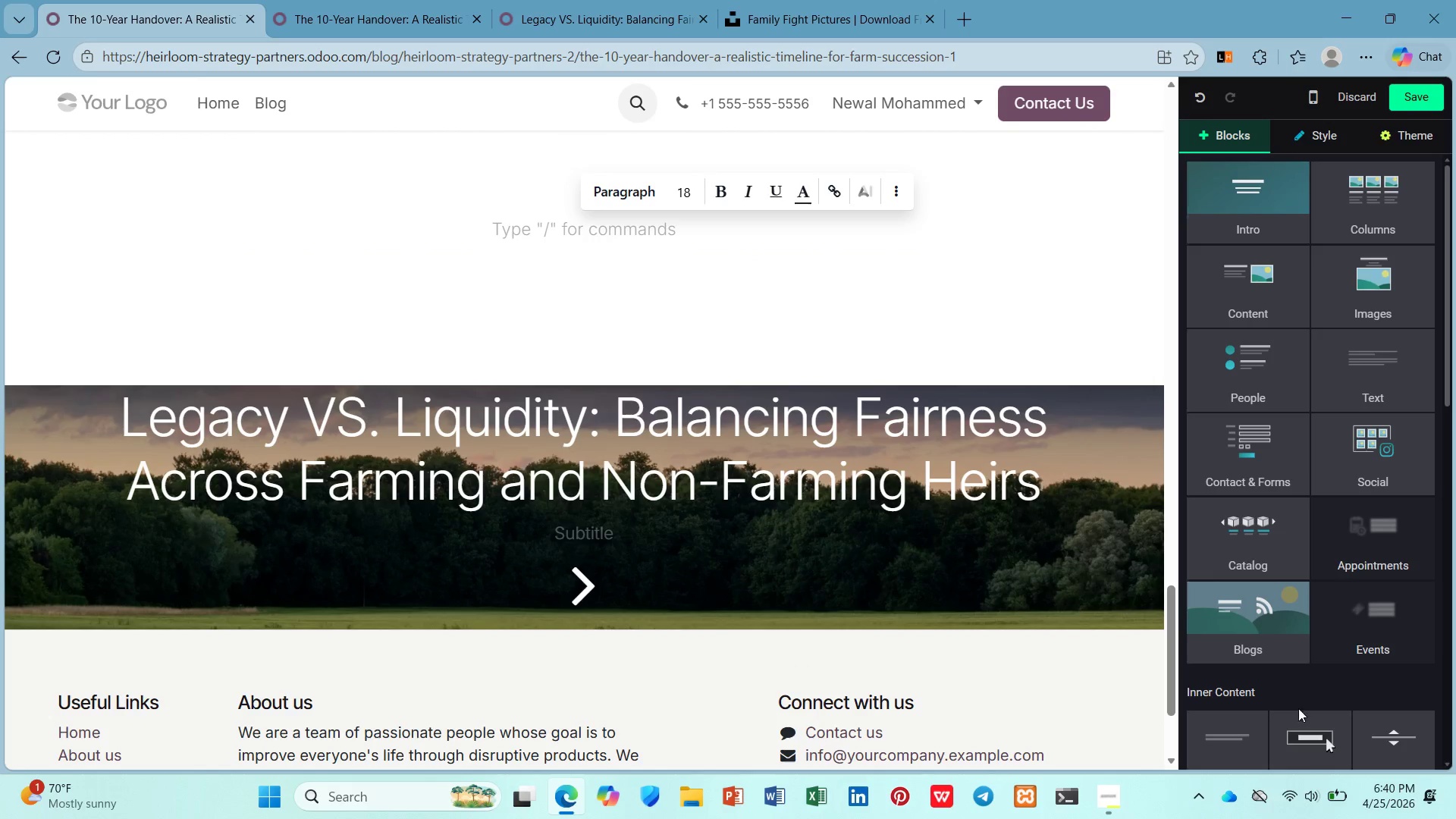 
left_click_drag(start_coordinate=[1309, 731], to_coordinate=[550, 275])
 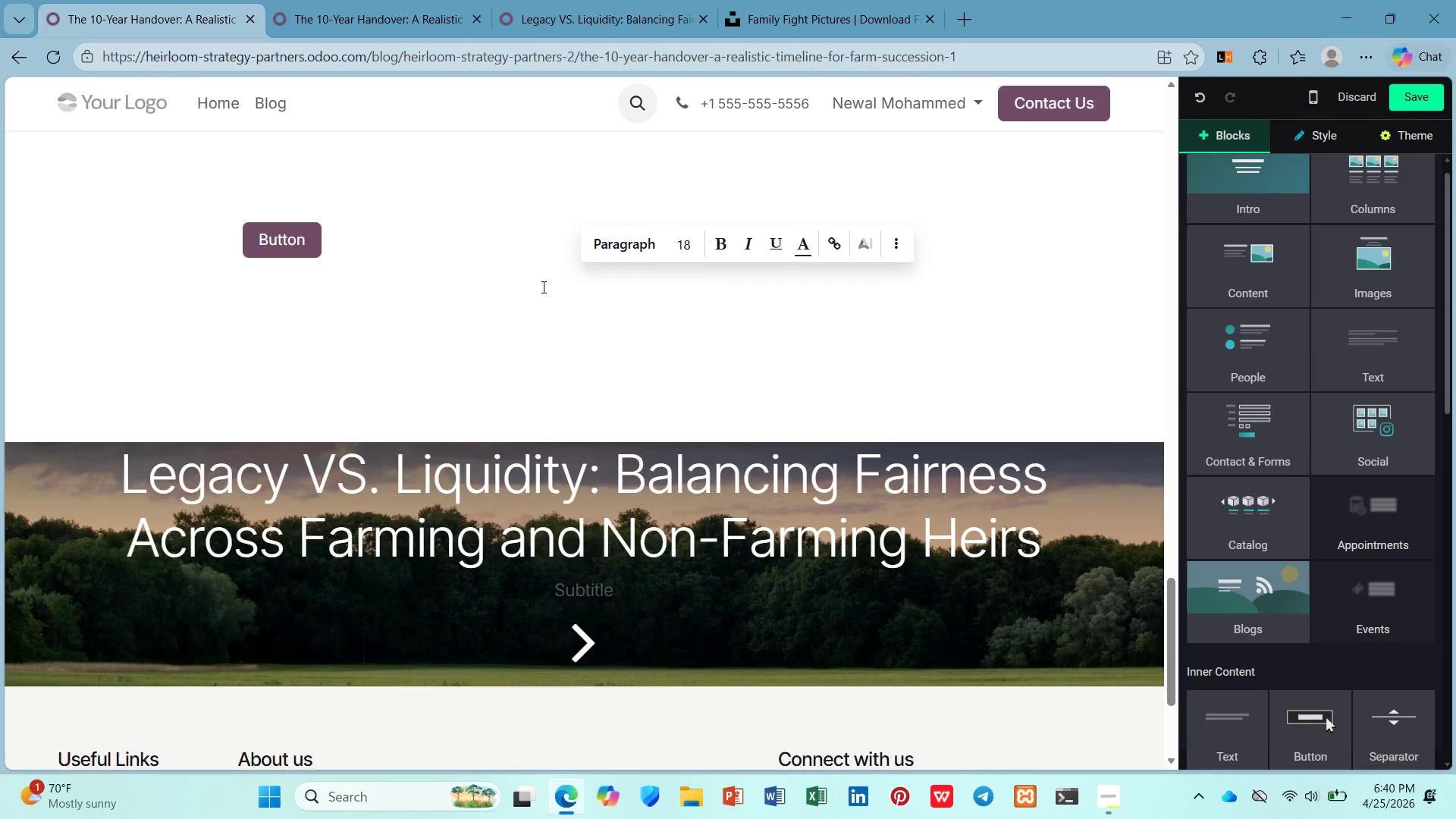 
scroll: coordinate [542, 287], scroll_direction: up, amount: 1.0
 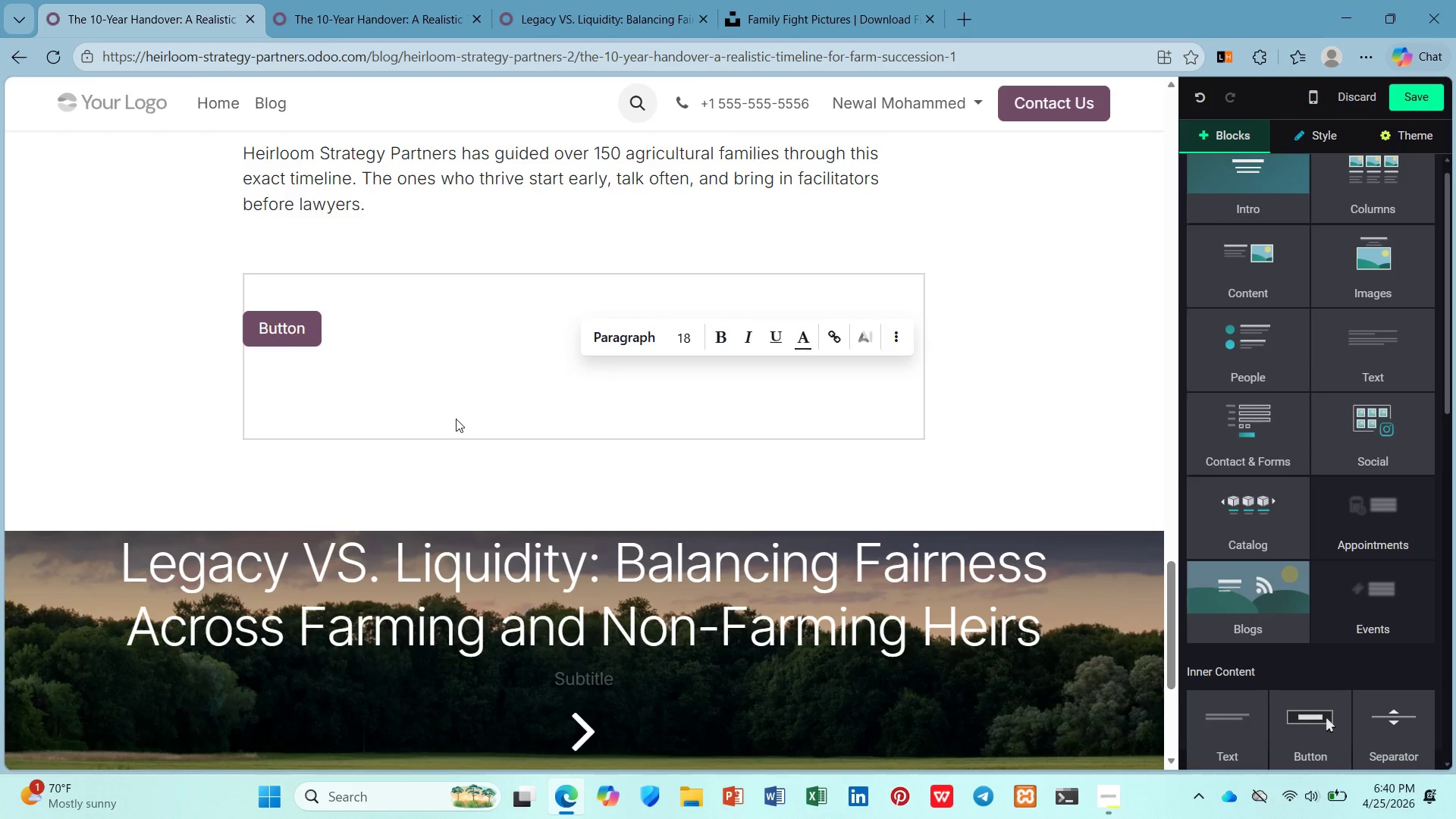 
left_click([456, 419])
 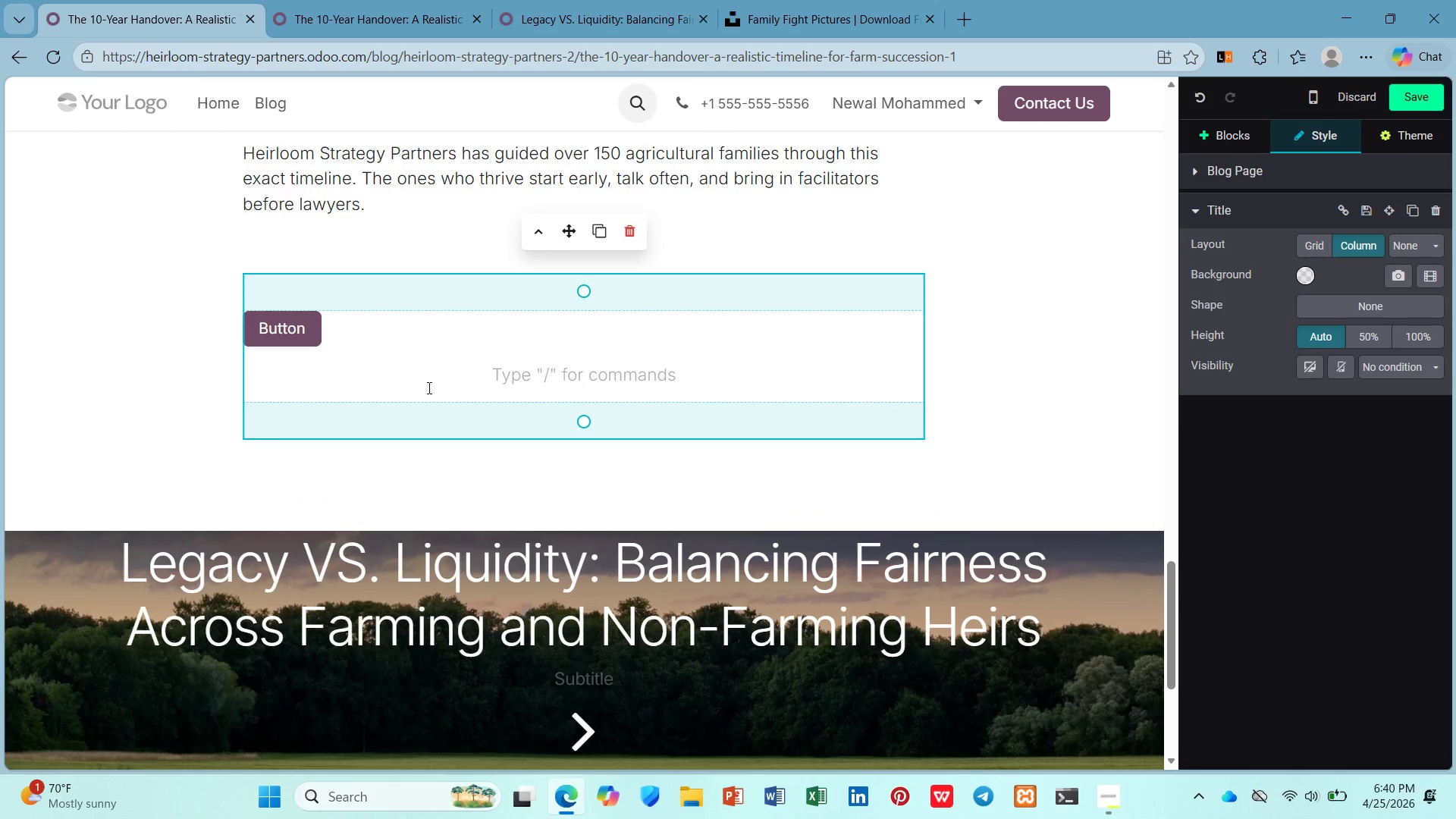 
key(Backspace)
 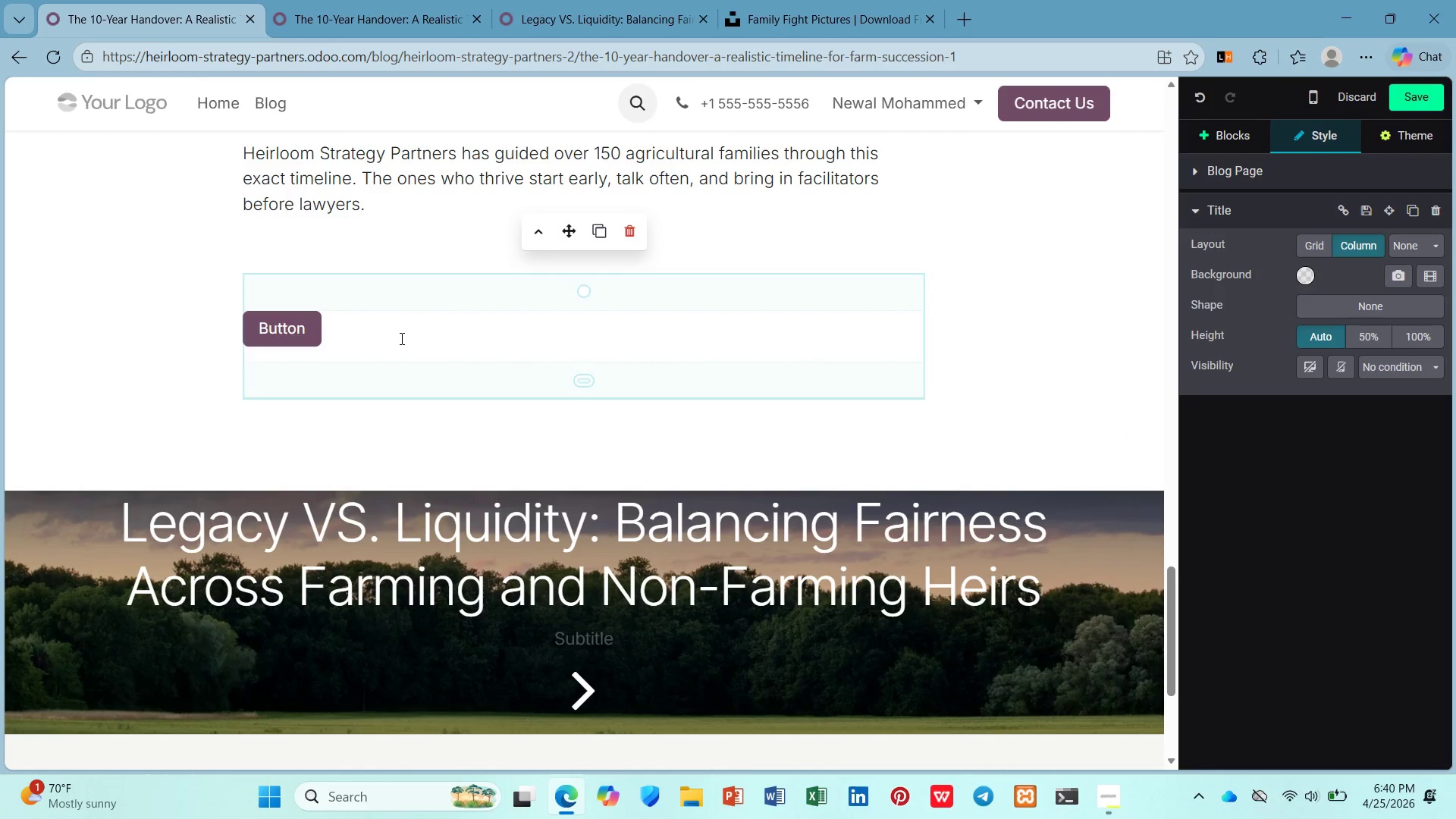 
left_click([400, 338])
 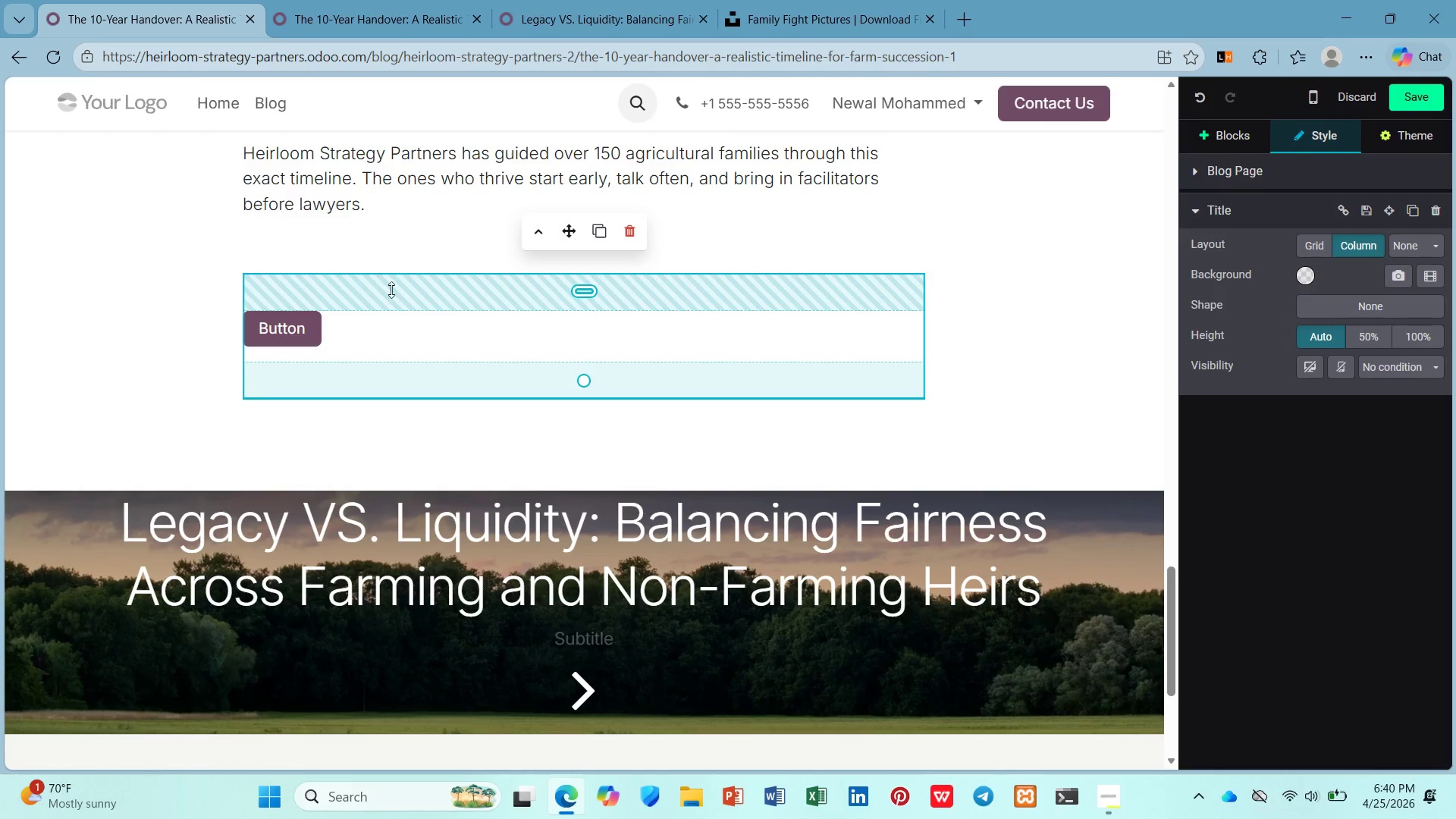 
left_click_drag(start_coordinate=[391, 290], to_coordinate=[393, 203])
 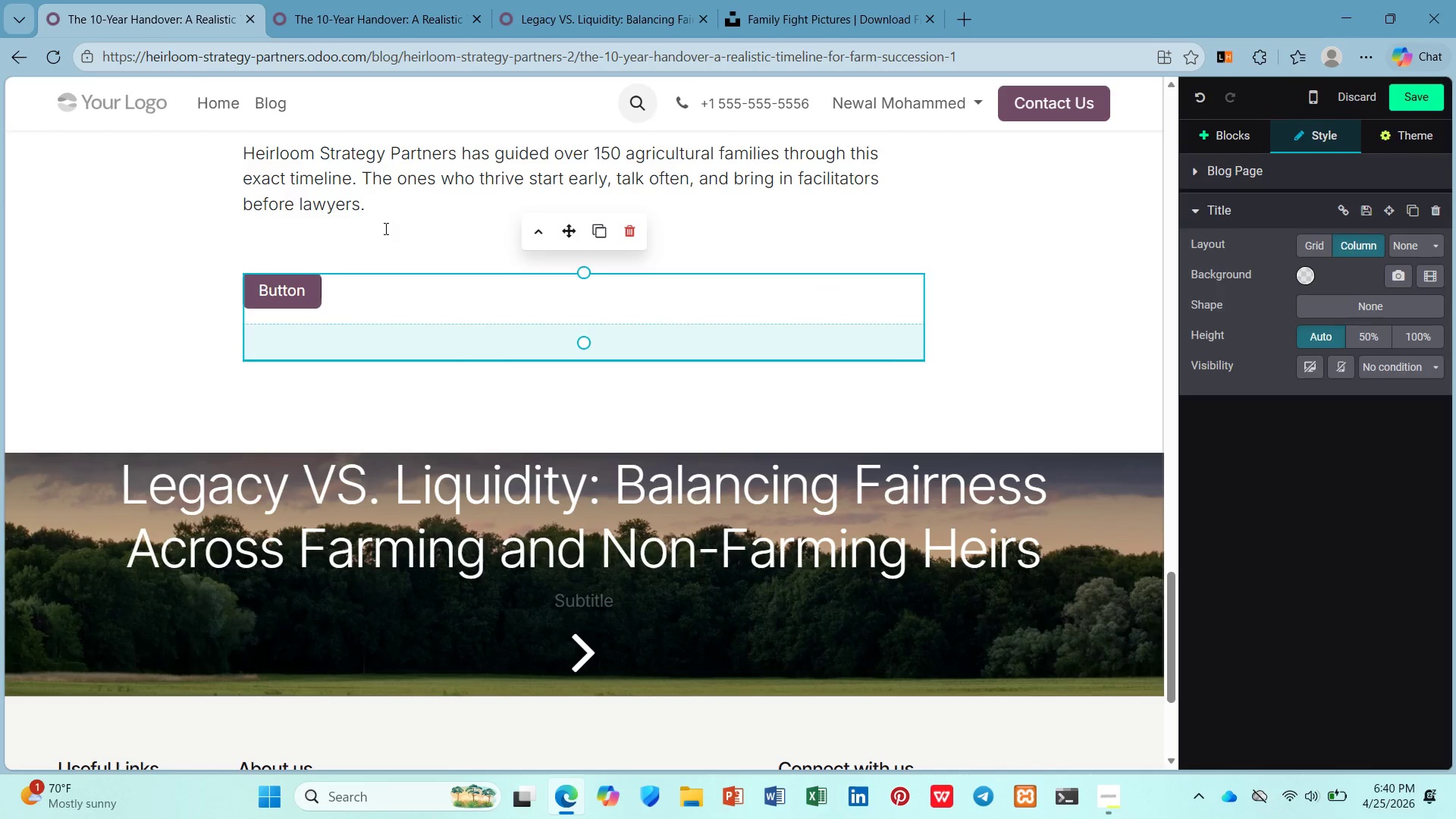 
left_click([384, 228])
 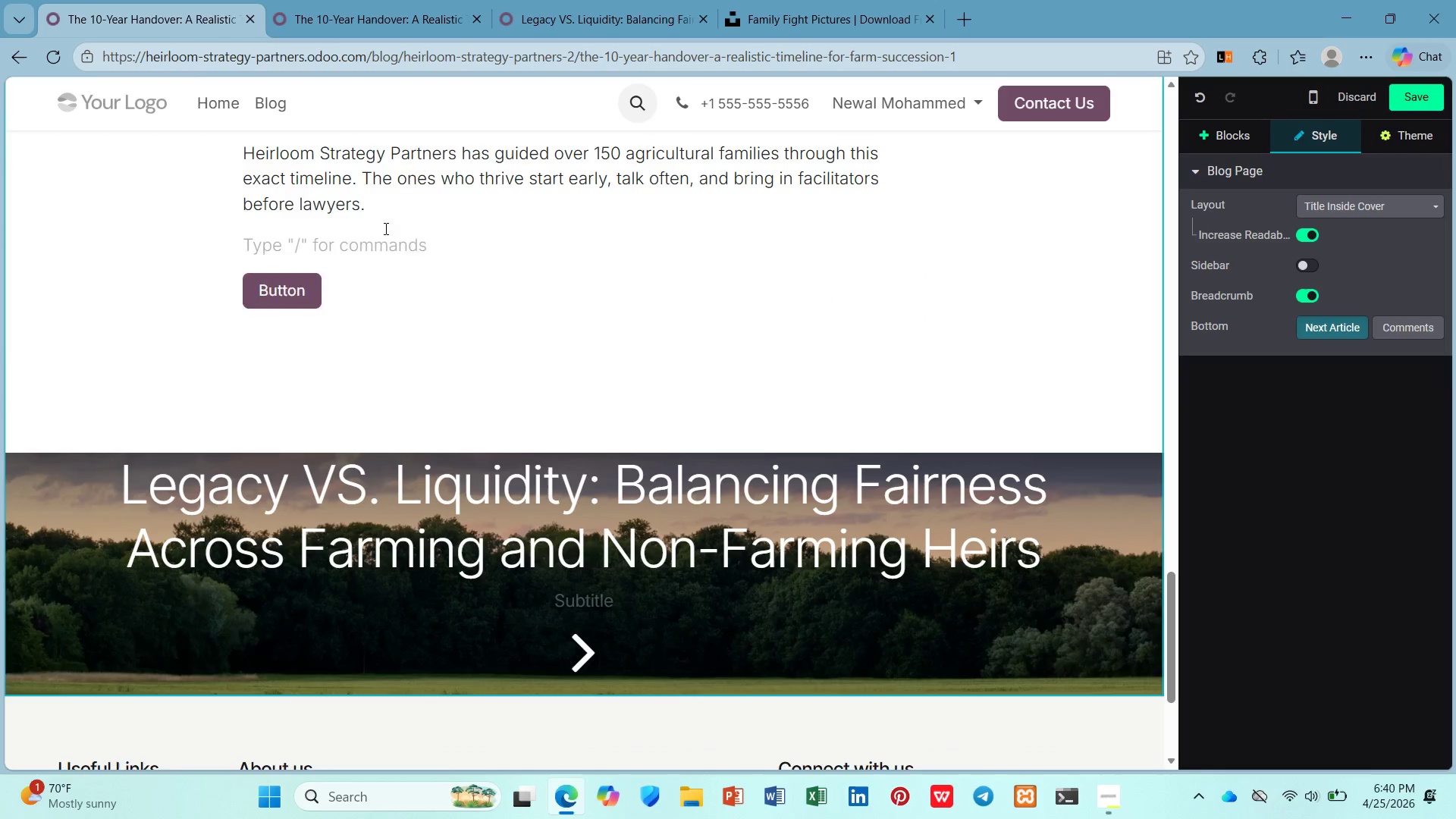 
key(Backspace)
 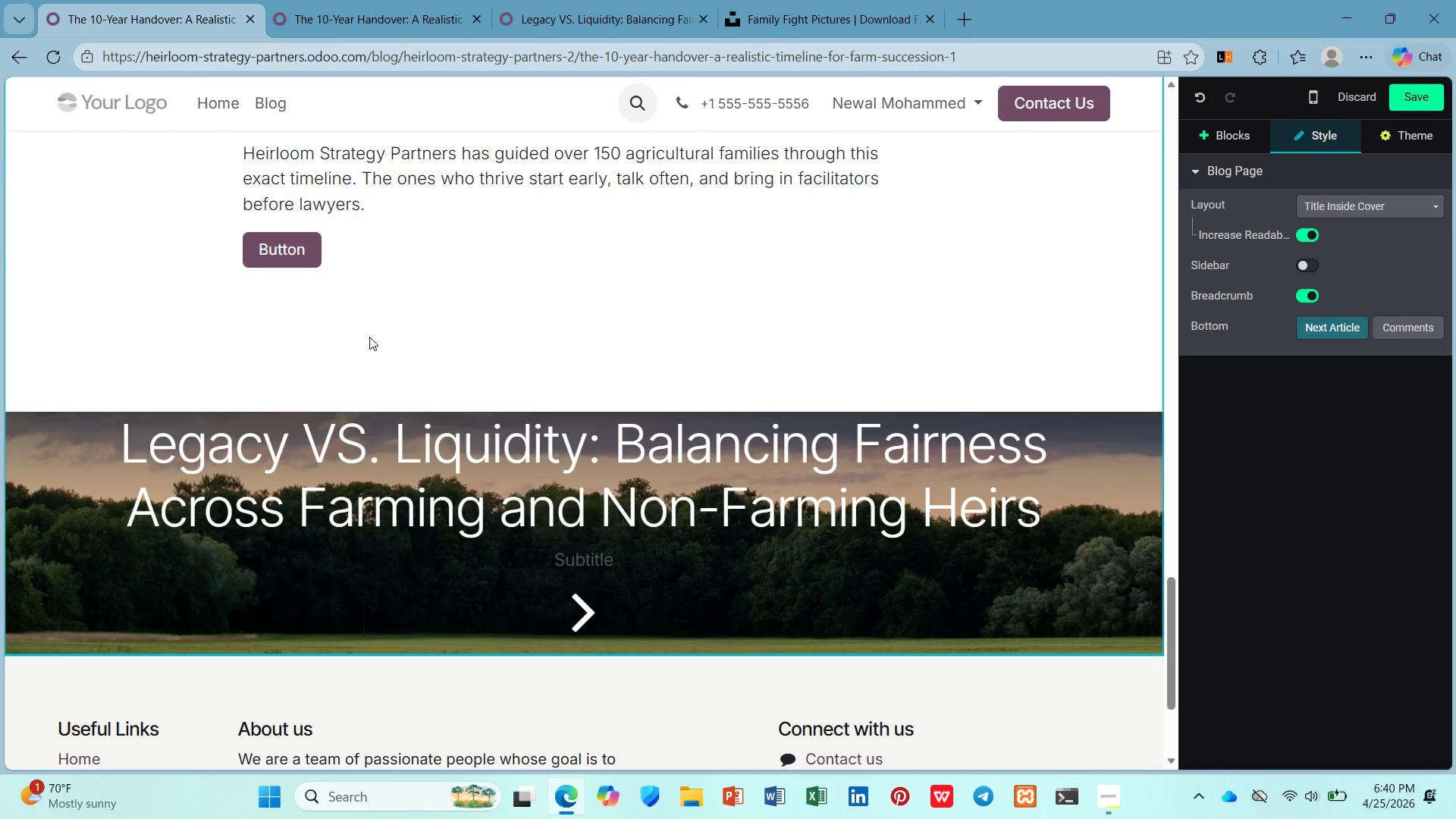 
double_click([367, 291])
 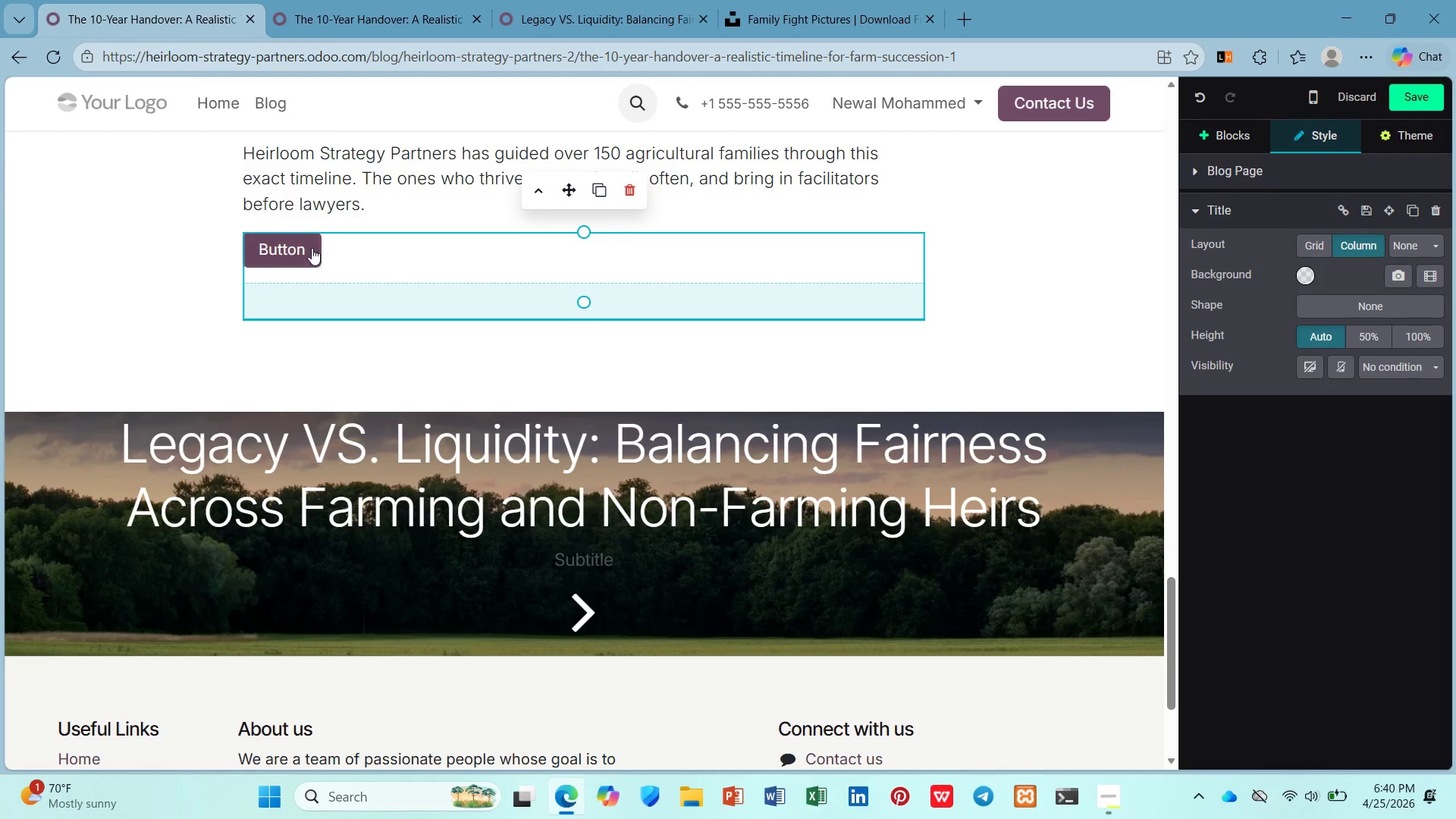 
left_click([312, 248])
 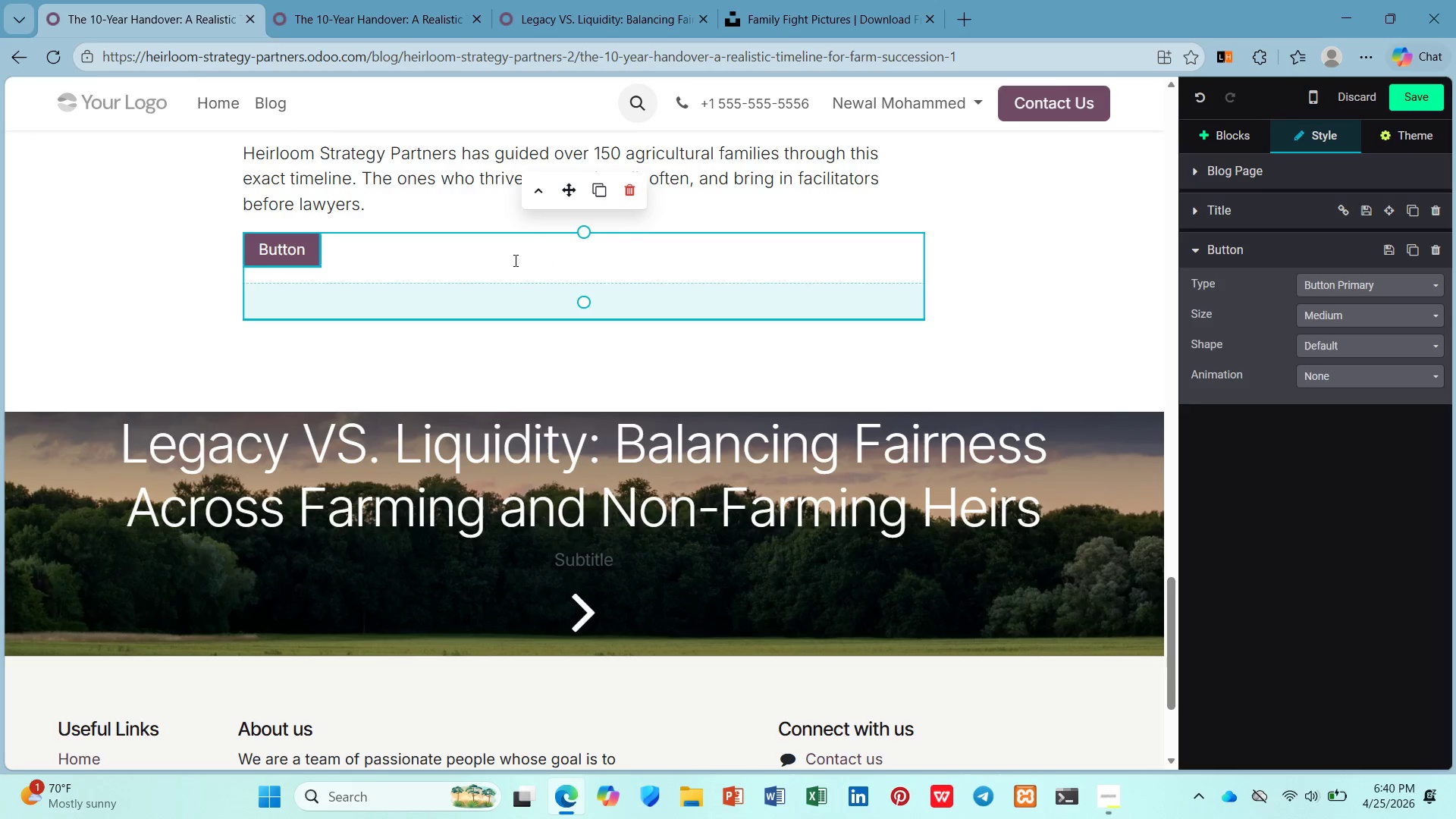 
left_click([288, 255])
 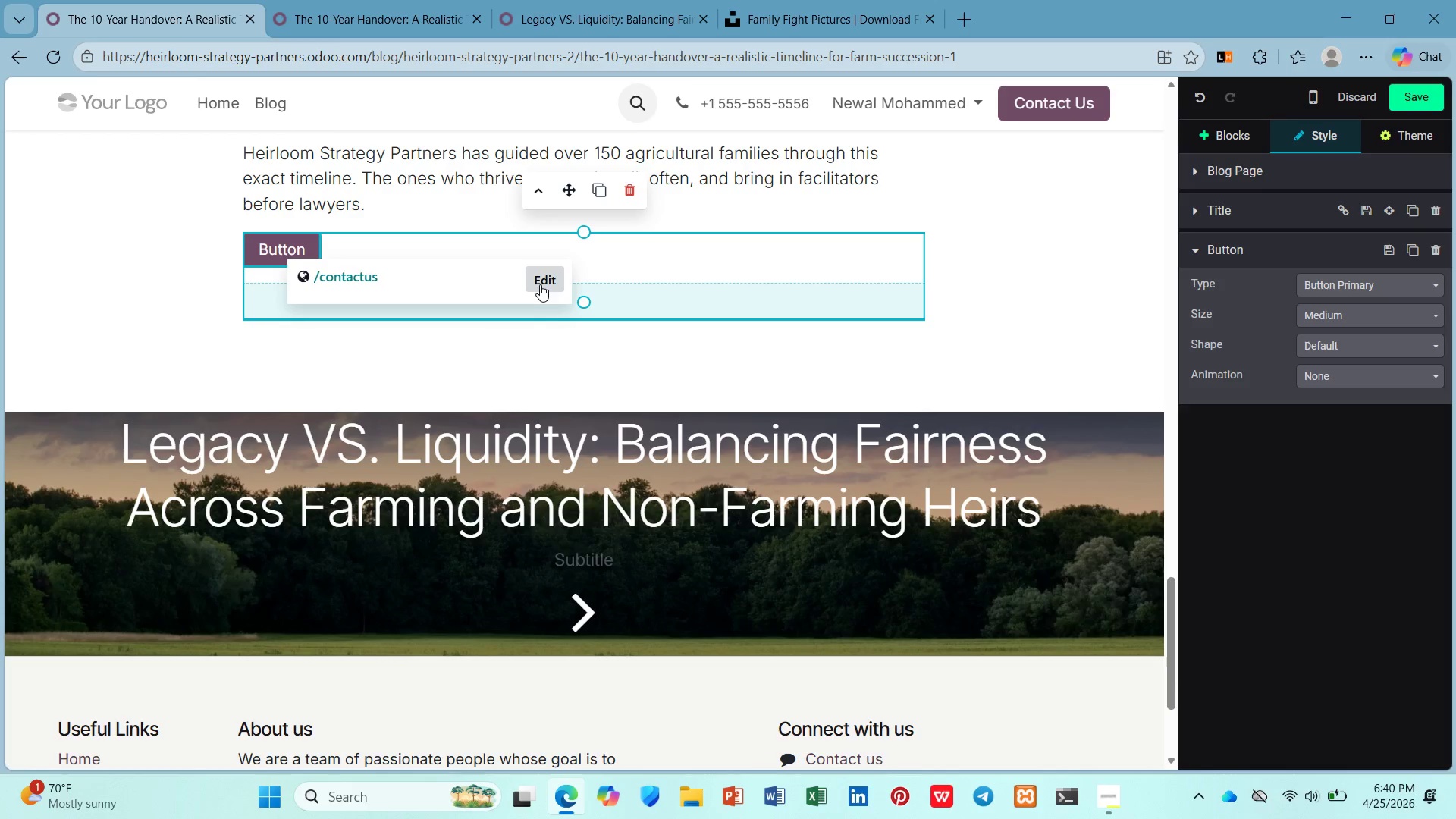 
left_click([542, 282])
 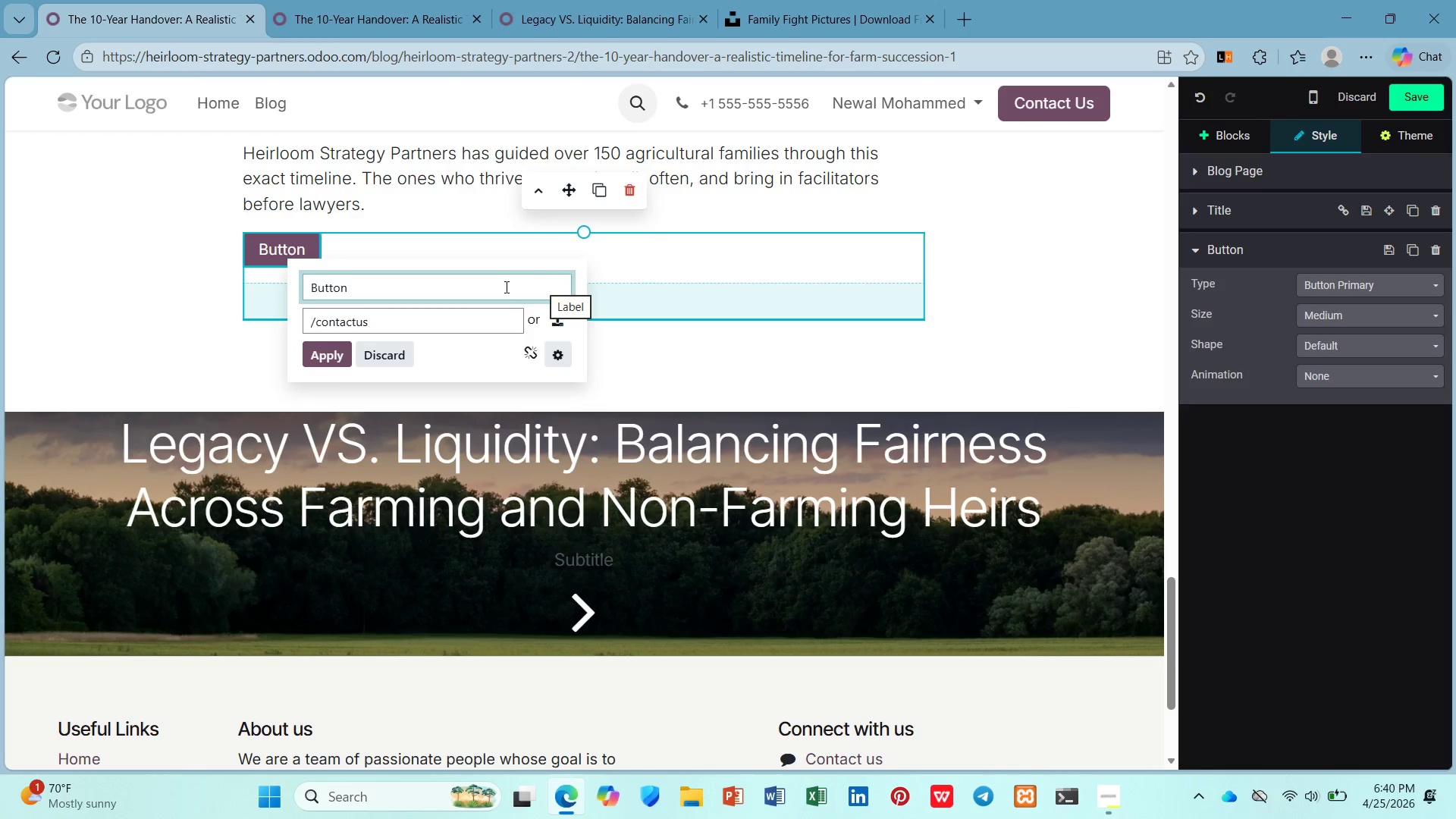 
left_click_drag(start_coordinate=[407, 284], to_coordinate=[284, 293])
 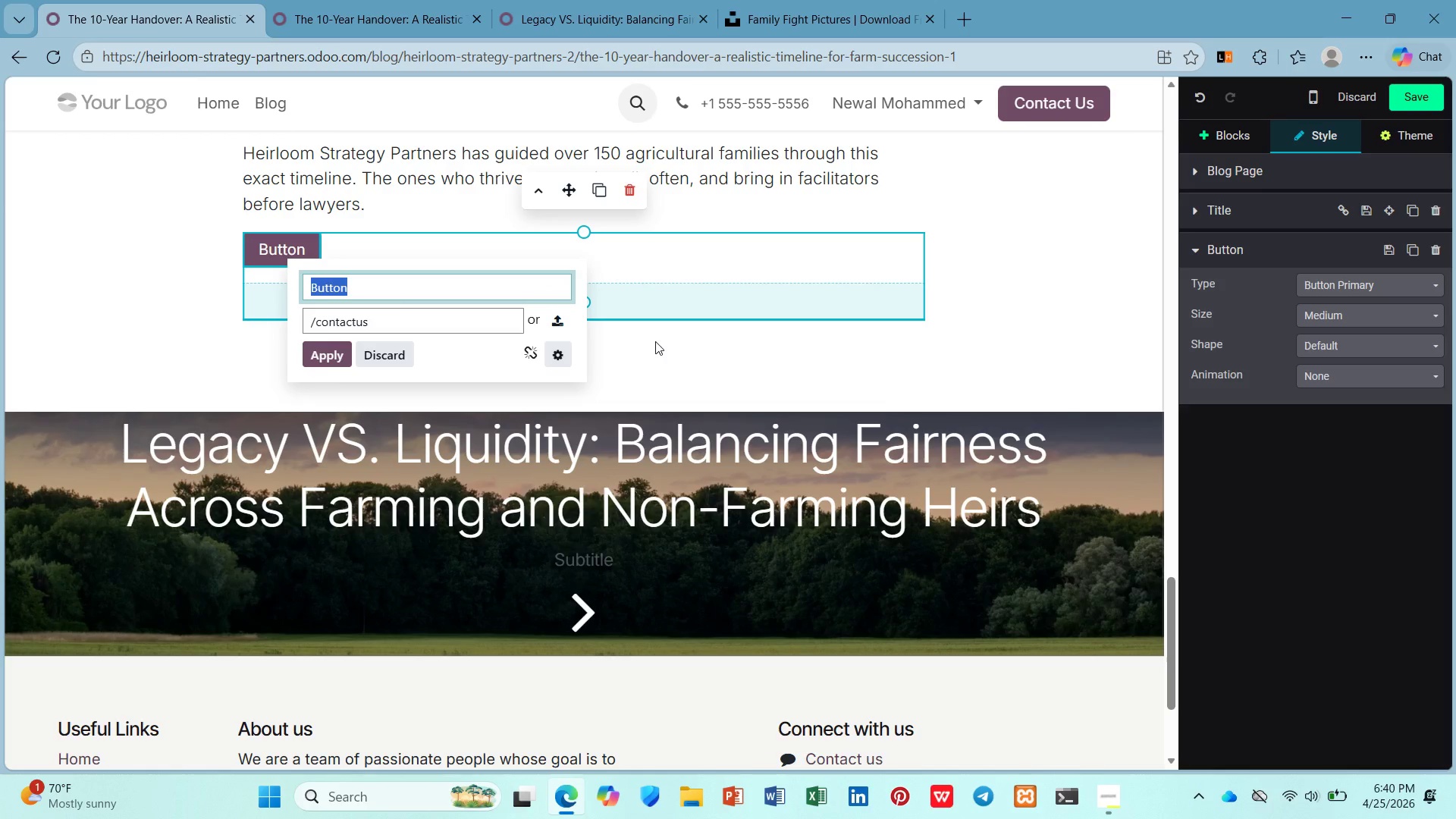 
type(Schedule a Discovery Call ->)
 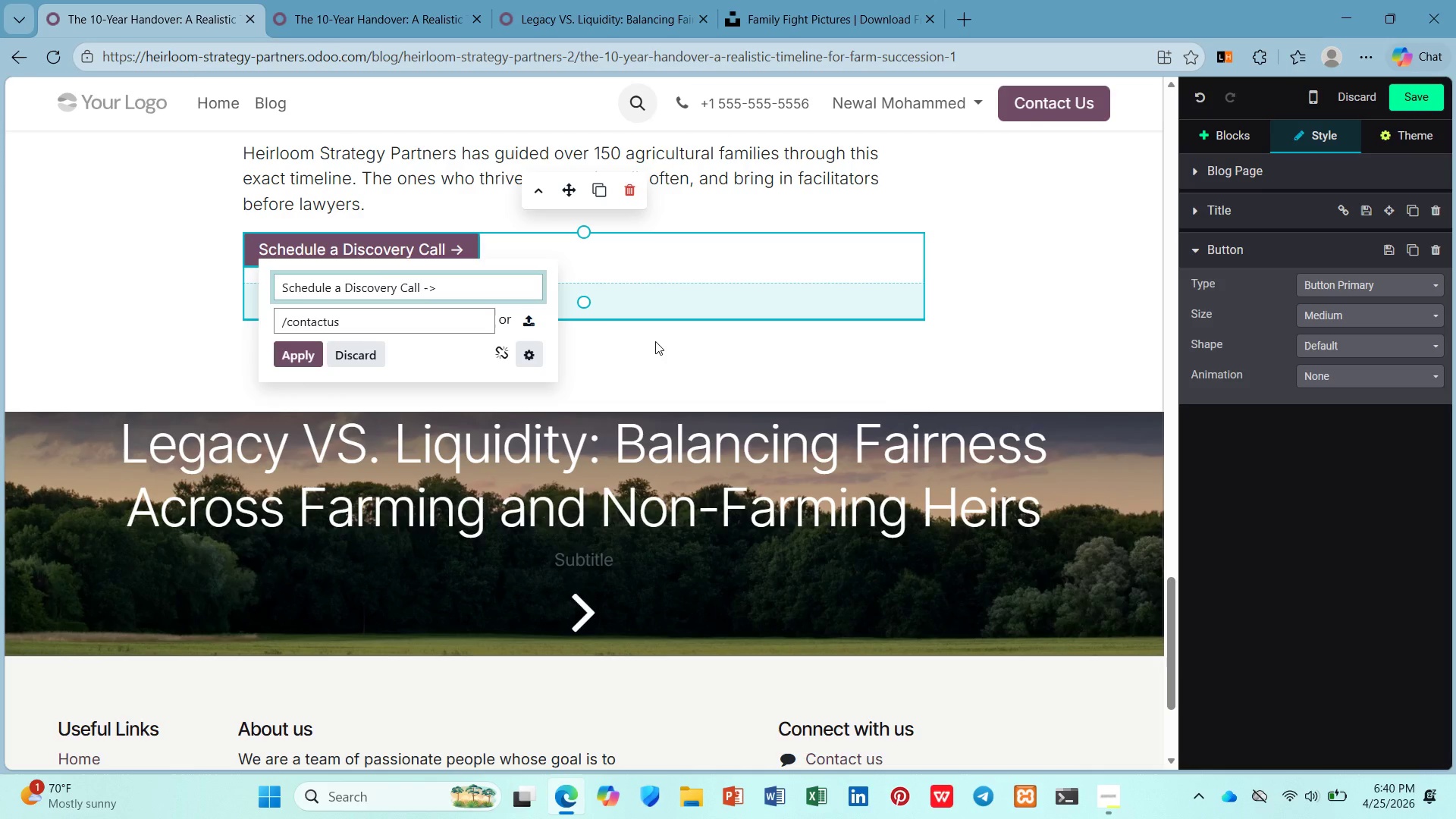 
left_click([309, 352])
 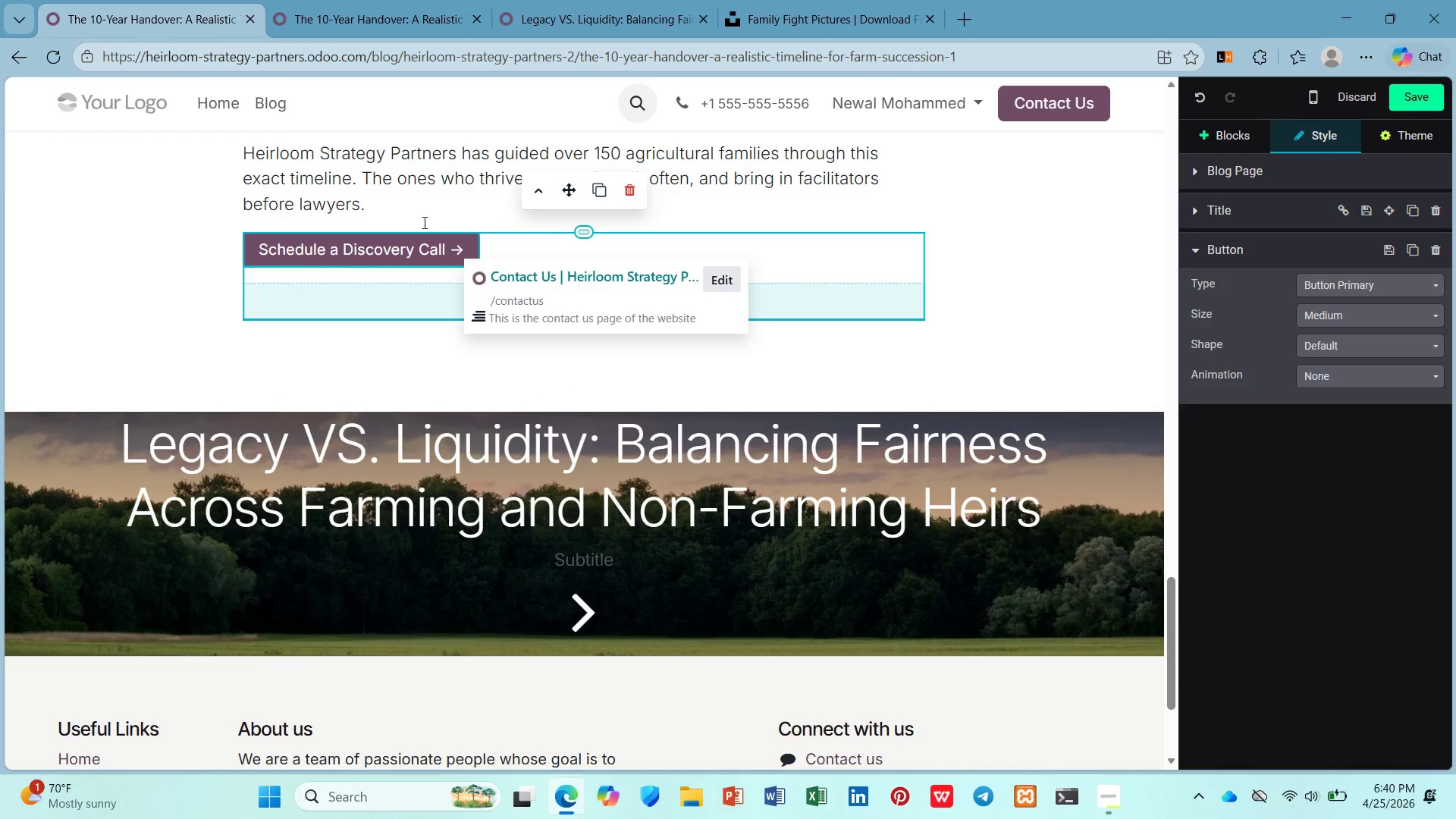 
left_click([428, 215])
 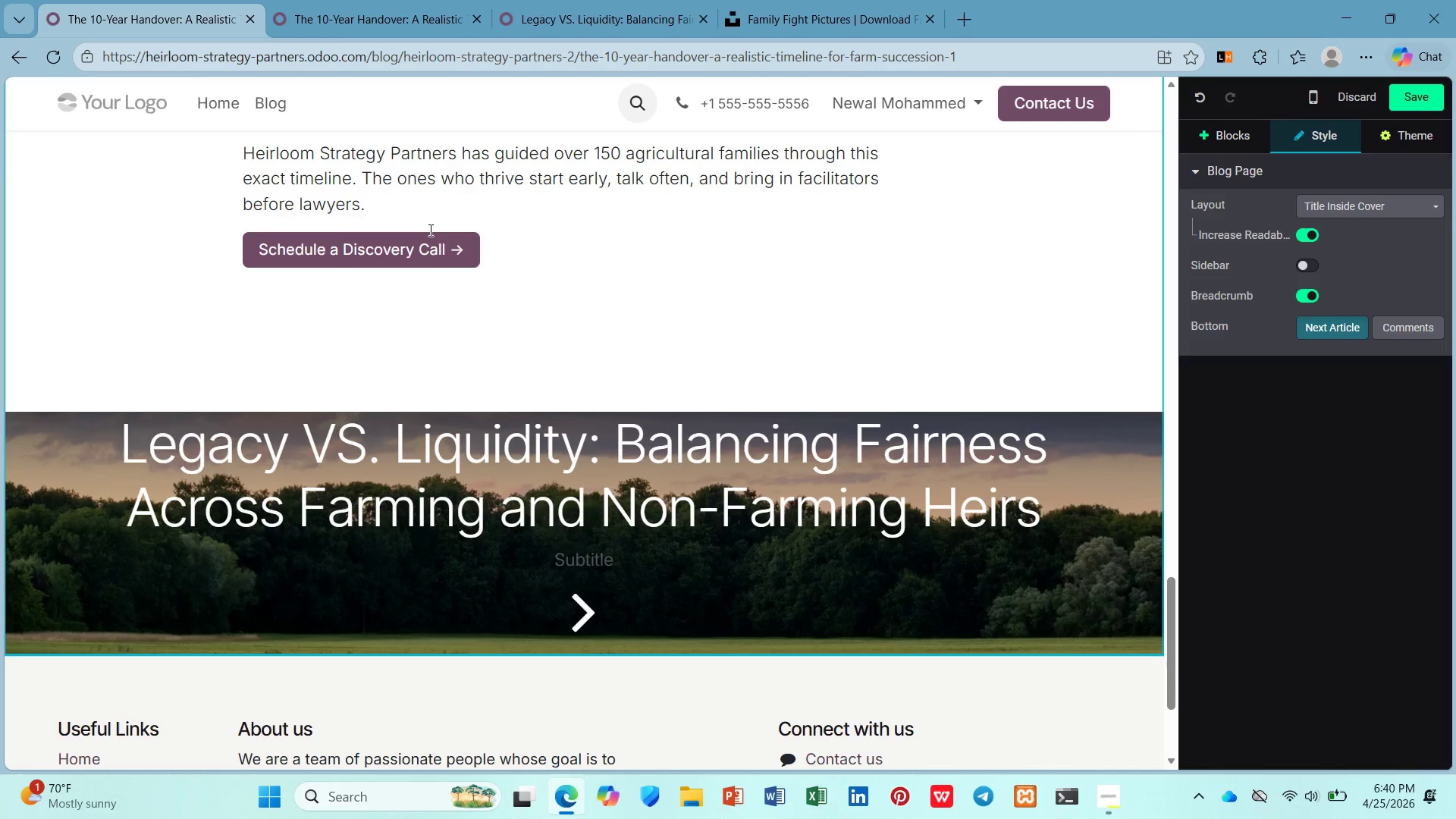 
key(Enter)
 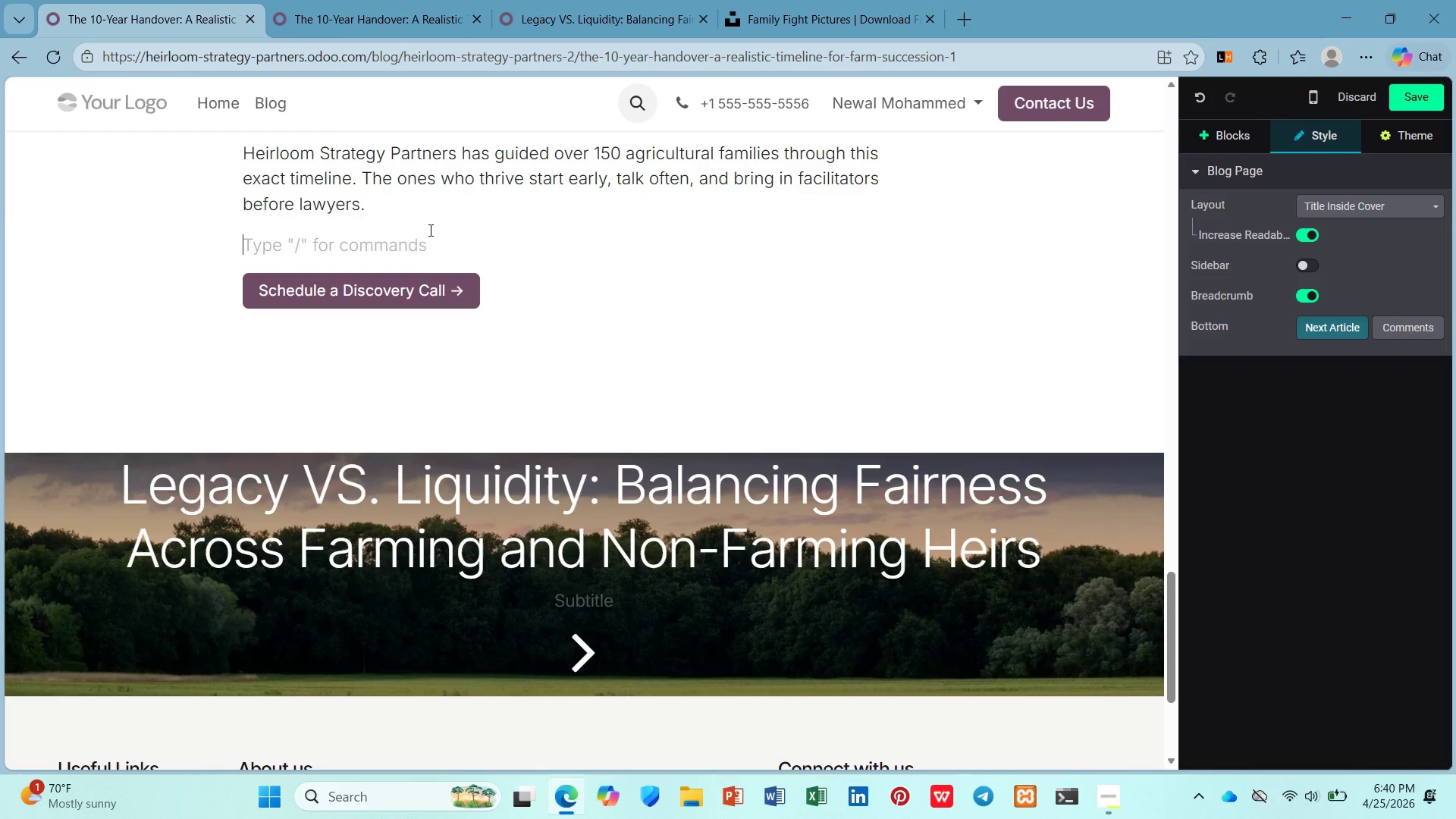 
type(Ready to D)
key(Backspace)
type(SA)
key(Backspace)
type(tart You r)
key(Backspace)
key(Backspace)
type(r Farm Sux)
key(Backspace)
type(ccession Plan?)
 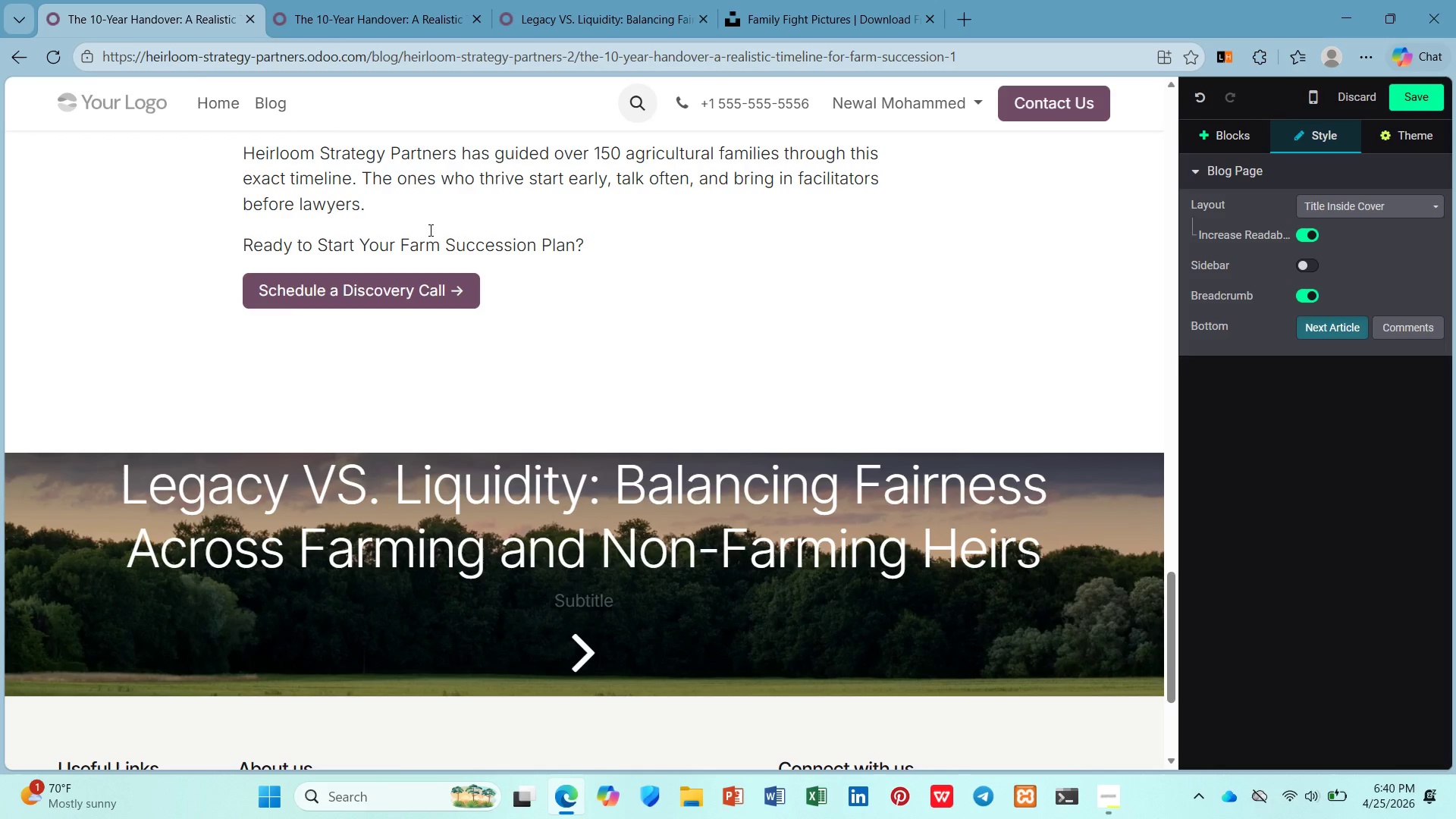 
key(Enter)
 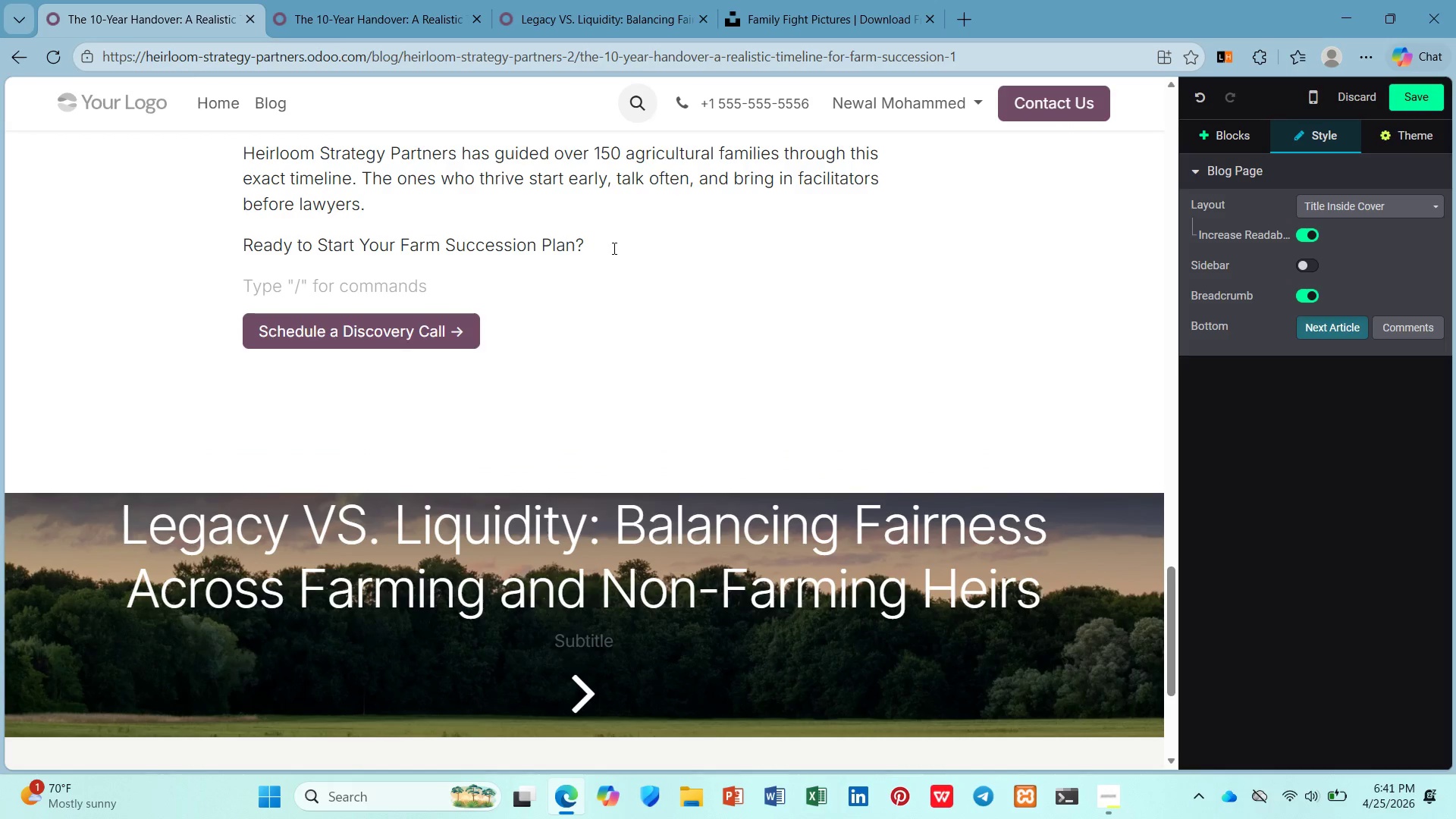 
type(Schedule a confidential s)
key(Backspace)
type(discovery call with Heirloom Strategy Partners.)
 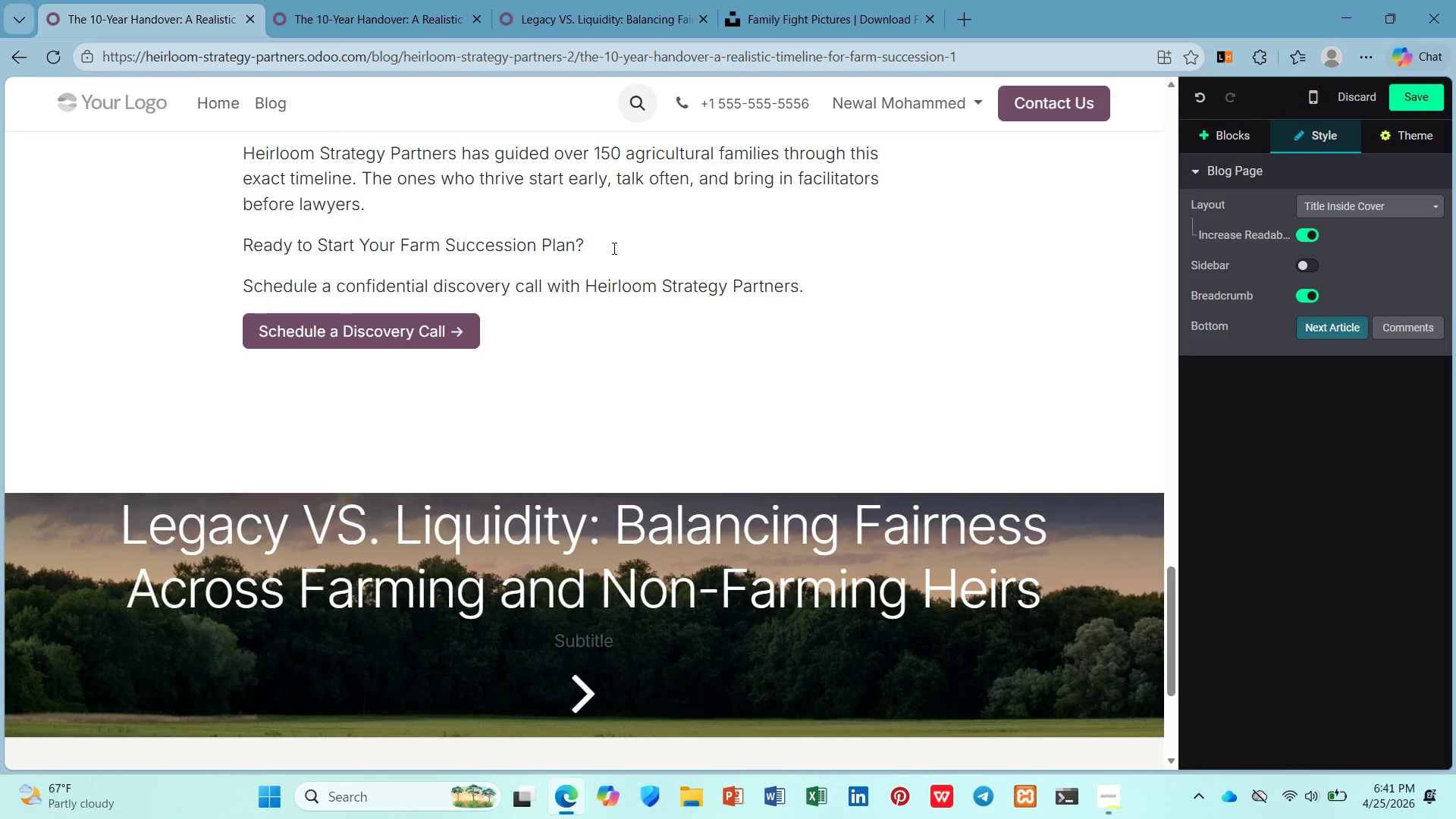 
left_click_drag(start_coordinate=[611, 247], to_coordinate=[170, 237])
 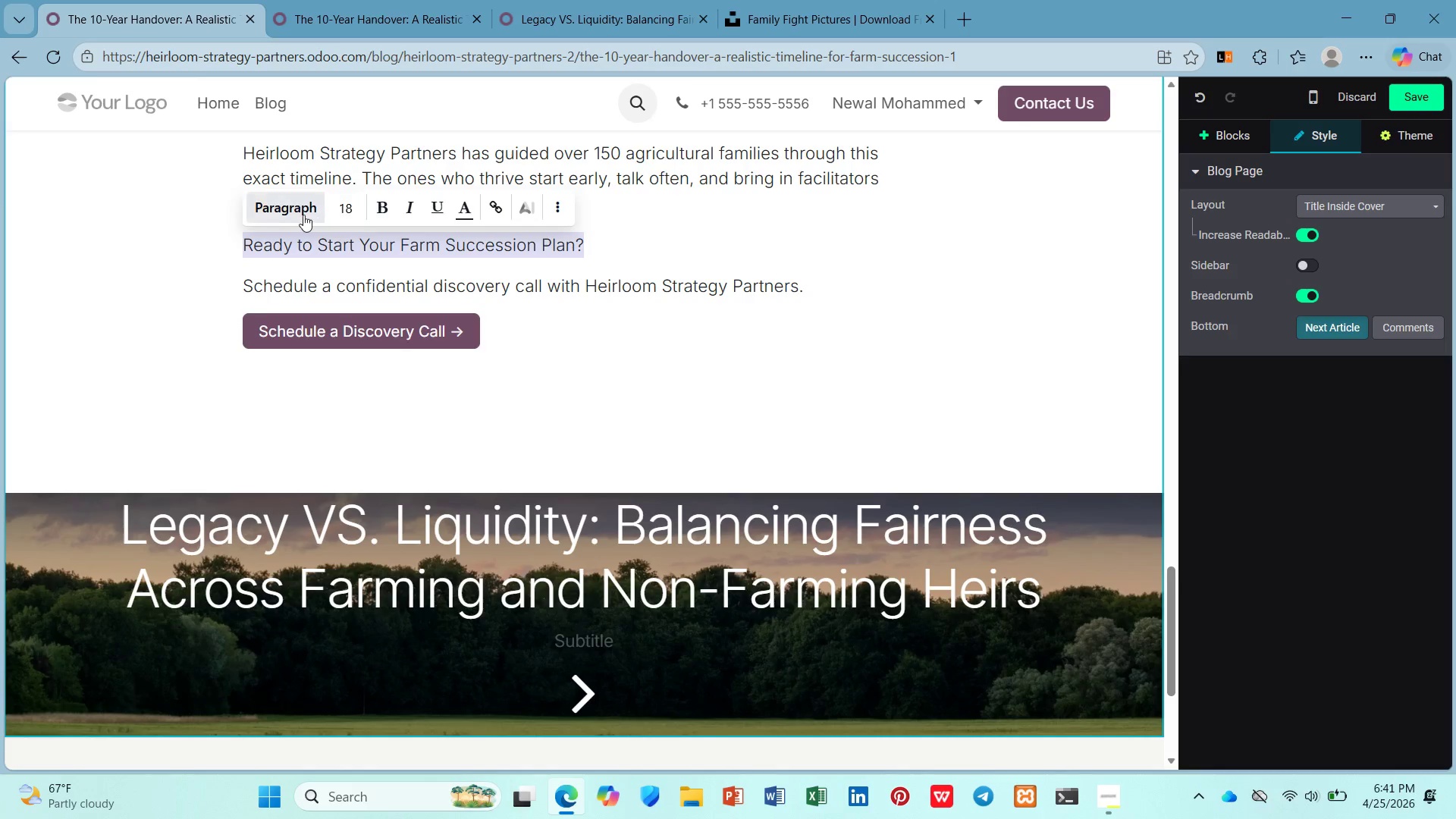 
left_click([273, 215])
 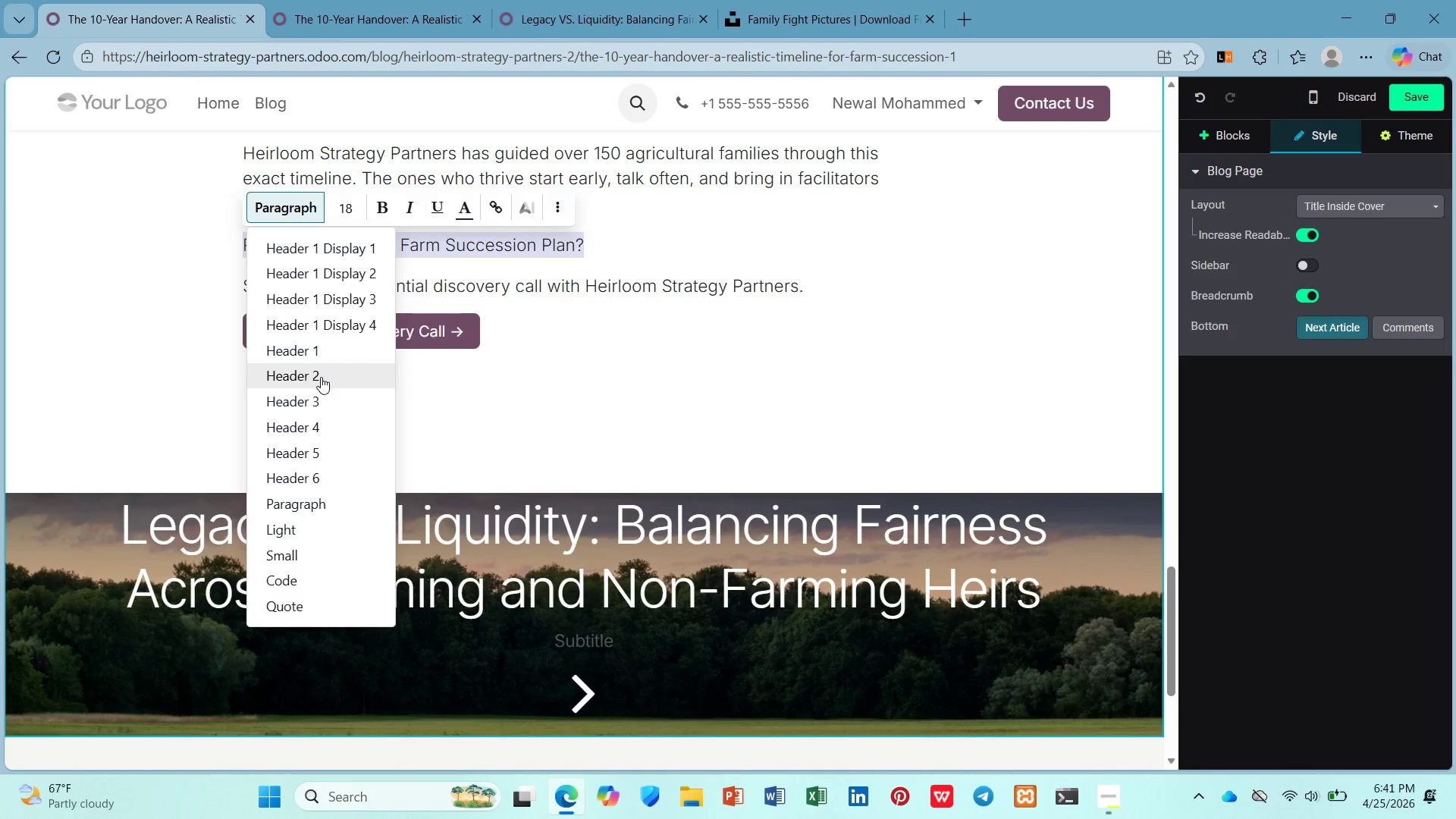 
left_click([321, 377])
 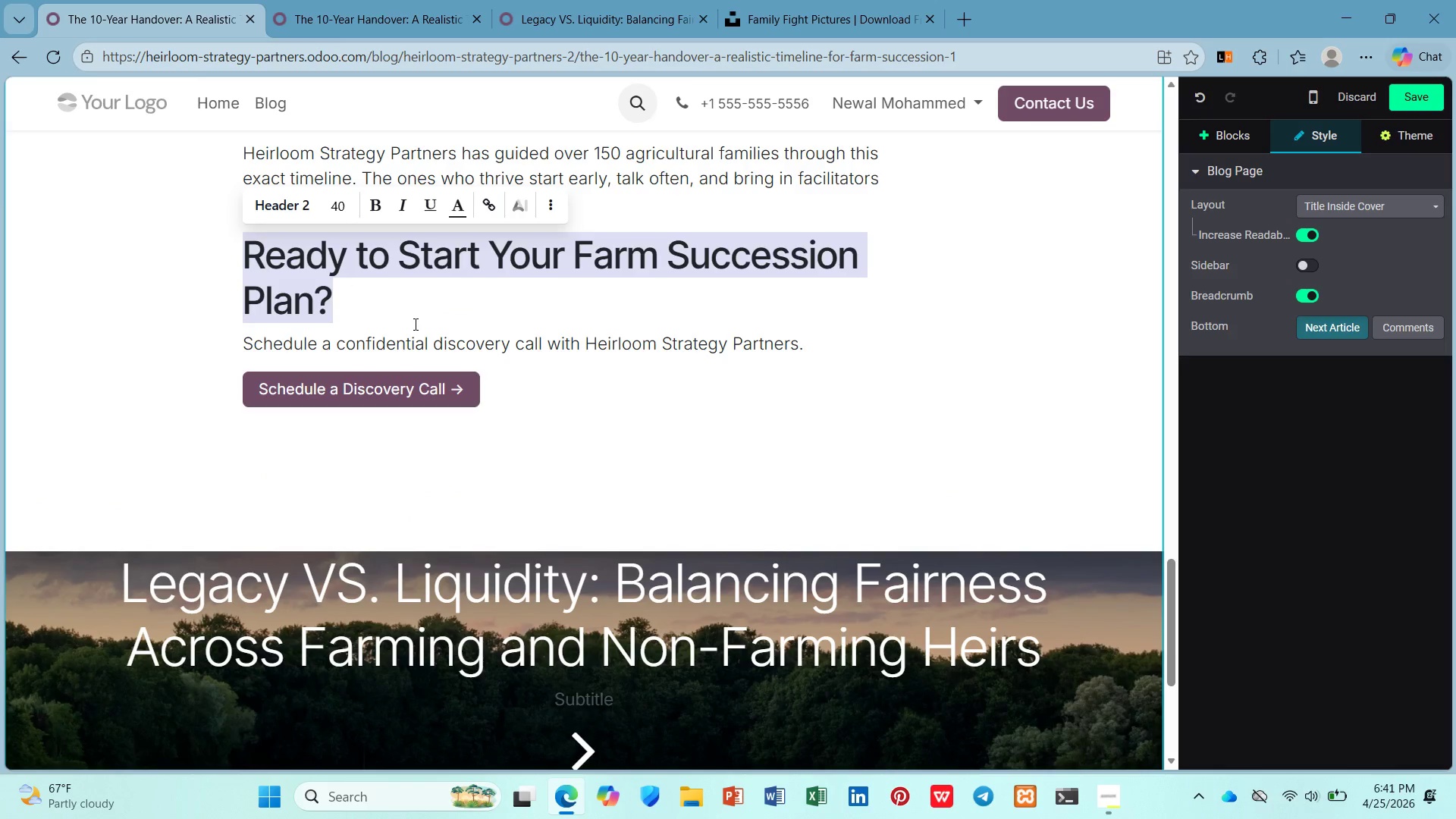 
left_click([414, 324])
 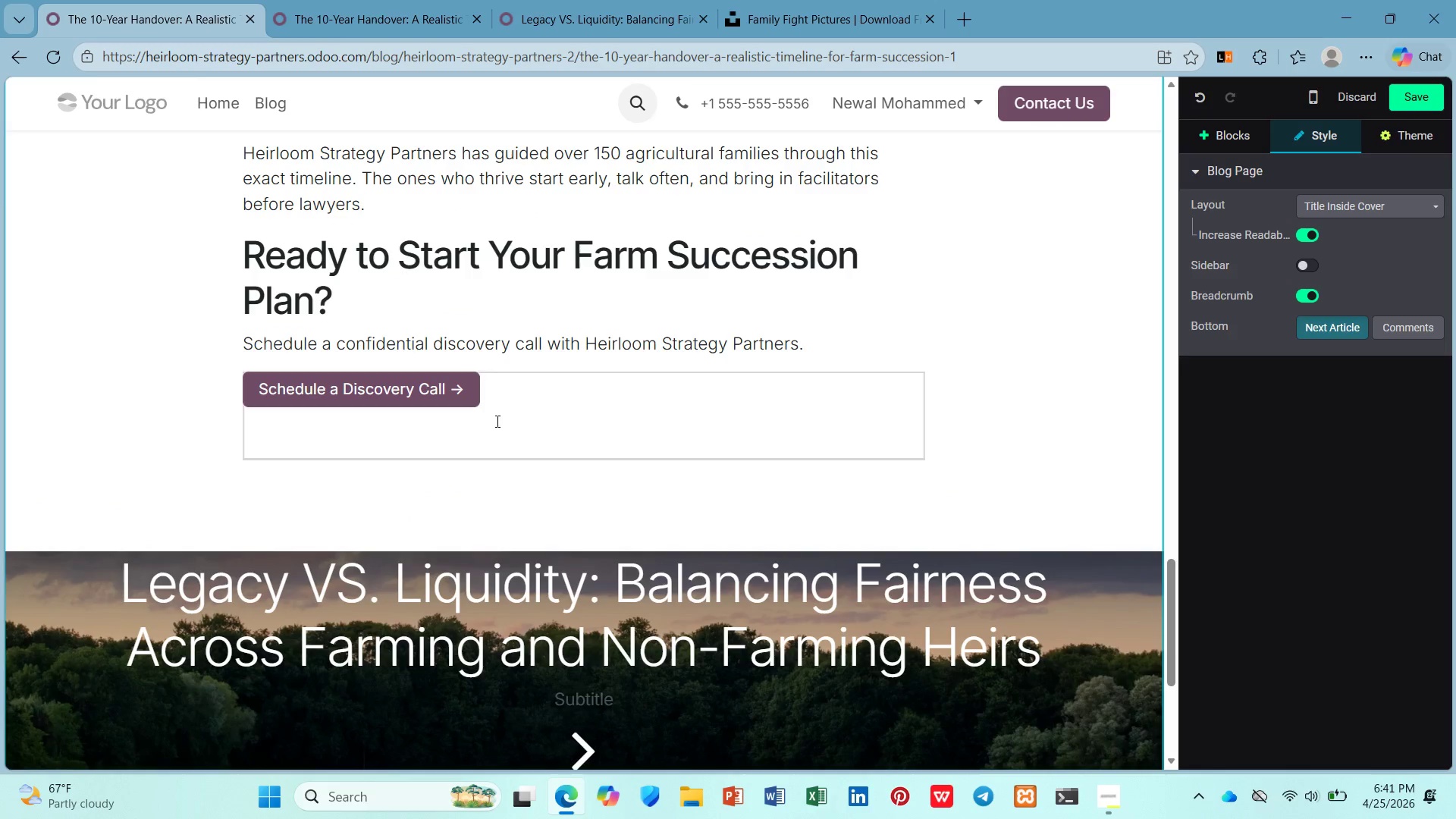 
left_click([494, 426])
 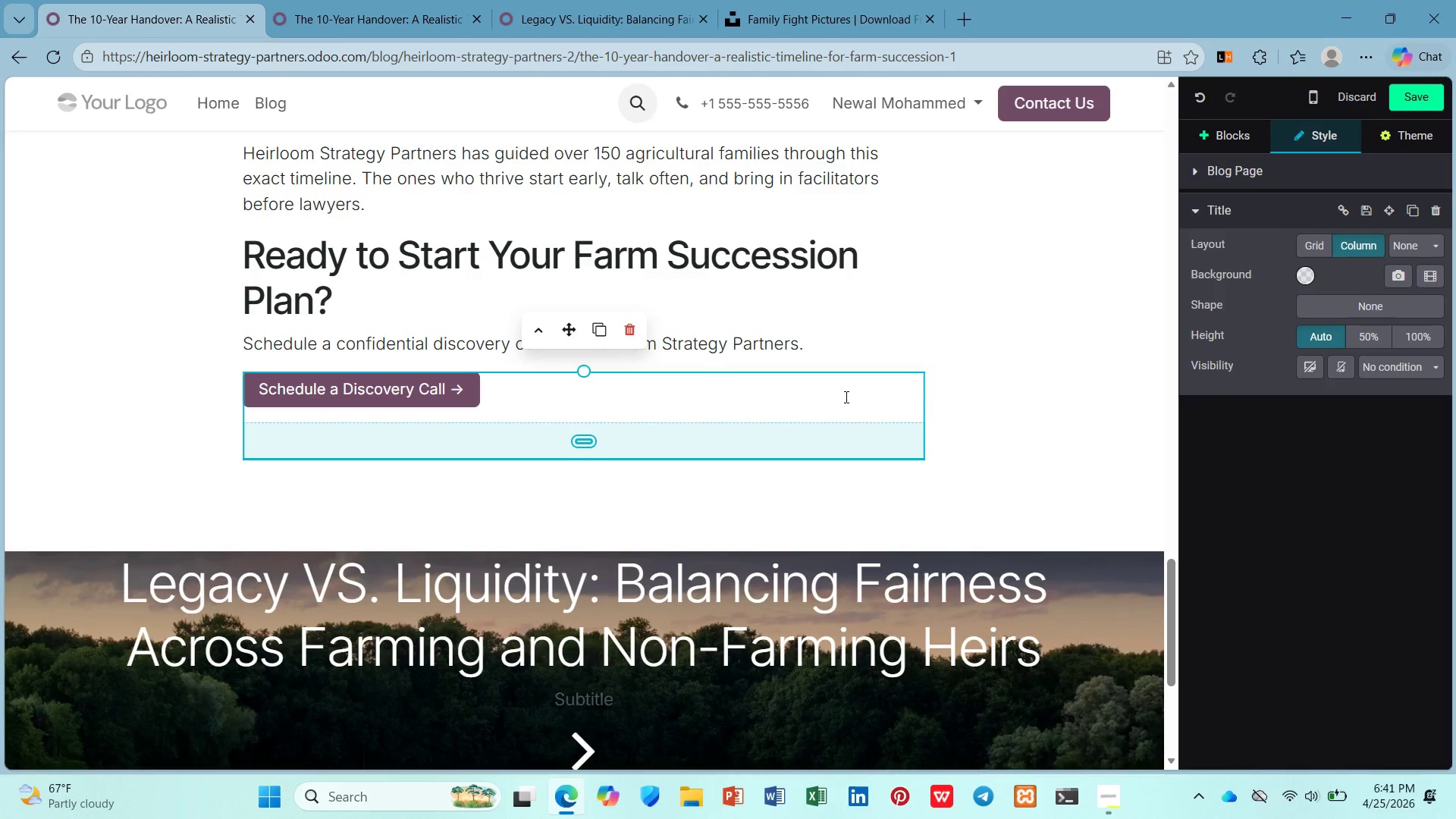 
left_click([958, 353])
 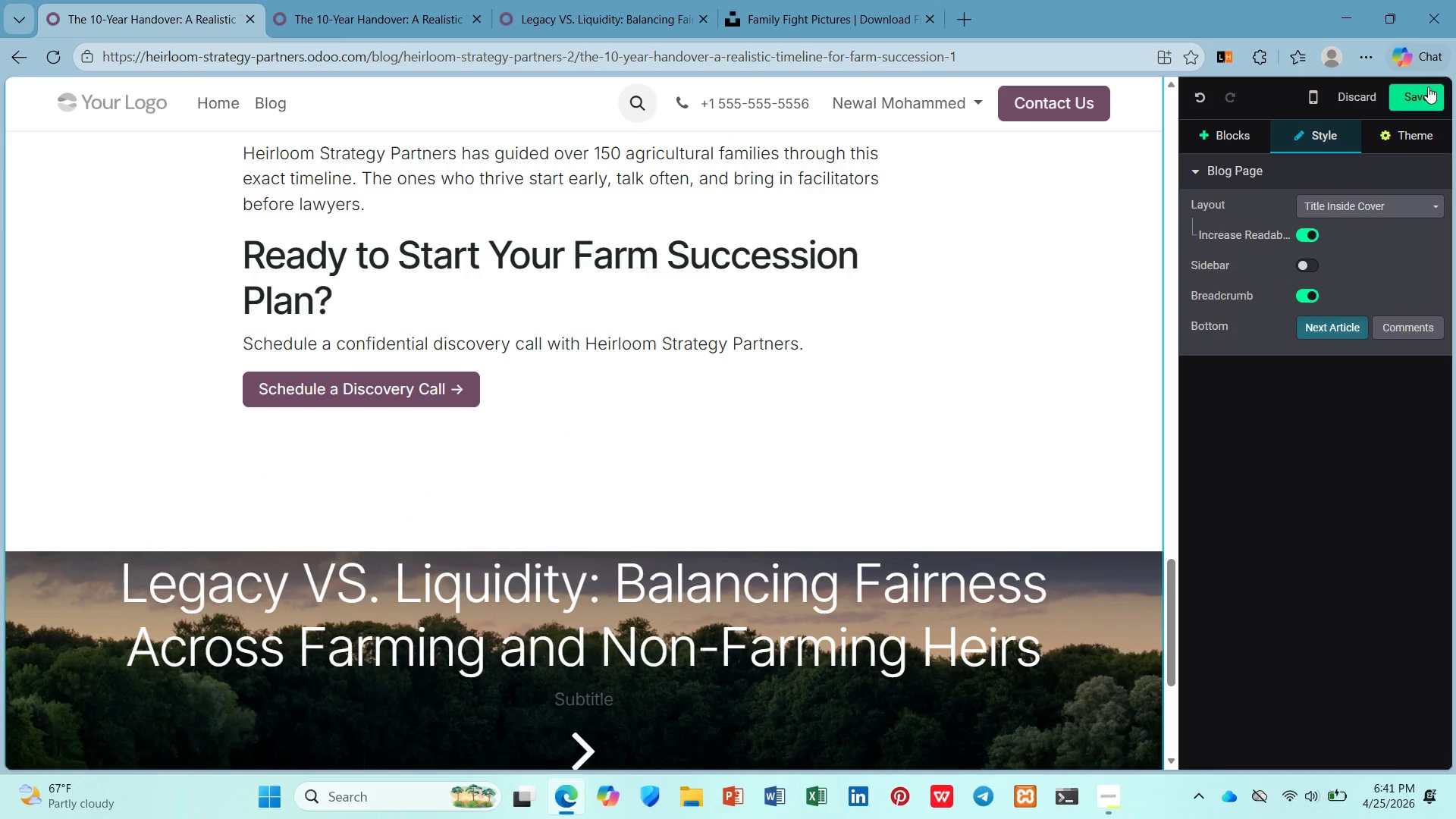 
left_click([1428, 86])
 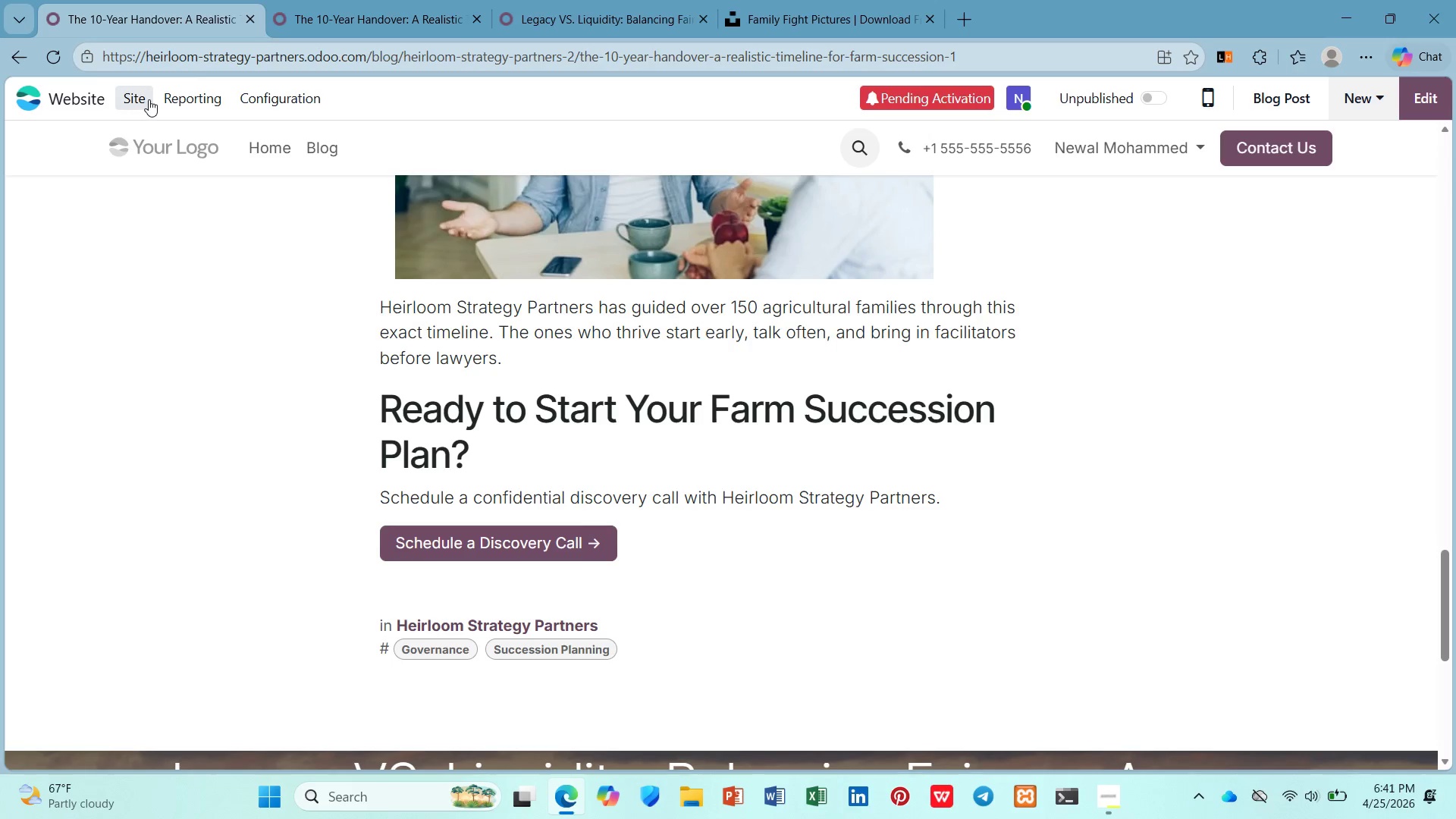 
left_click([133, 99])
 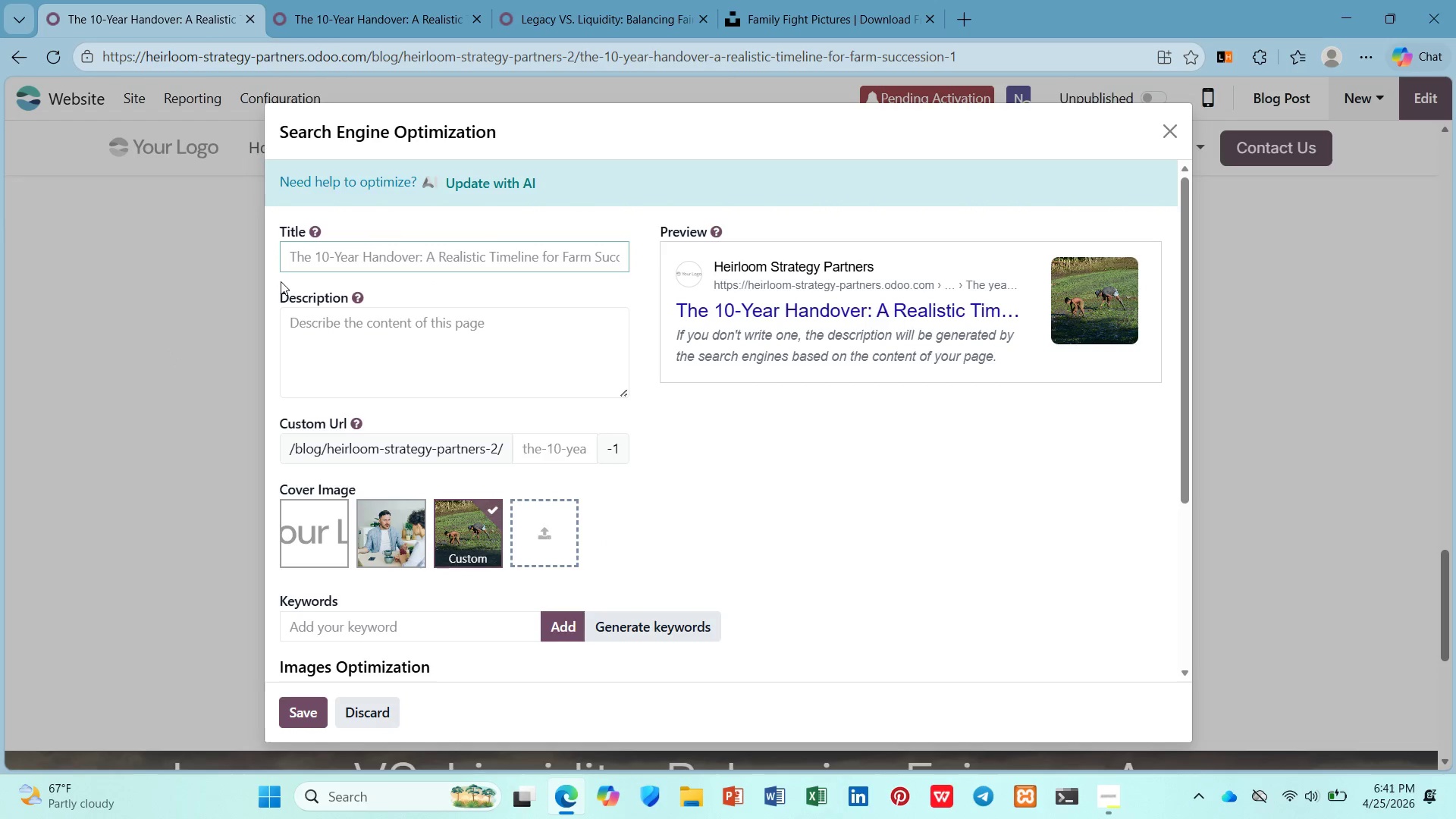 
wait(5.42)
 